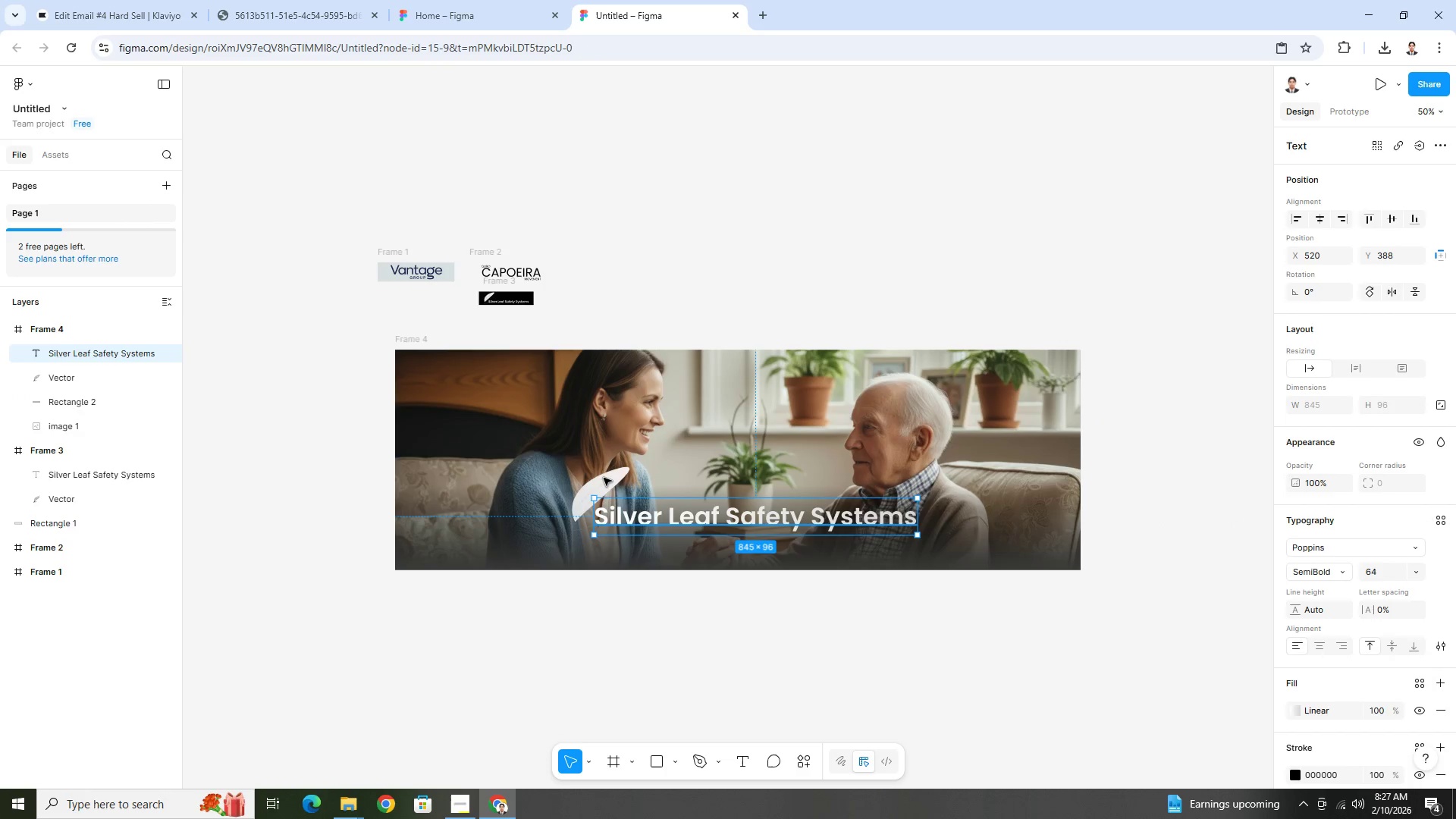 
hold_key(key=ShiftLeft, duration=0.39)
left_click([603, 475])
 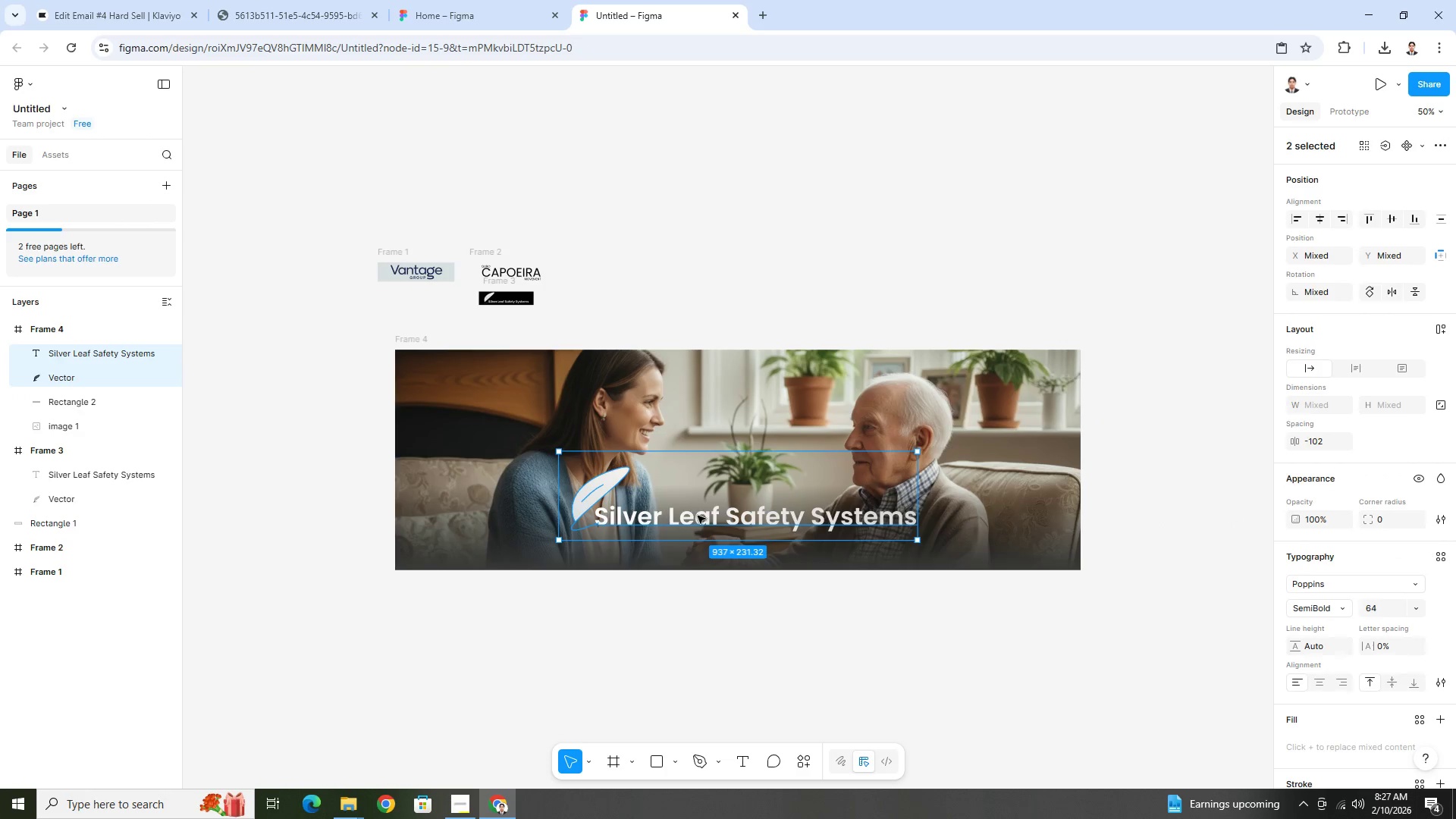 
left_click_drag(start_coordinate=[698, 516], to_coordinate=[695, 530])
 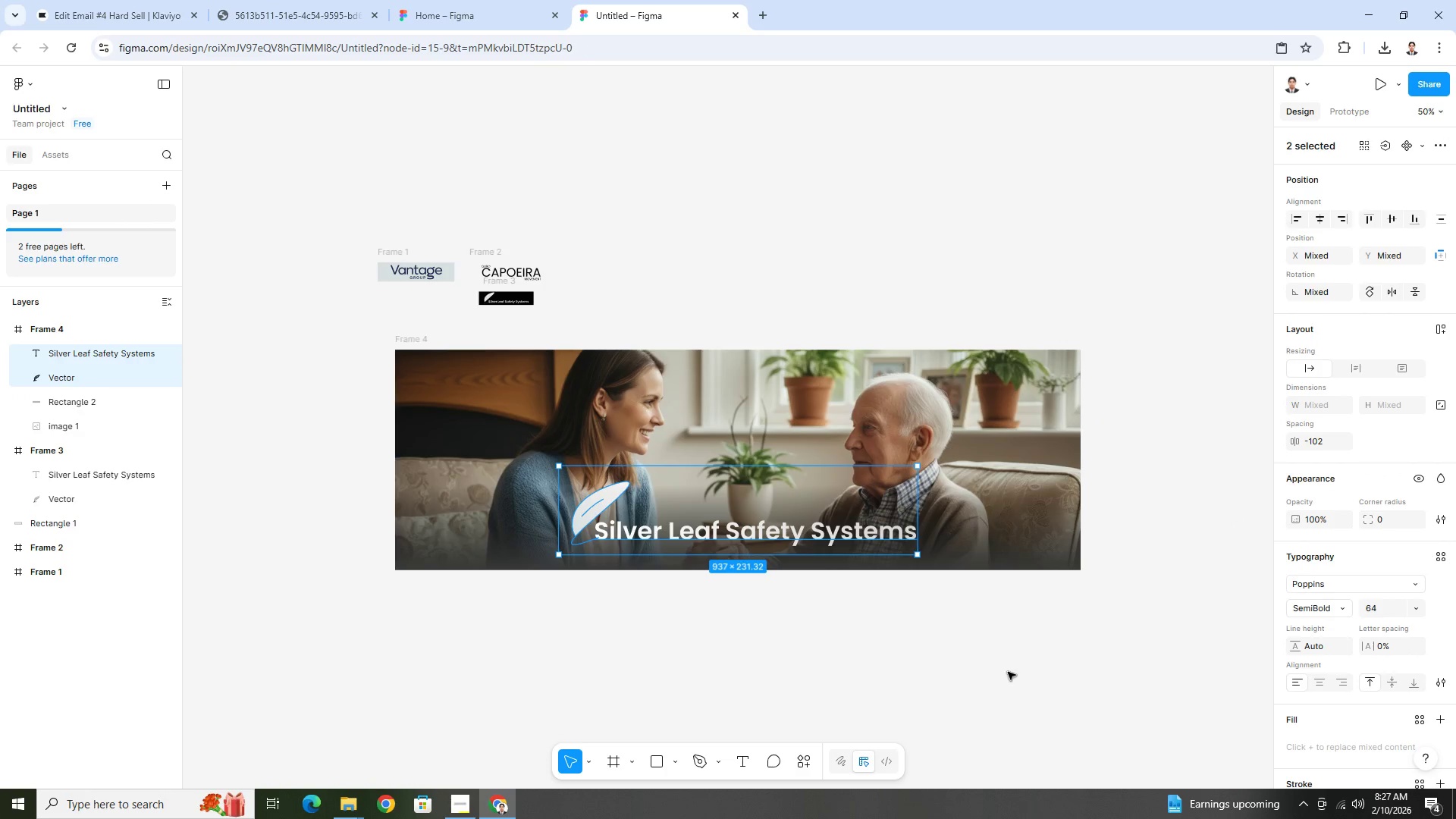 
left_click([1008, 672])
 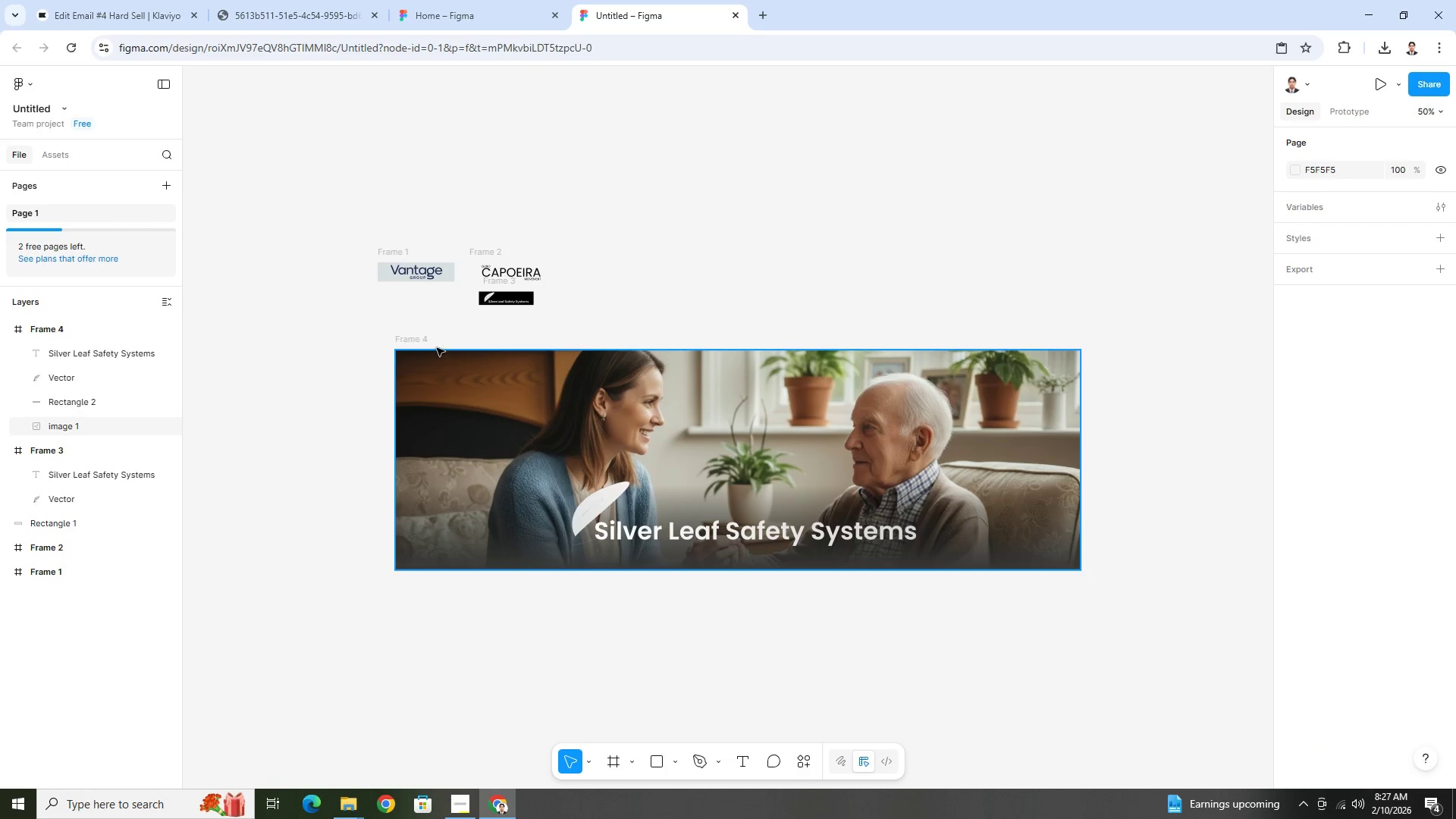 
left_click([423, 340])
 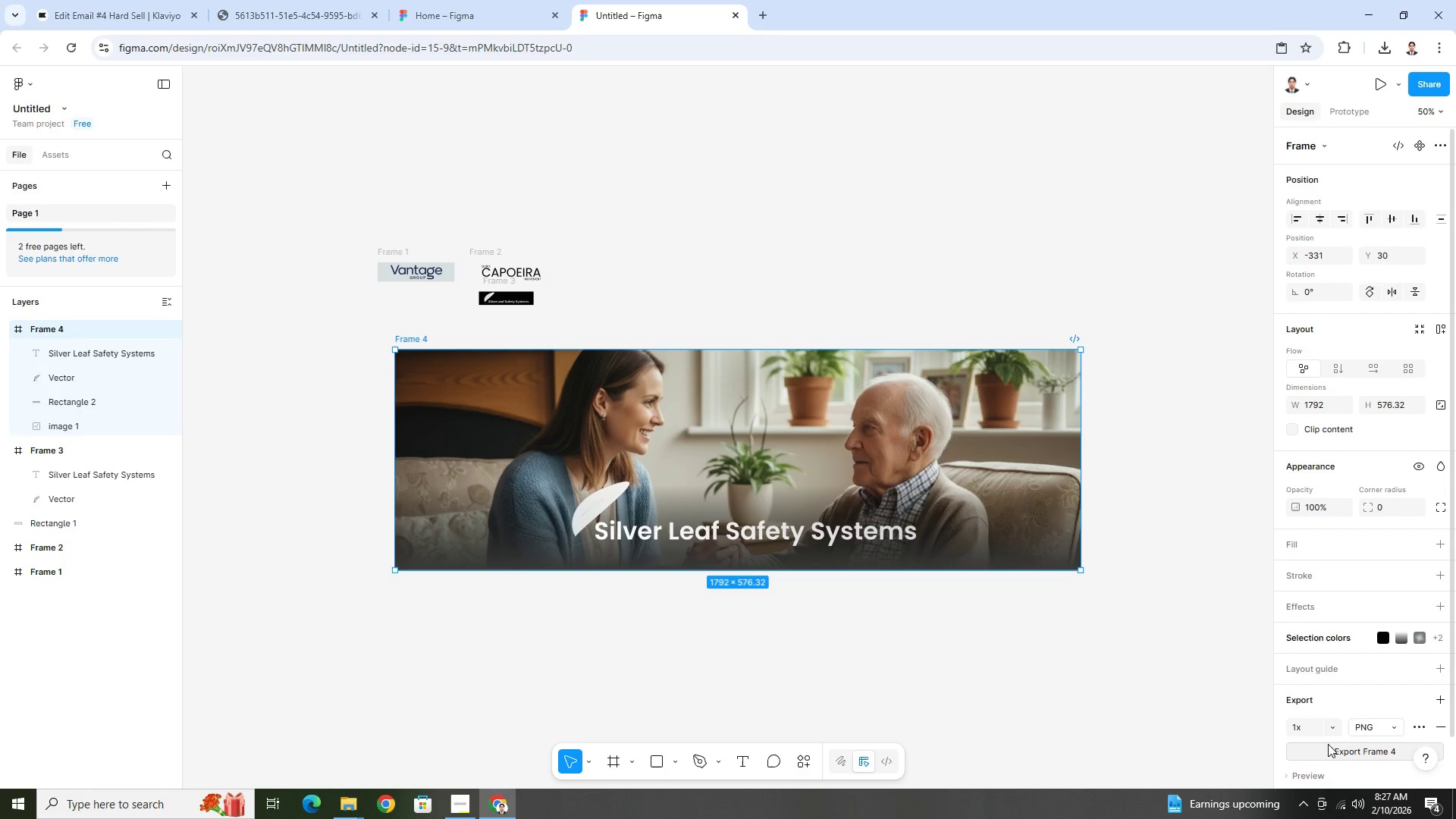 
left_click([1332, 733])
 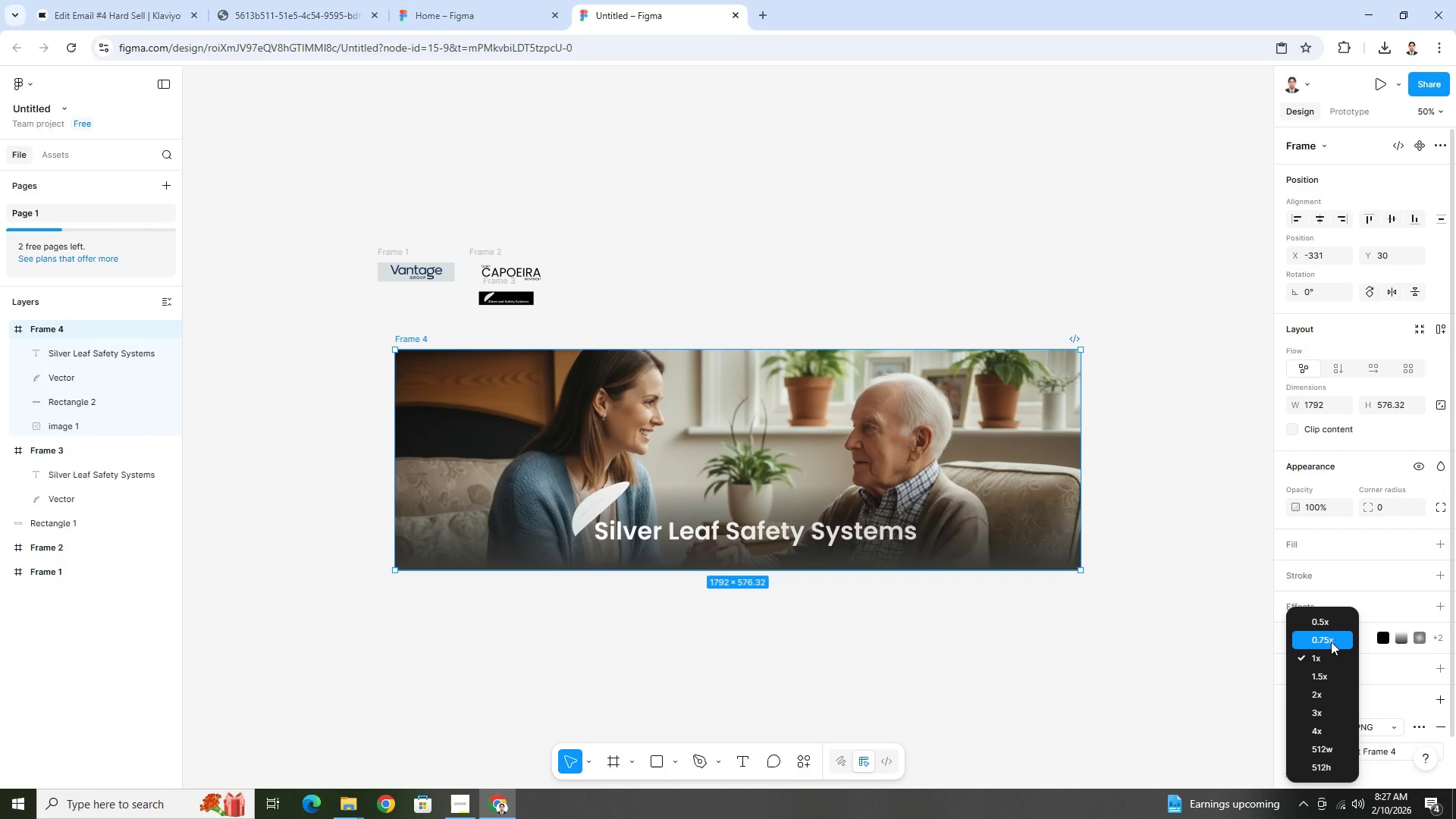 
left_click([1331, 642])
 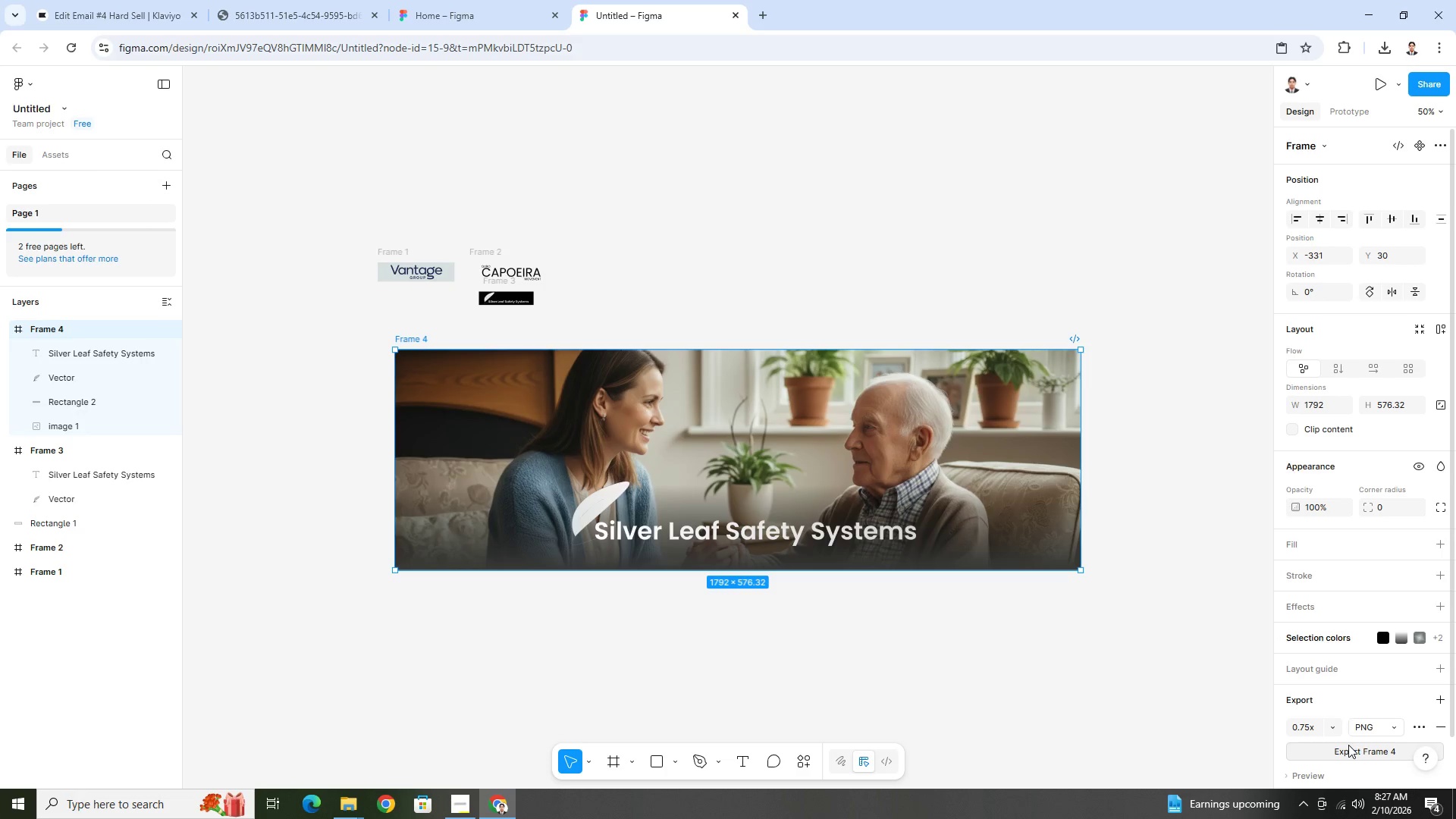 
left_click([1348, 750])
 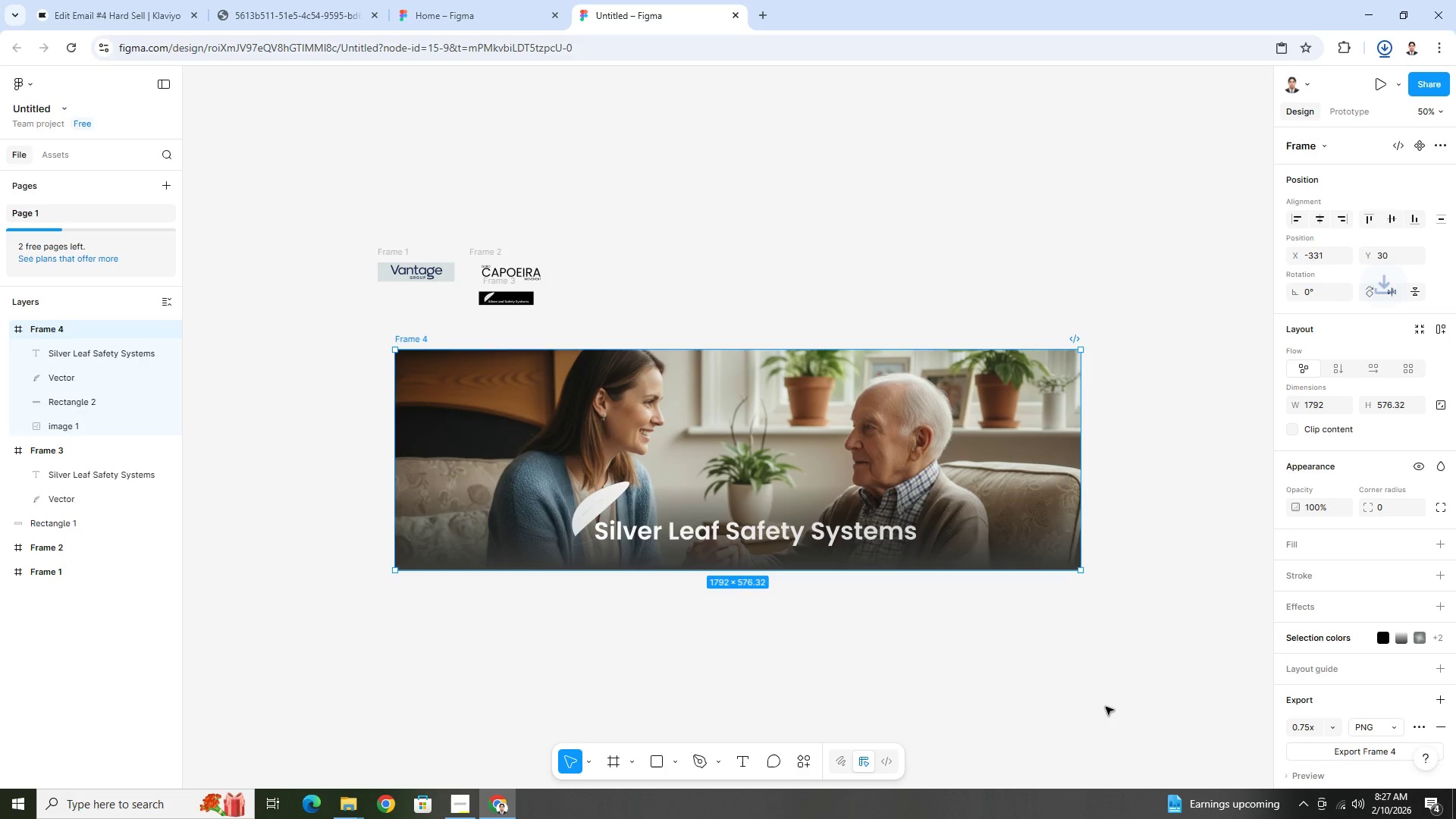 
key(Alt+Tab)
 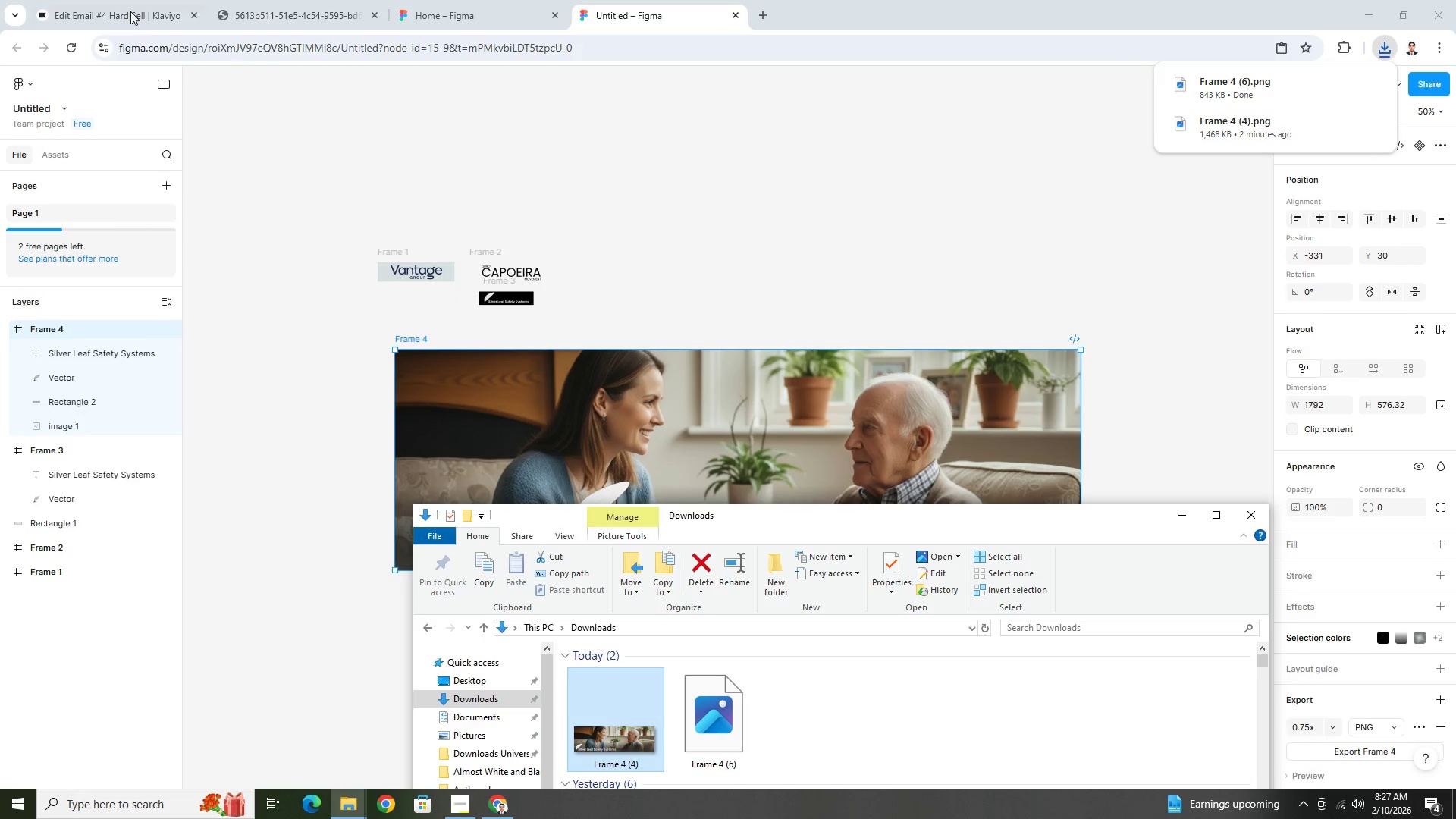 
left_click([130, 11])
 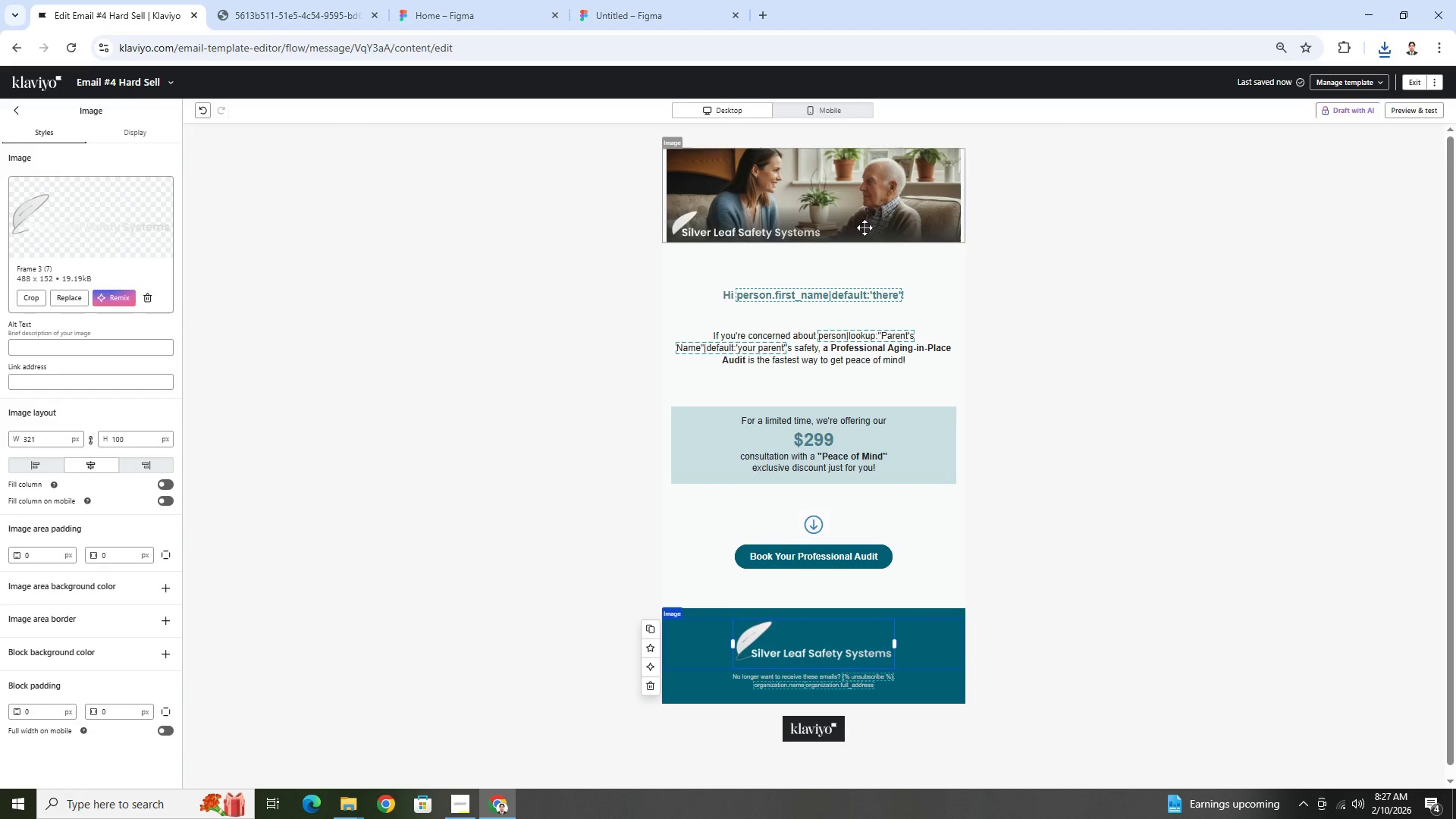 
left_click([867, 212])
 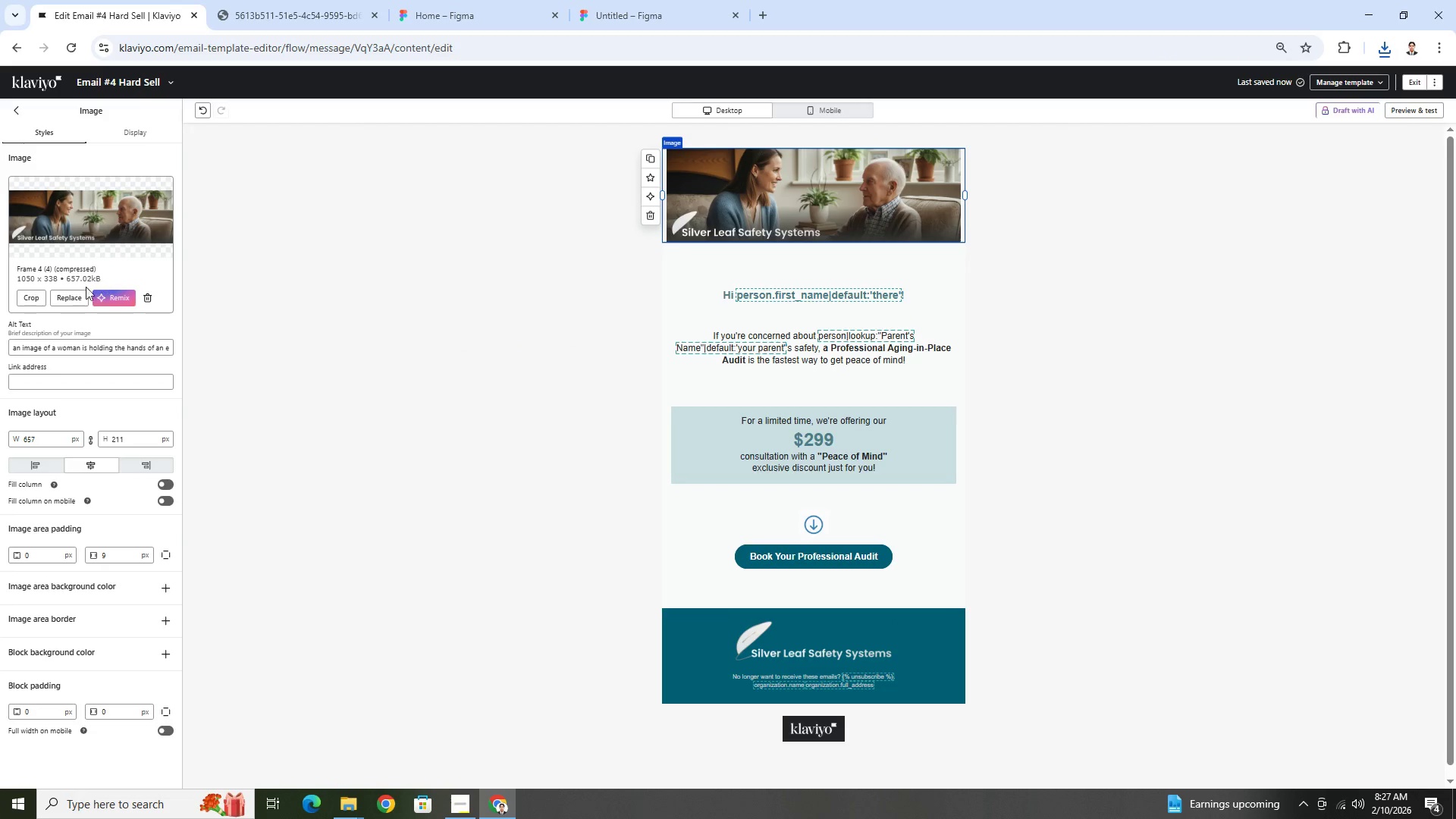 
left_click([64, 293])
 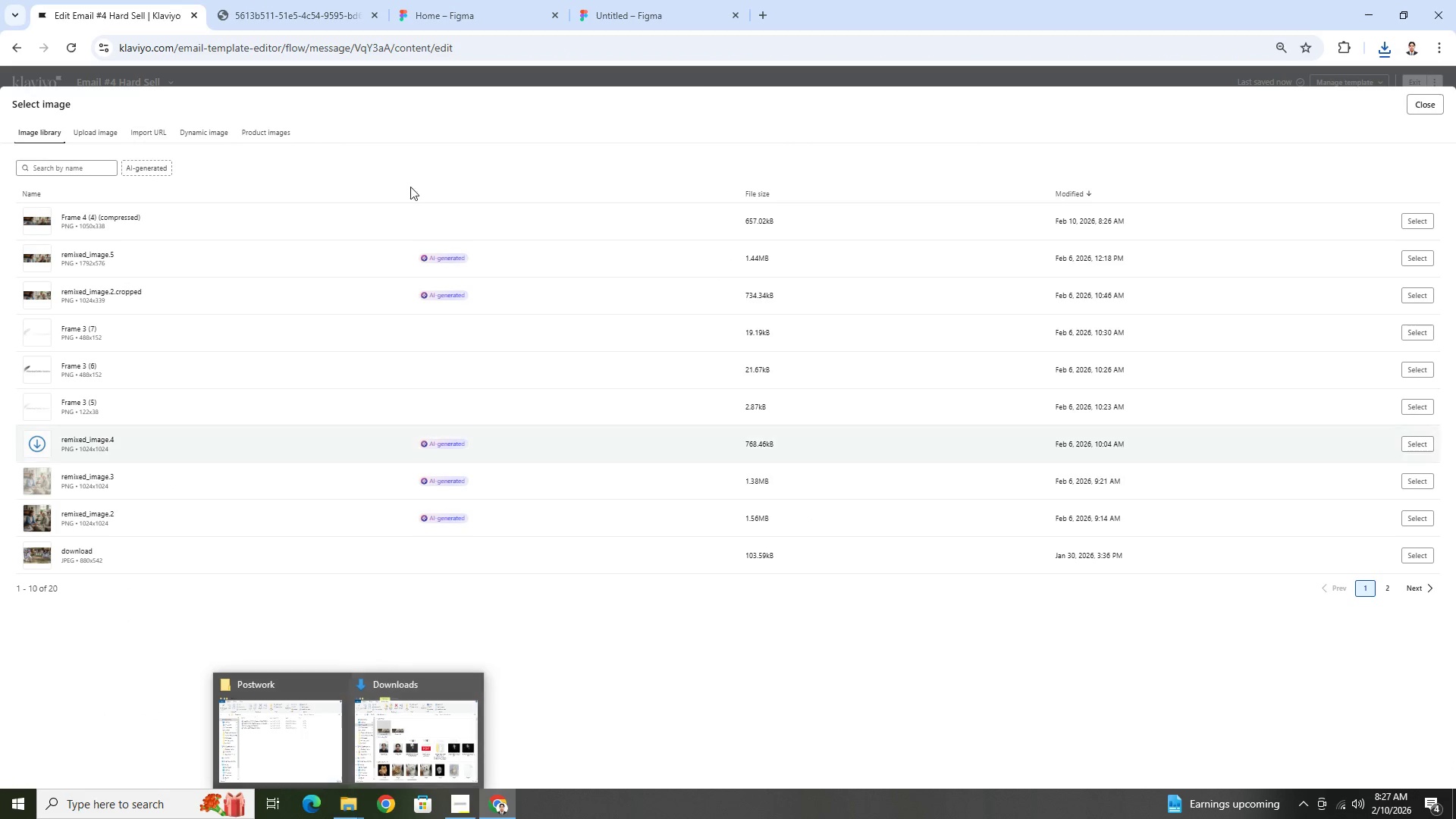 
left_click([111, 132])
 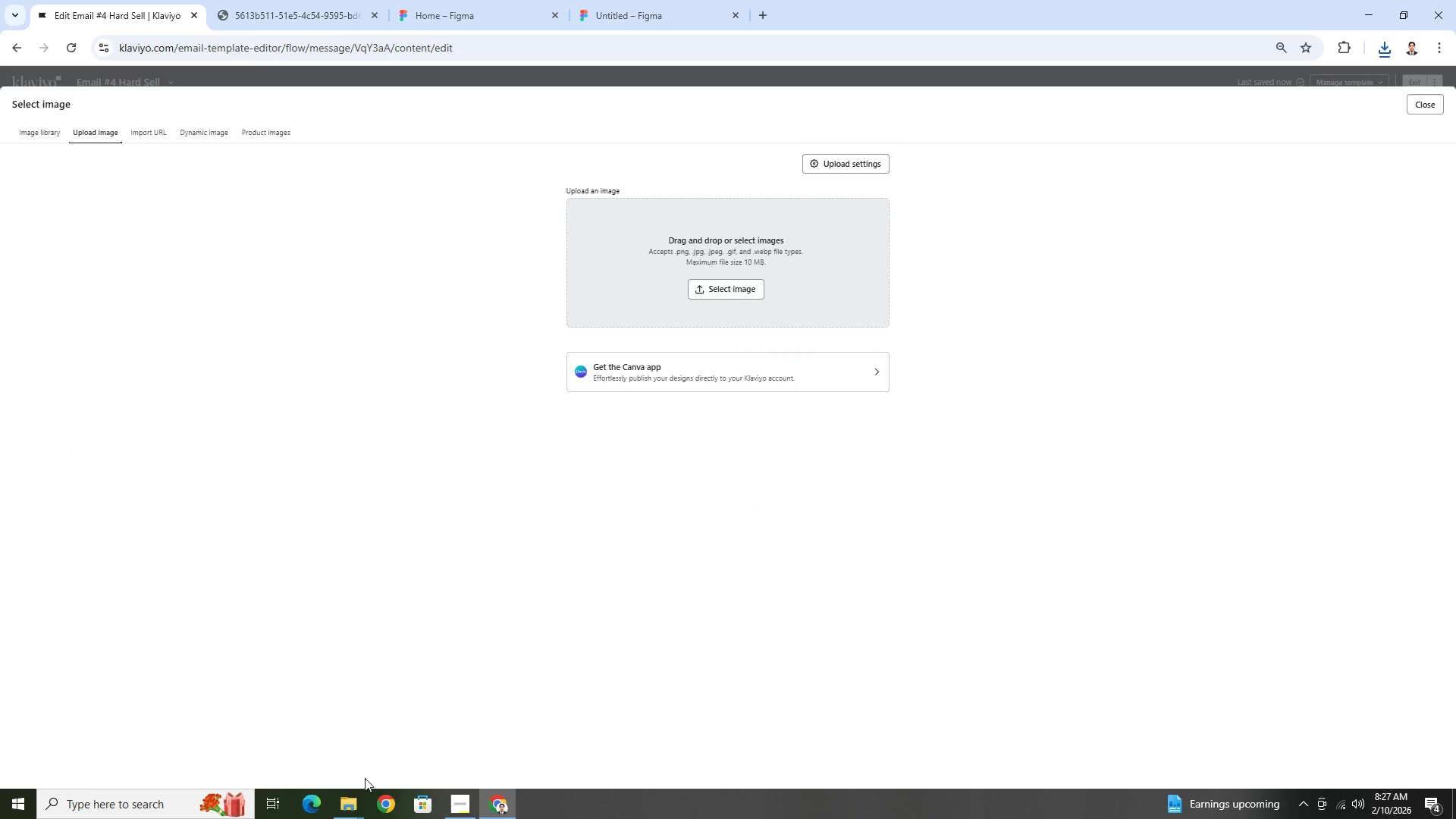 
left_click([349, 801])
 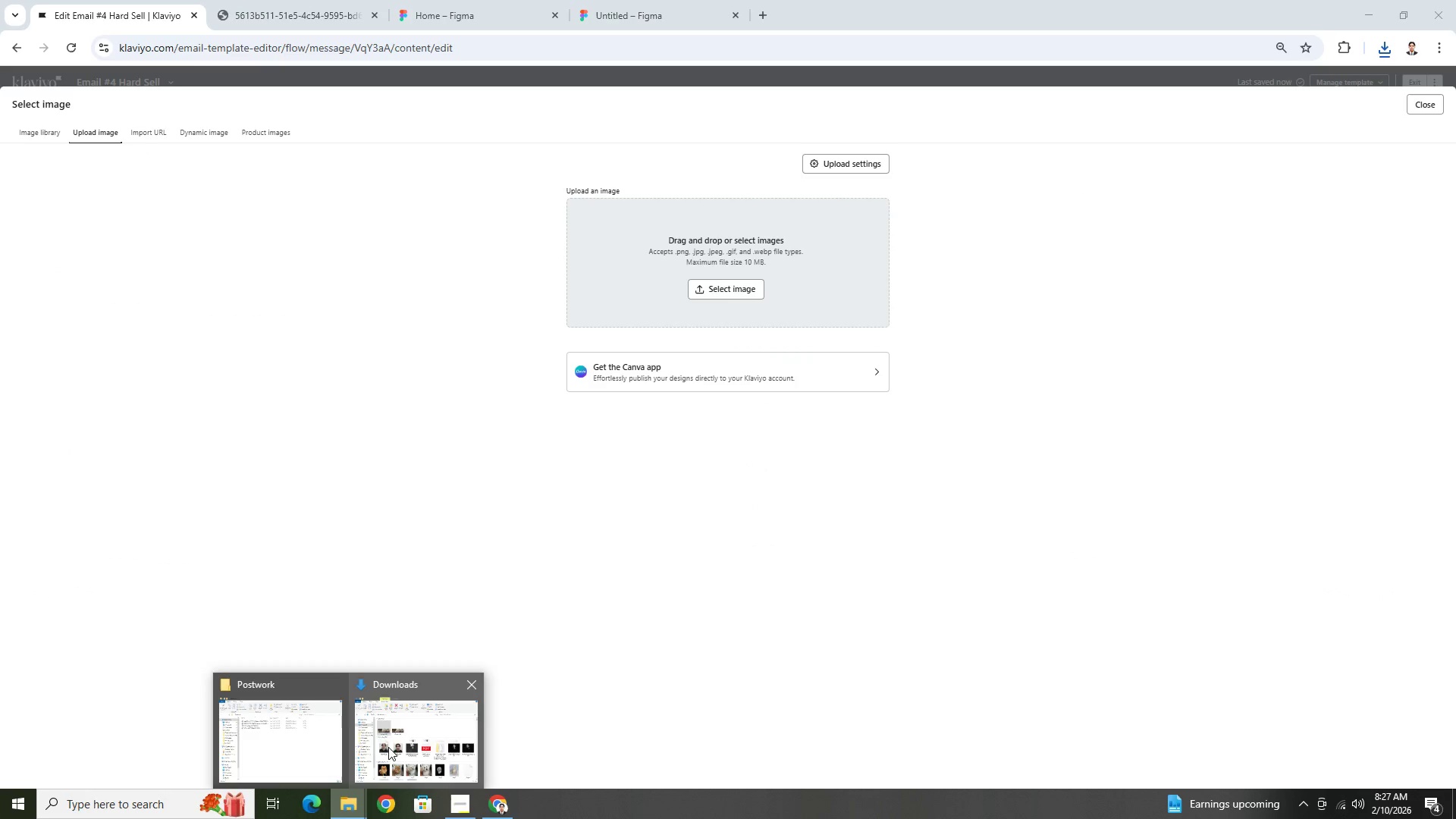 
left_click([394, 744])
 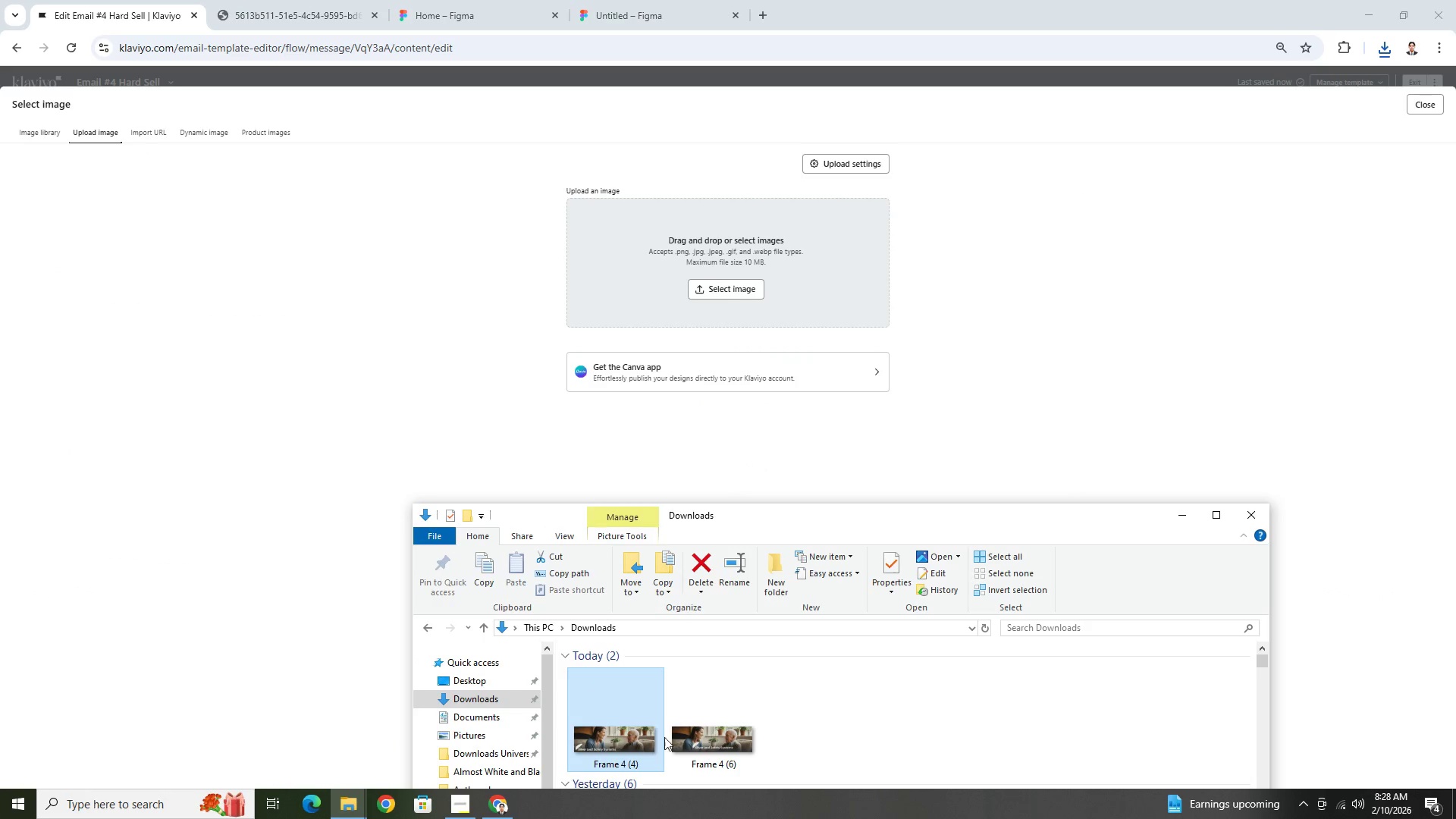 
left_click([710, 746])
 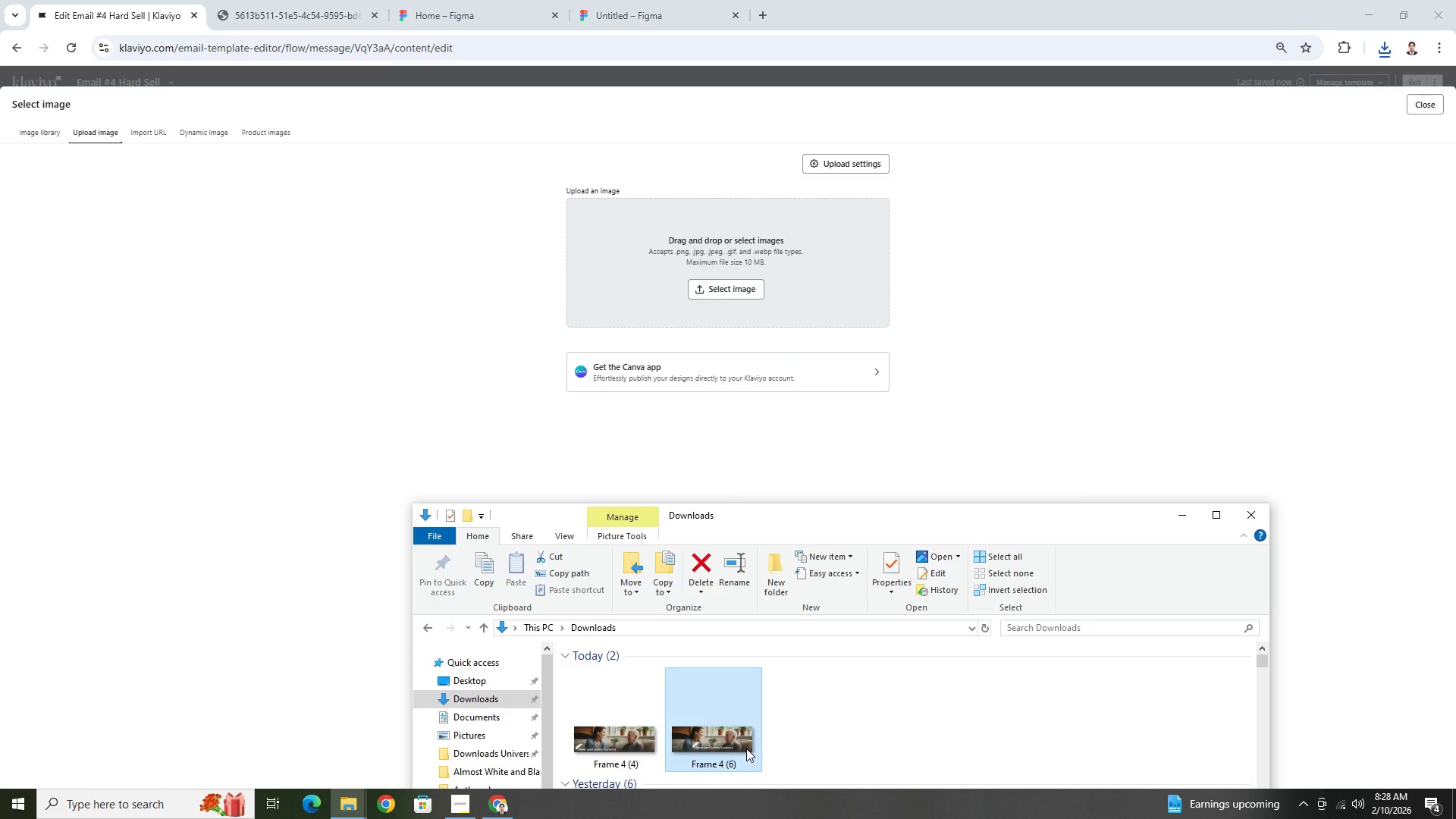 
left_click_drag(start_coordinate=[745, 748], to_coordinate=[769, 293])
 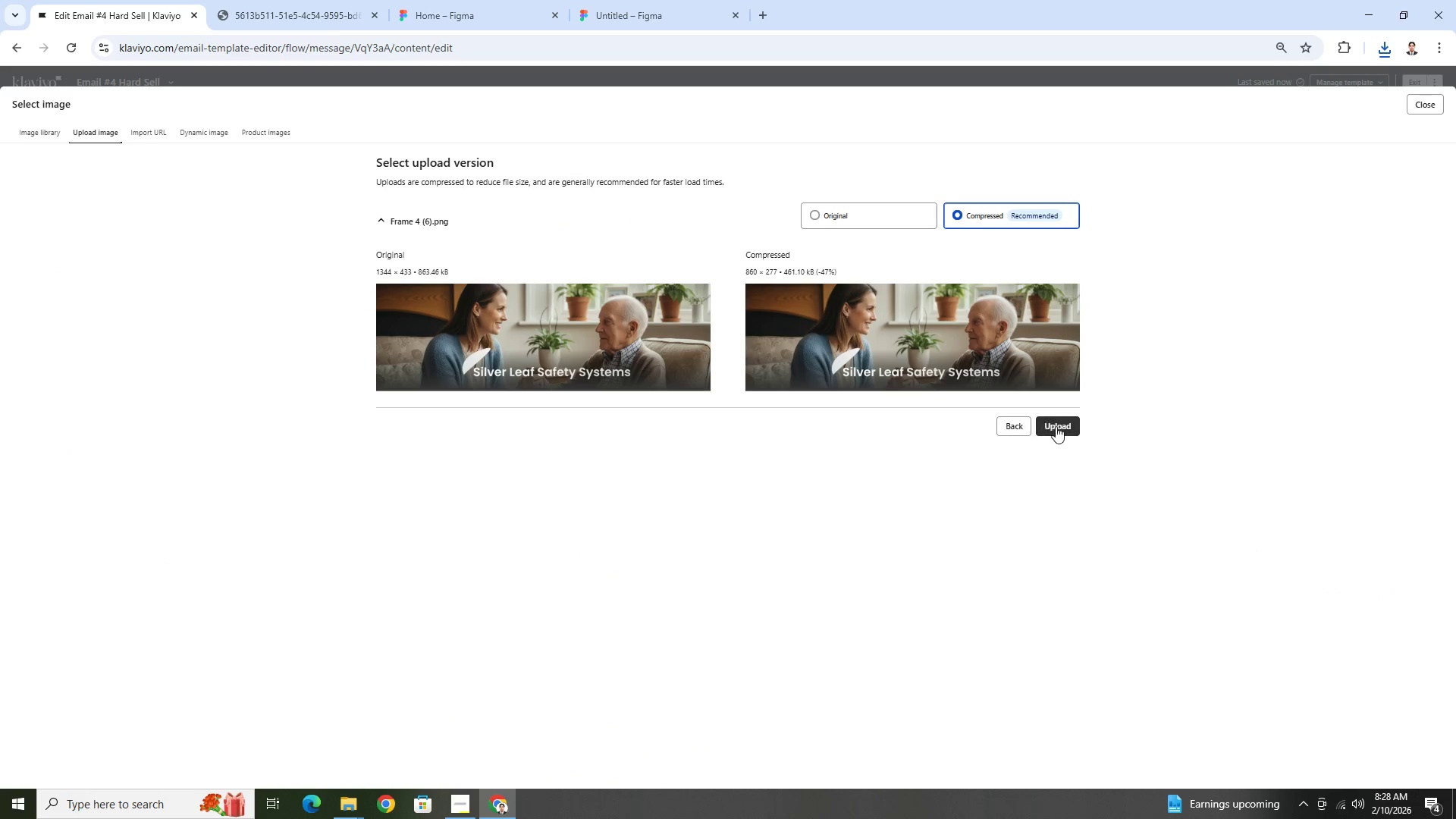 
left_click([1061, 429])
 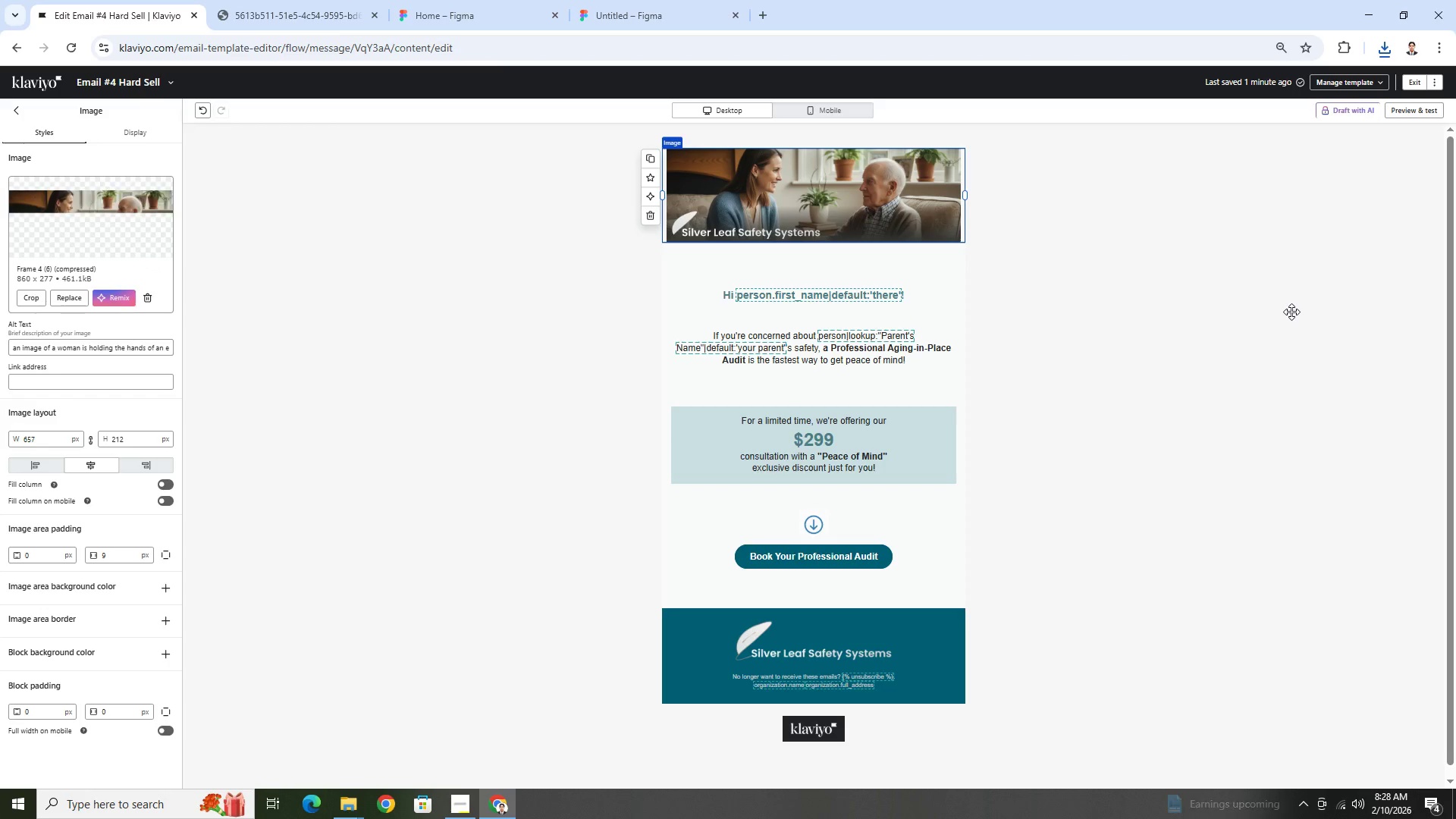 
wait(6.0)
 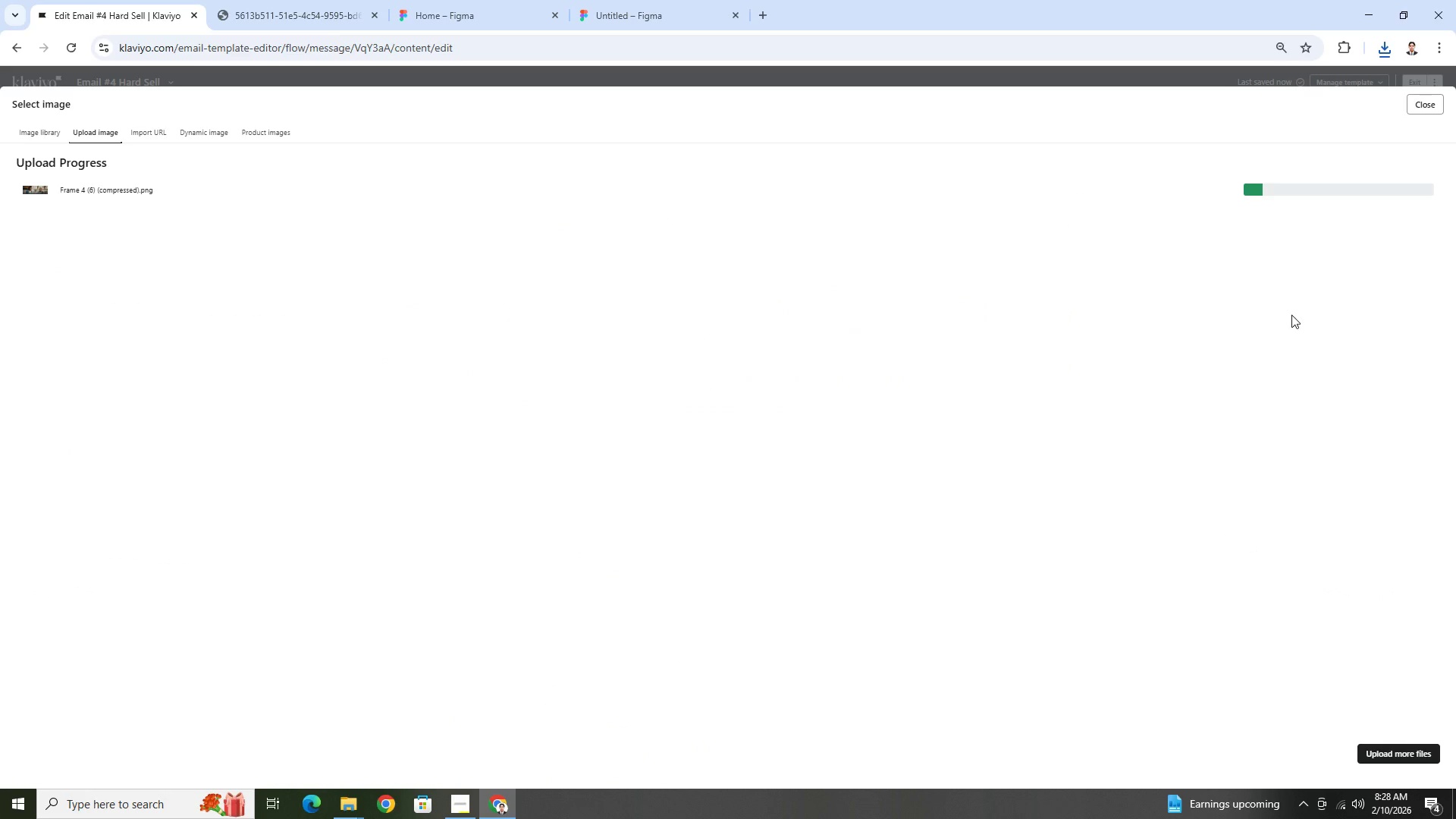 
left_click([1238, 393])
 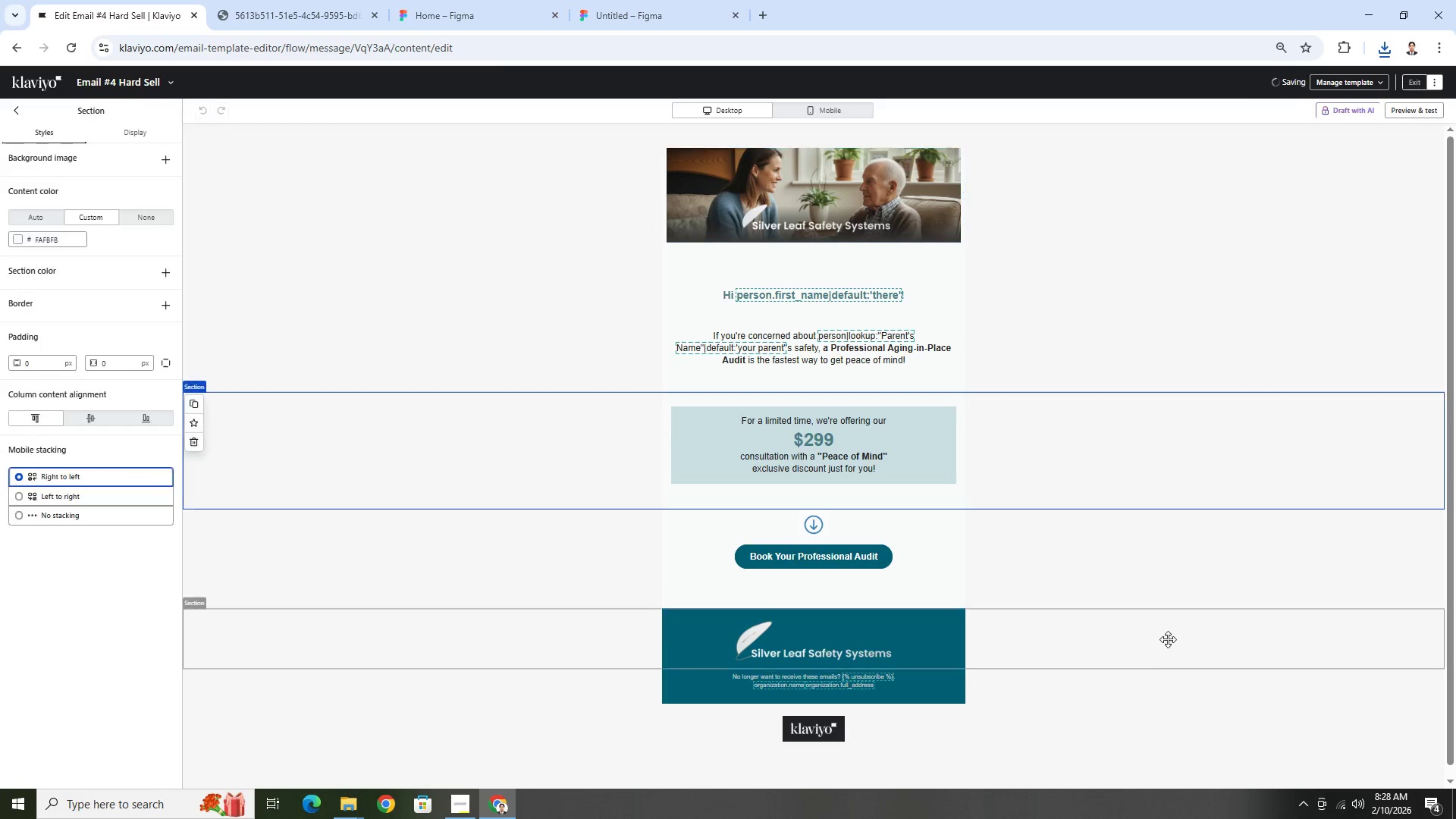 
left_click([1144, 665])
 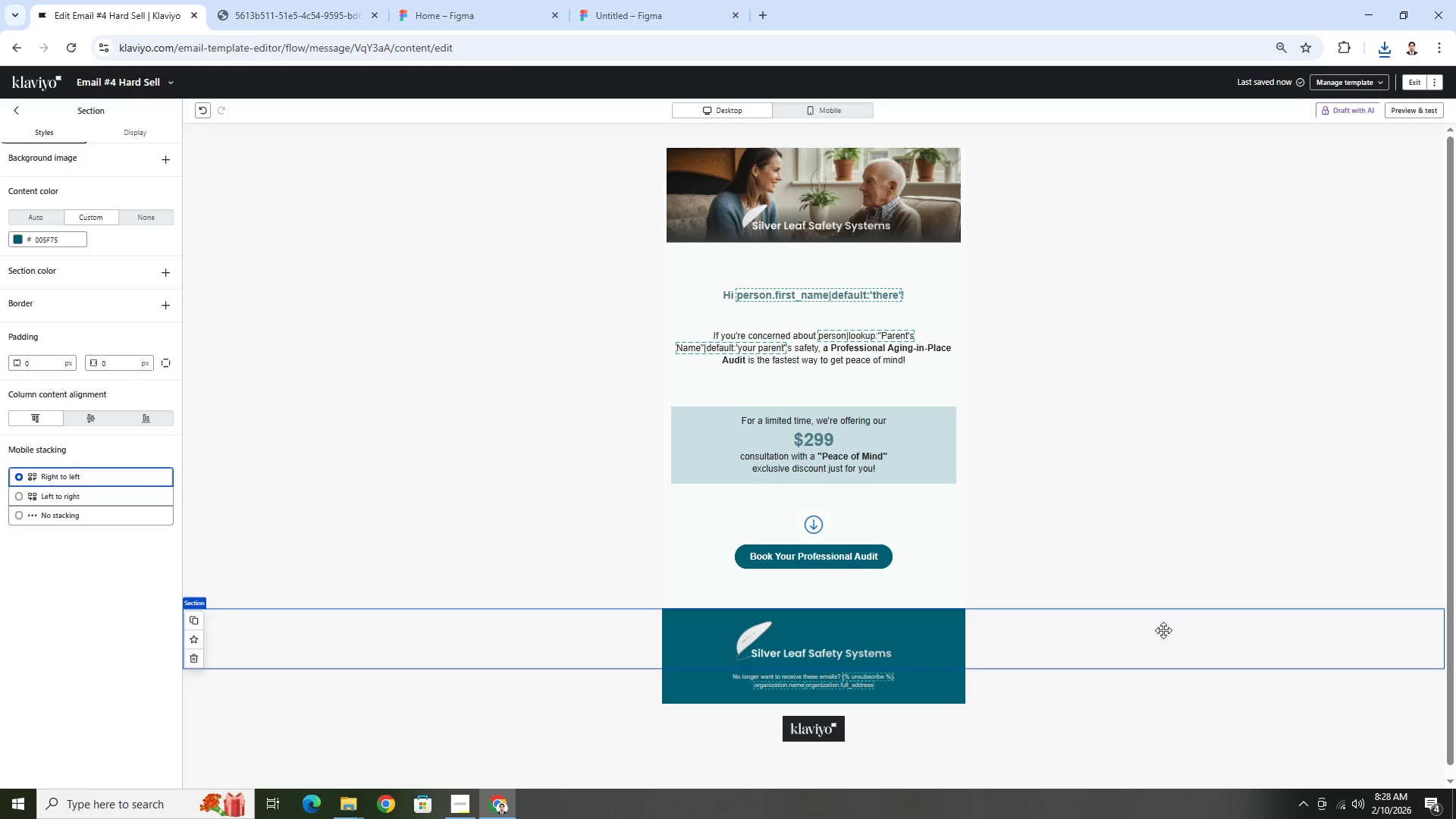 
scroll: coordinate [1165, 628], scroll_direction: down, amount: 2.0
 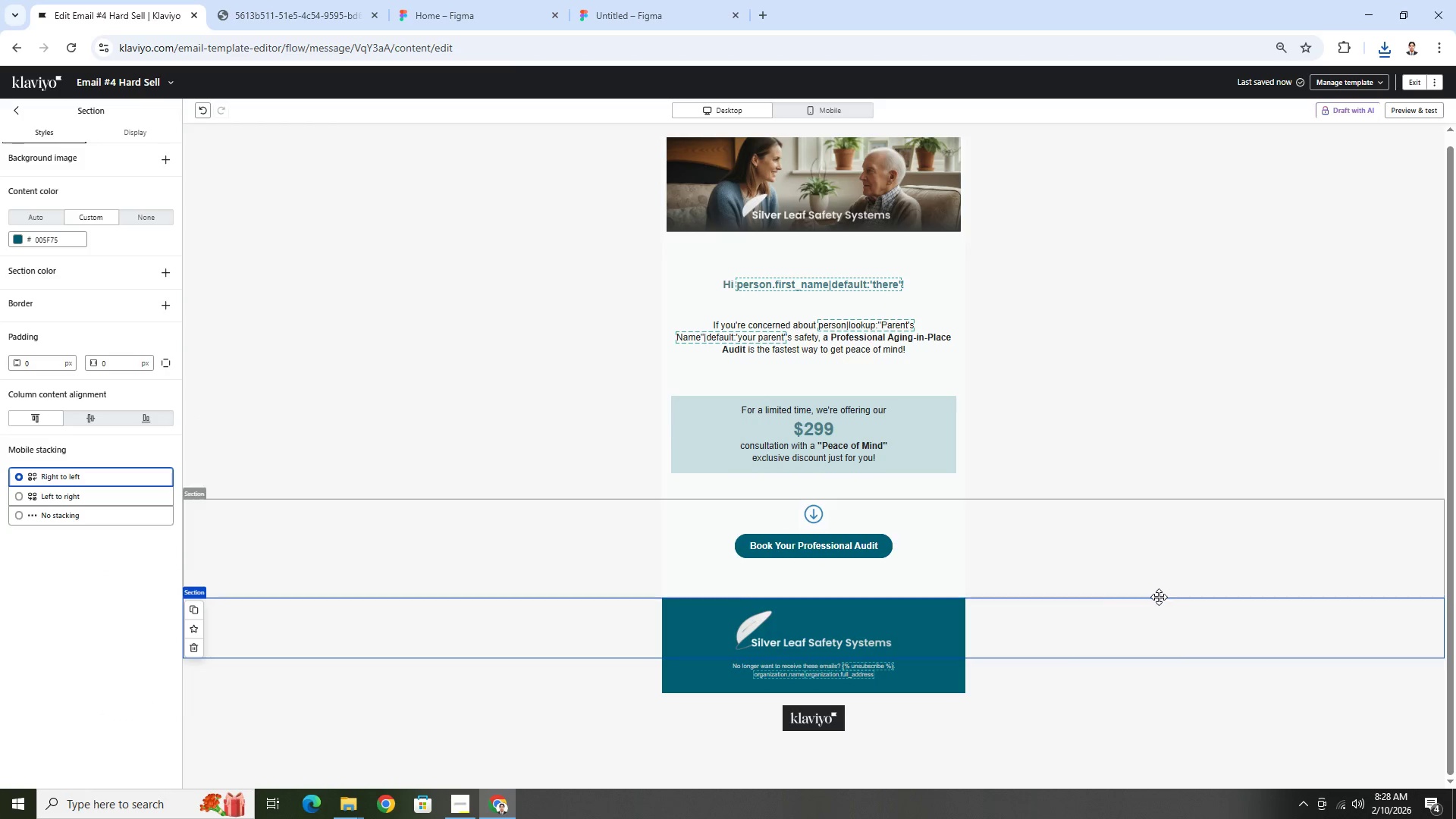 
scroll: coordinate [1159, 596], scroll_direction: up, amount: 1.0
 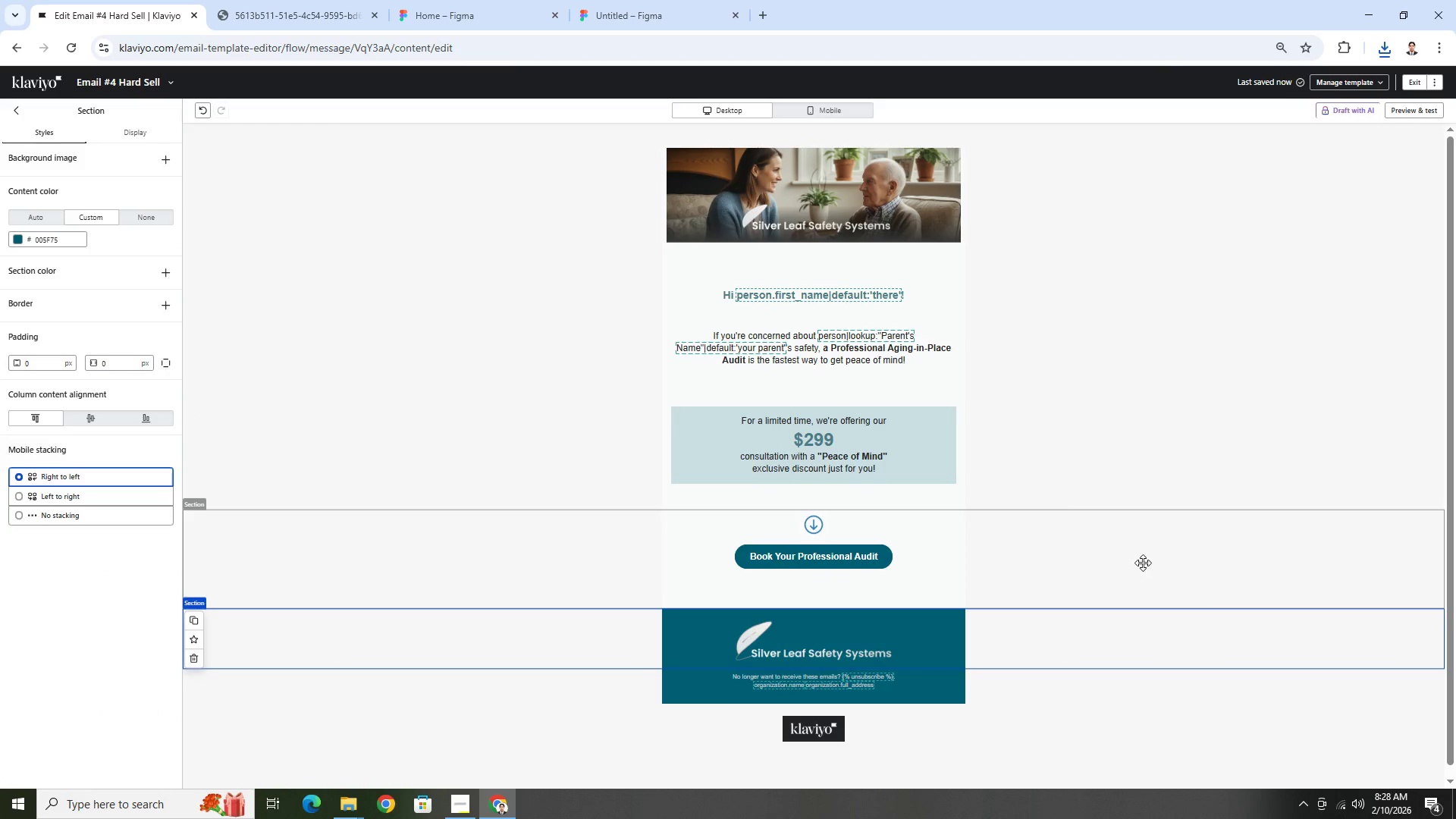 
hold_key(key=ControlLeft, duration=1.03)
scroll: coordinate [1106, 492], scroll_direction: down, amount: 2.0
 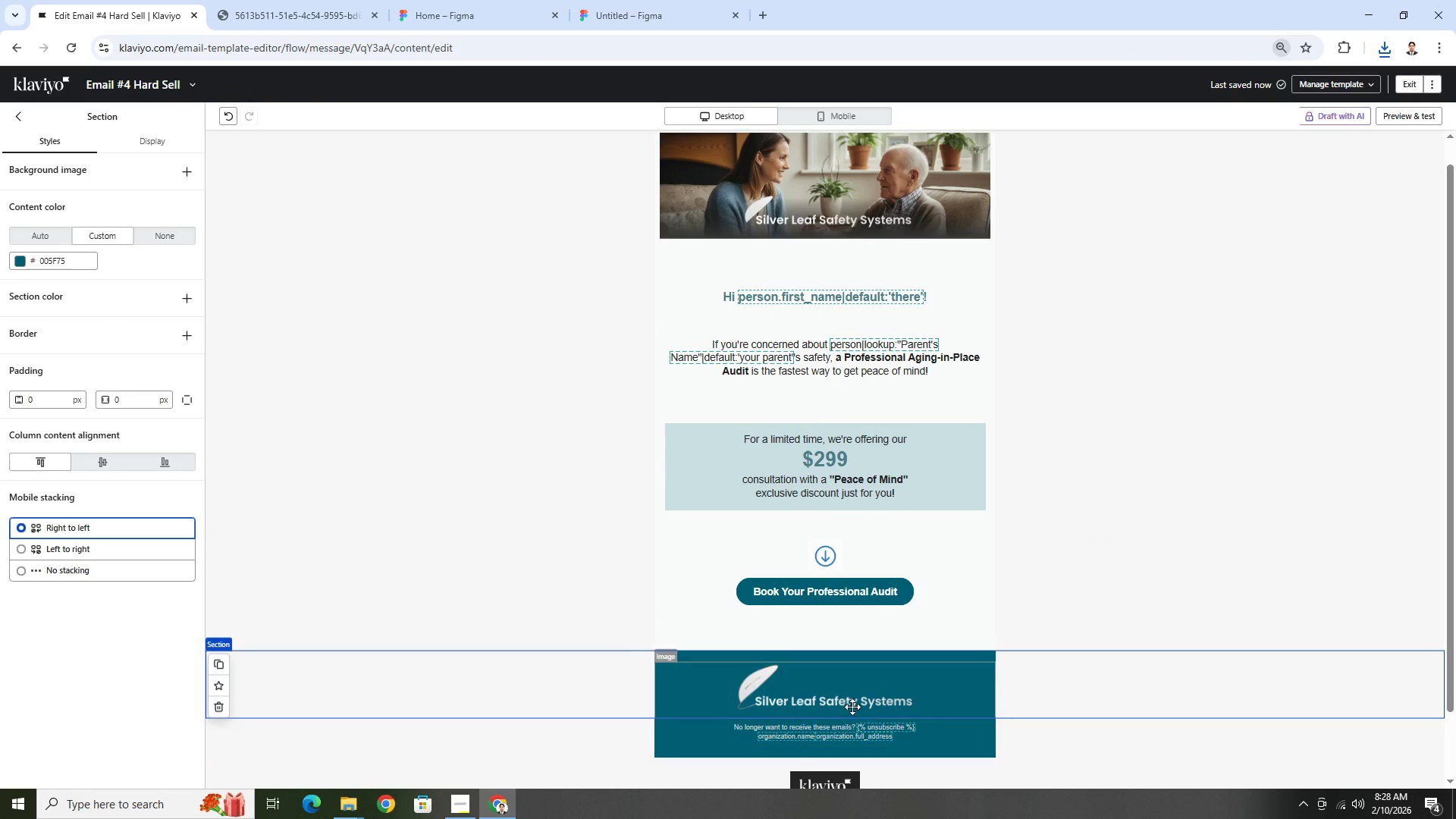 
left_click([861, 689])
 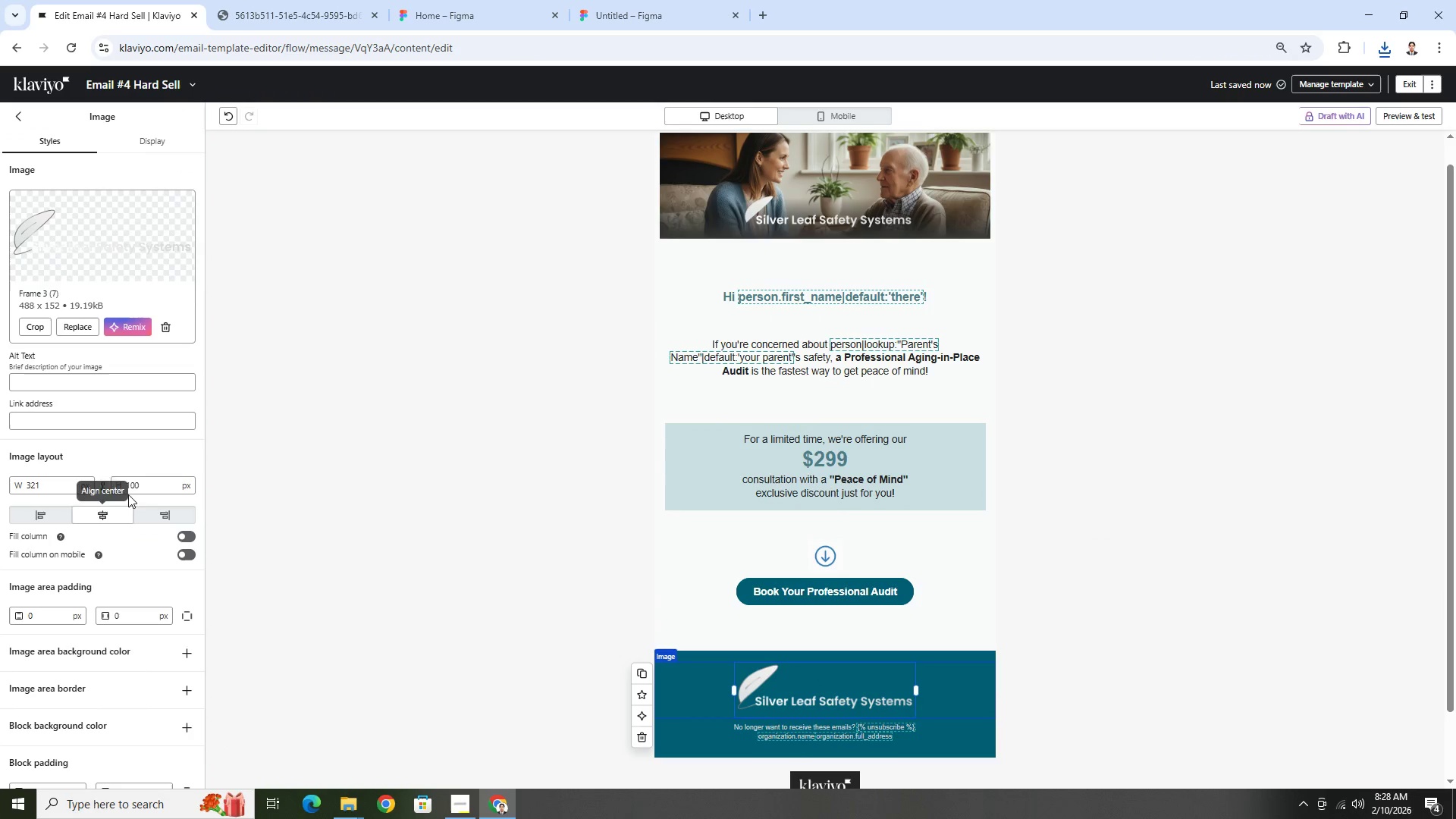 
double_click([160, 482])
 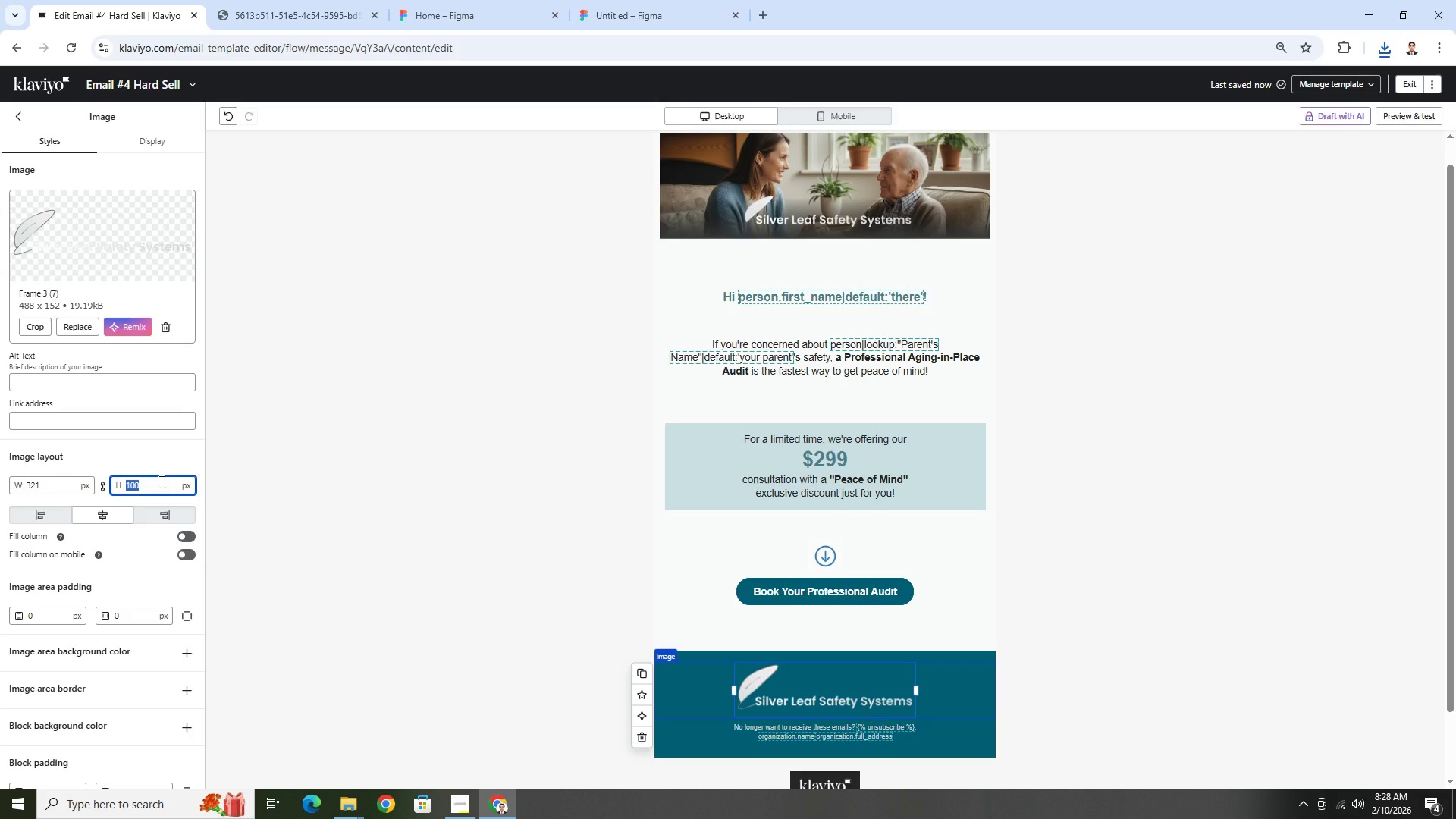 
key(Numpad8)
 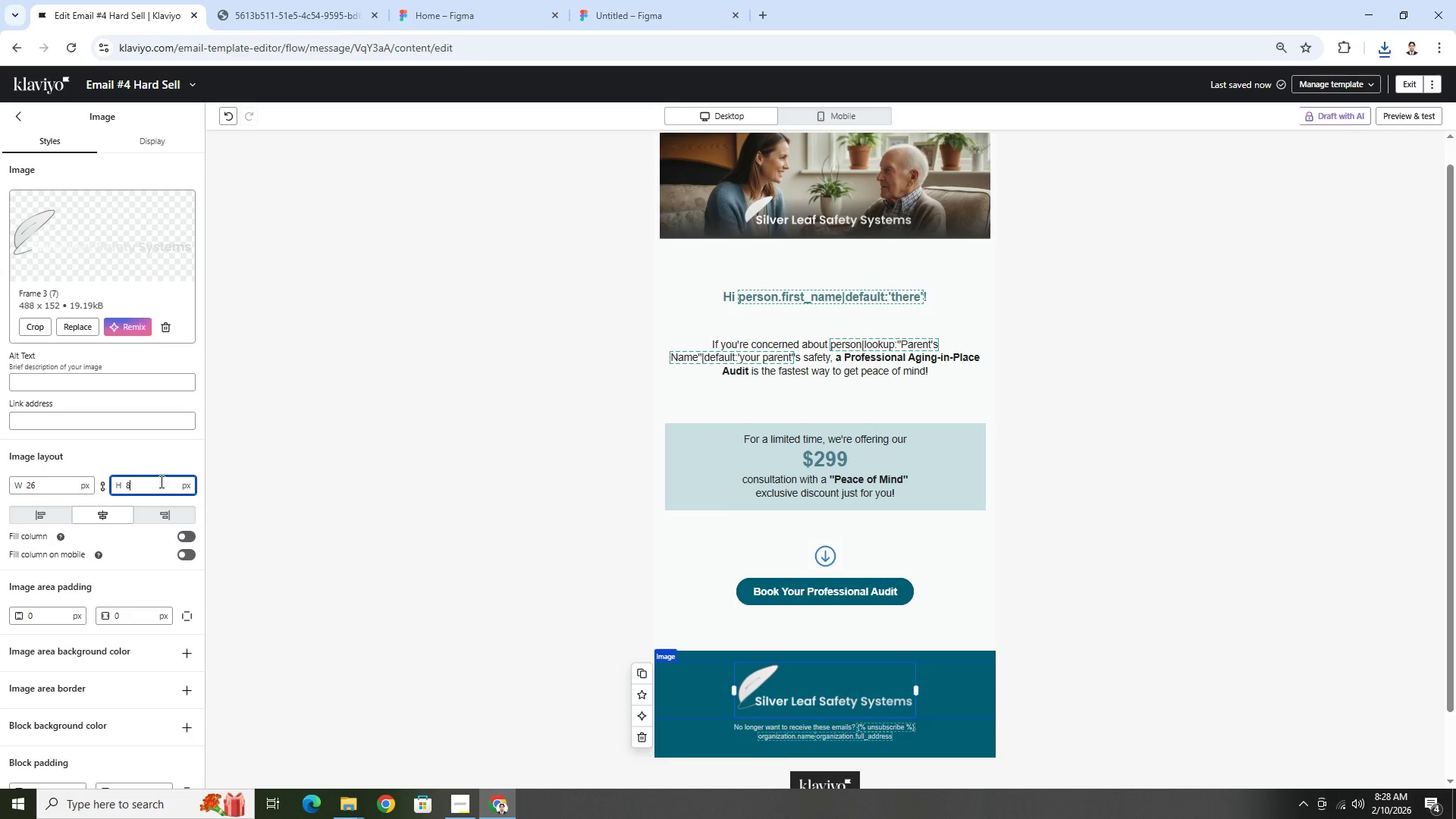 
key(Numpad0)
 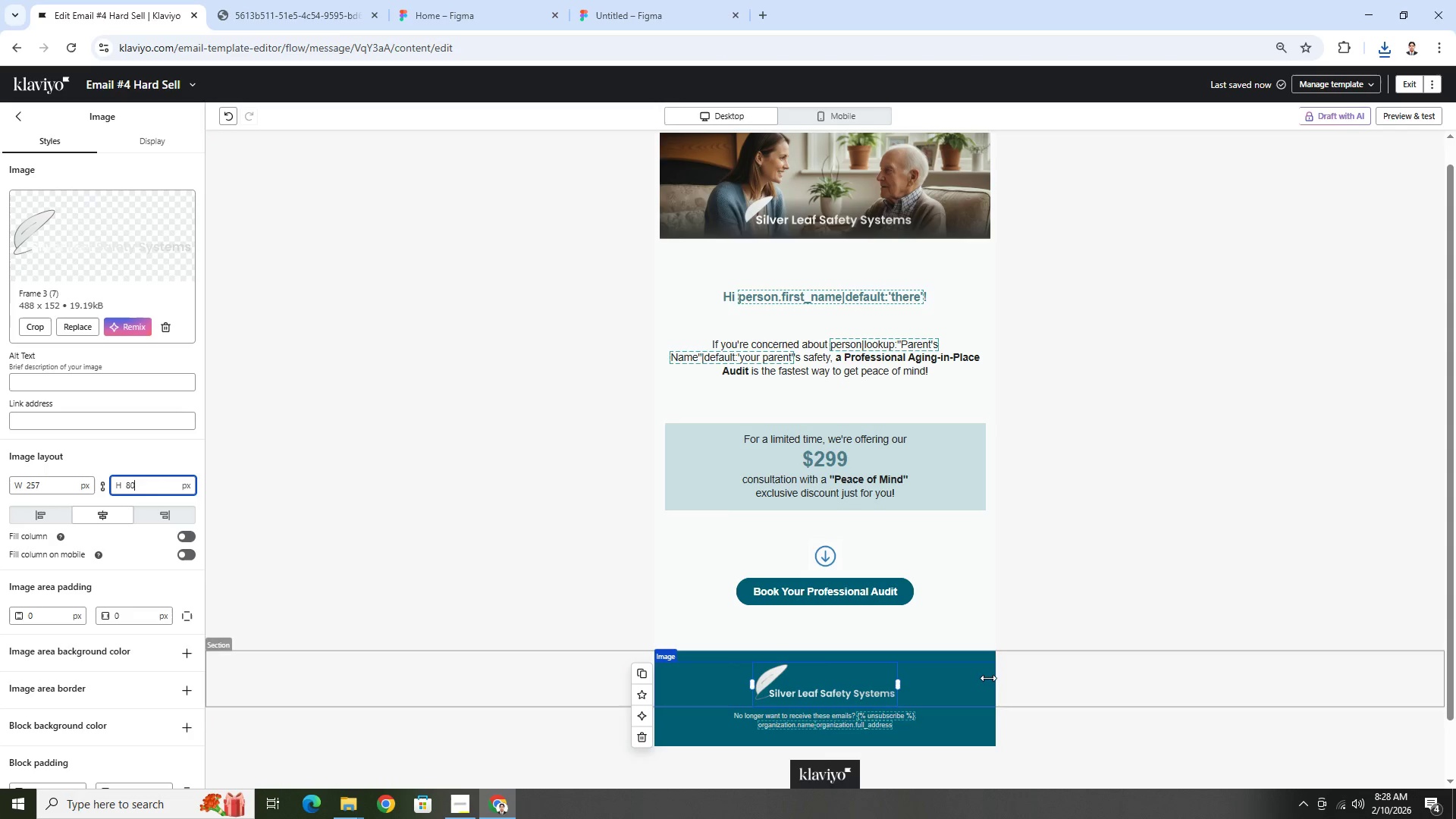 
left_click([1094, 670])
 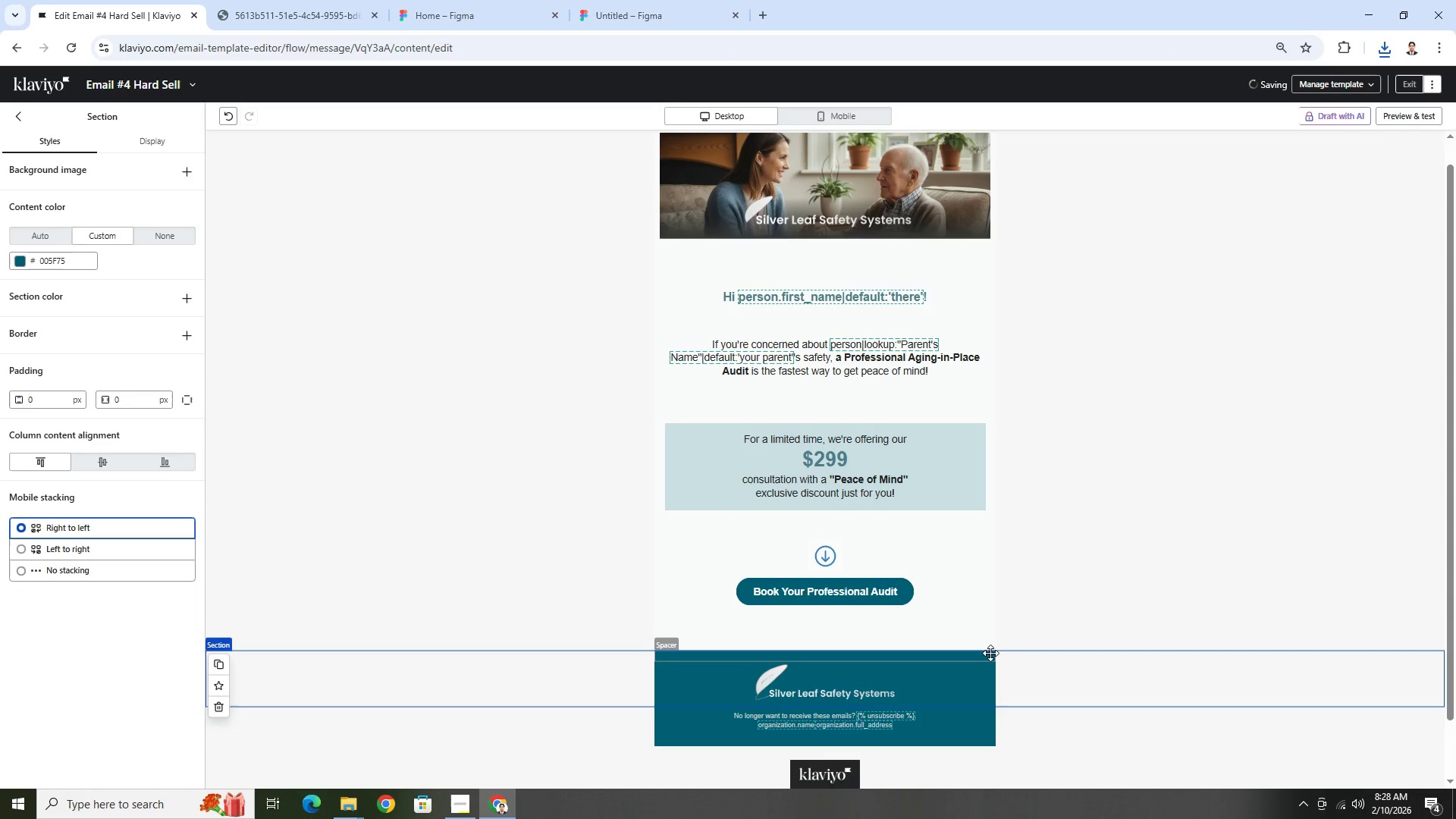 
left_click([990, 653])
 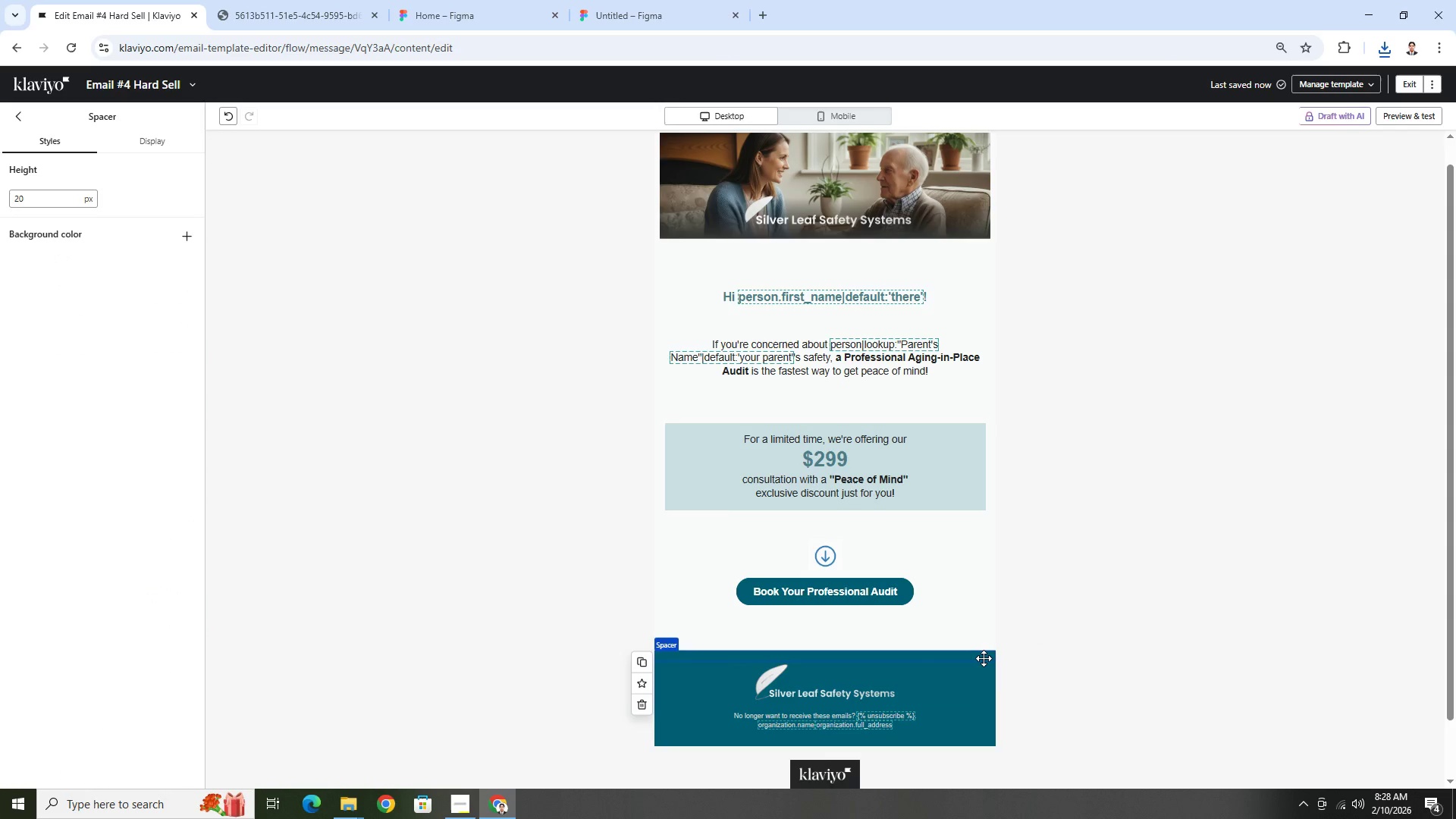 
left_click([984, 658])
 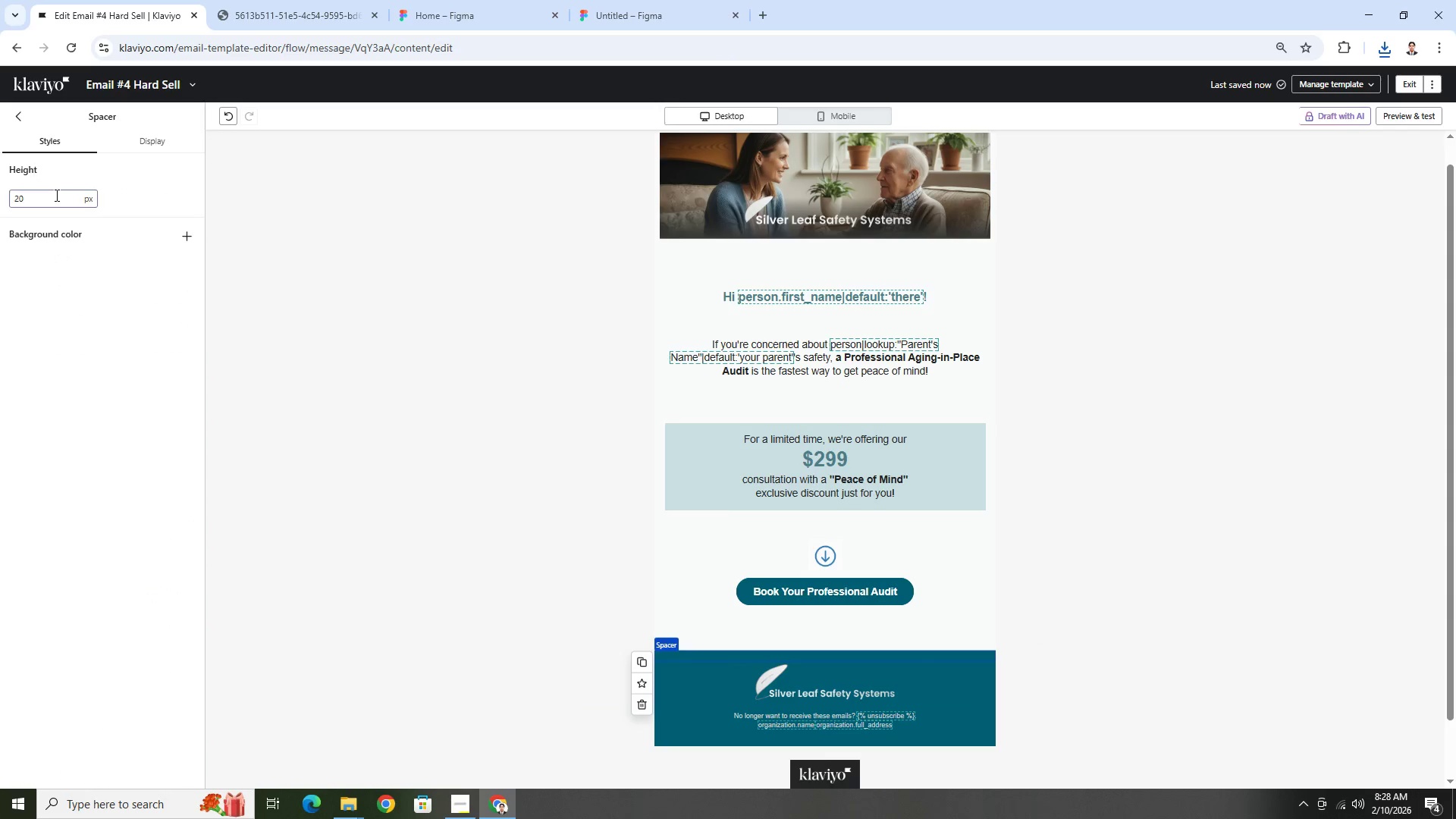 
double_click([55, 196])
 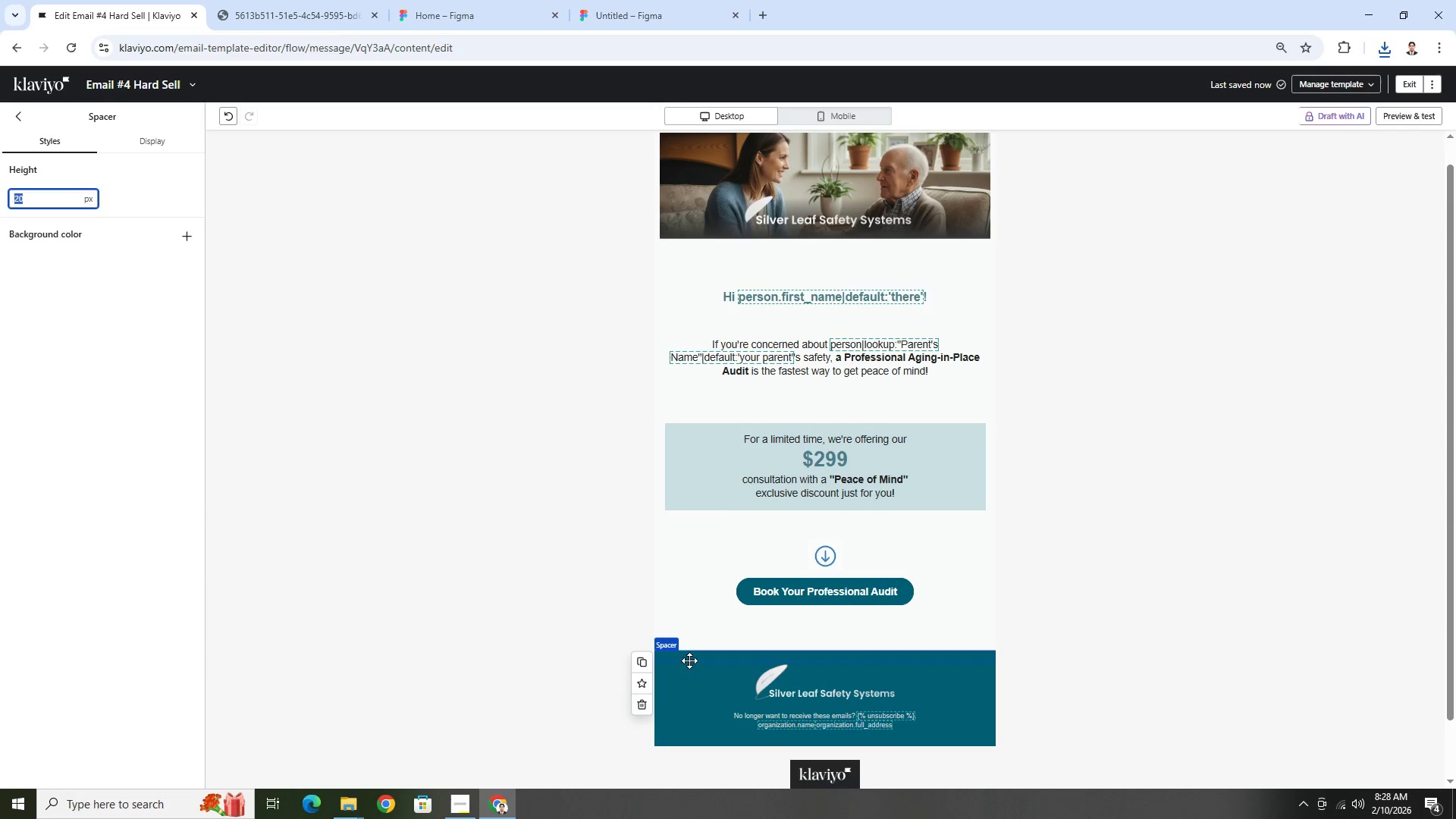 
wait(5.25)
 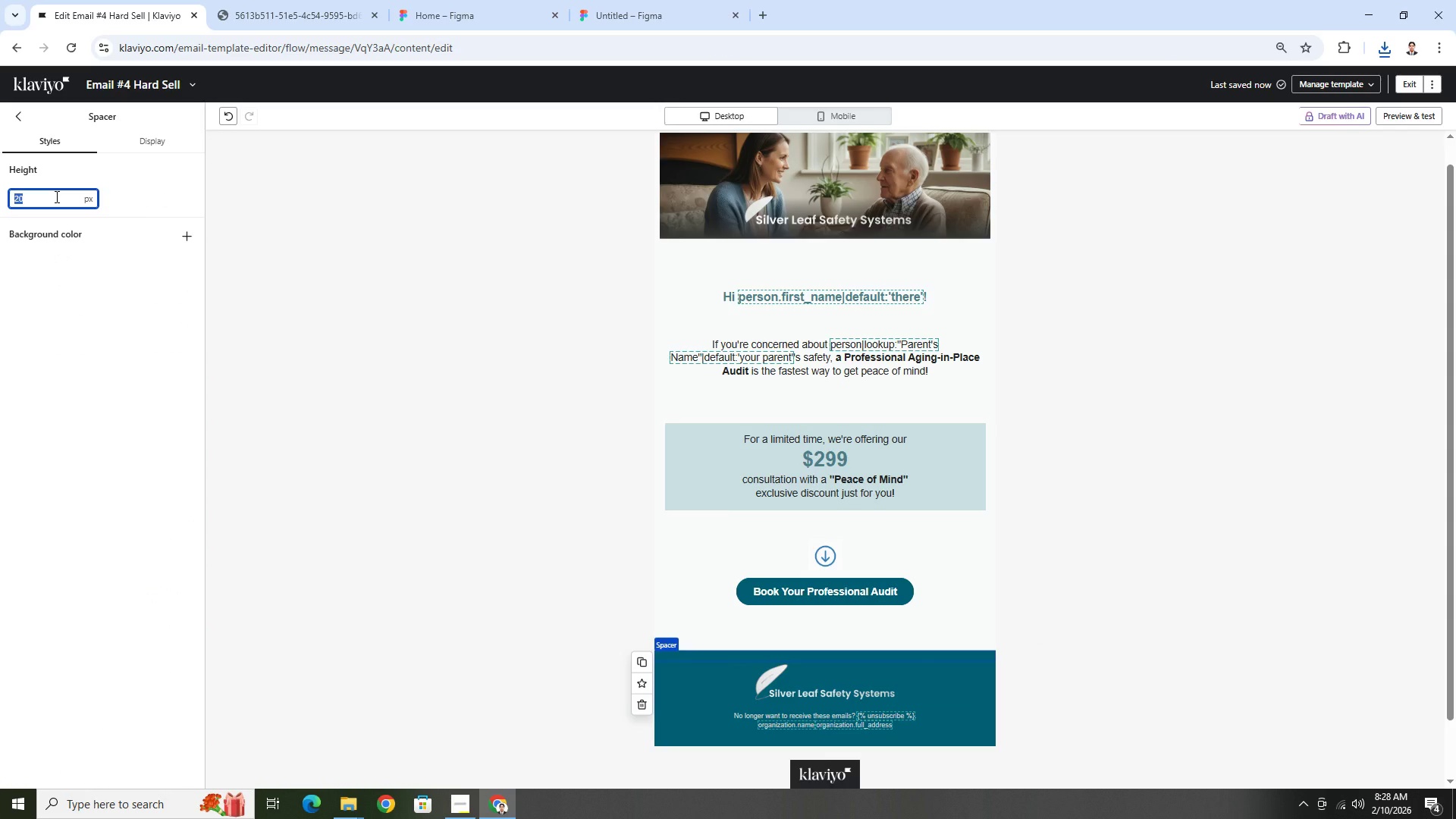 
key(Numpad1)
 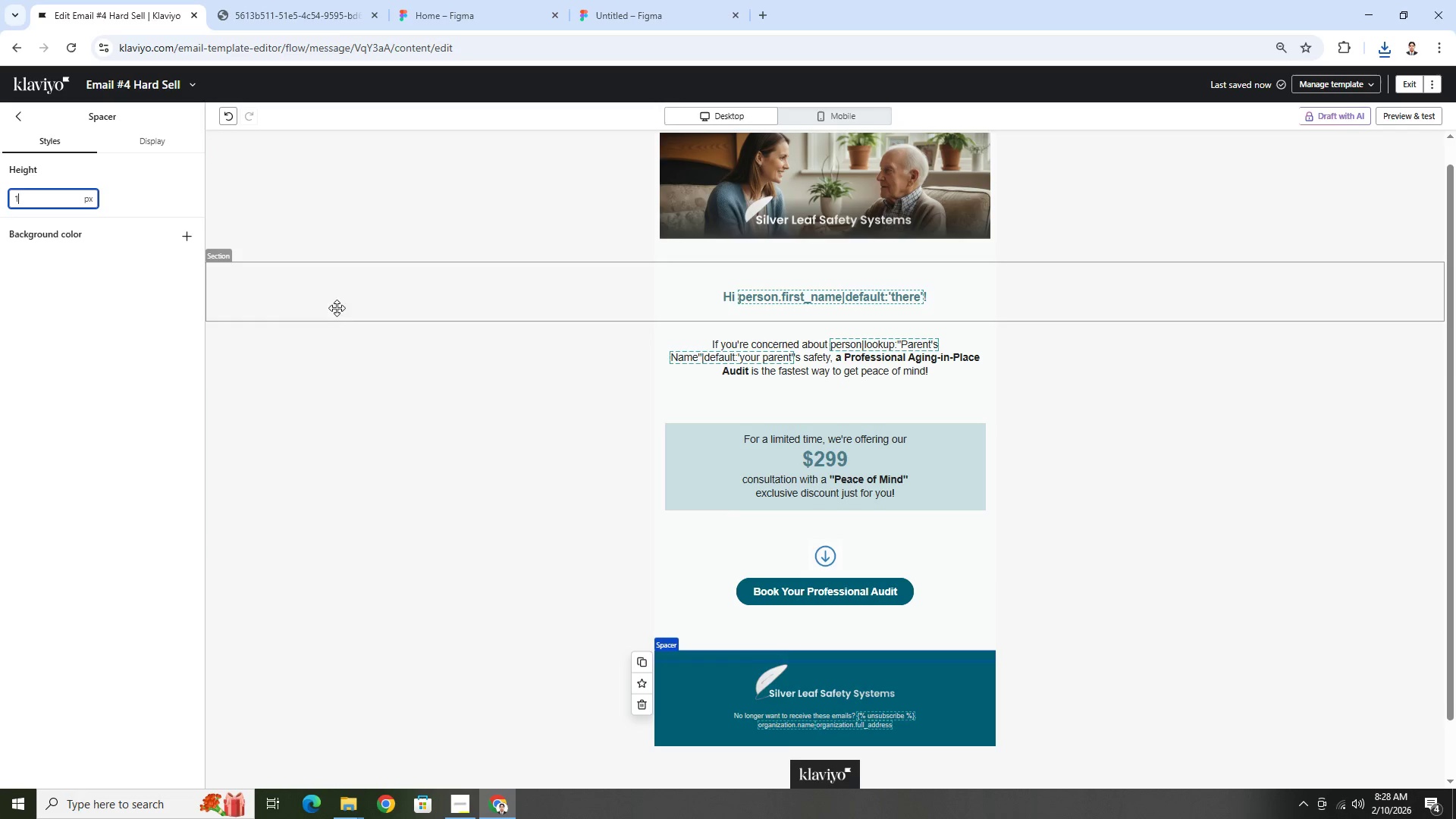 
key(Numpad0)
 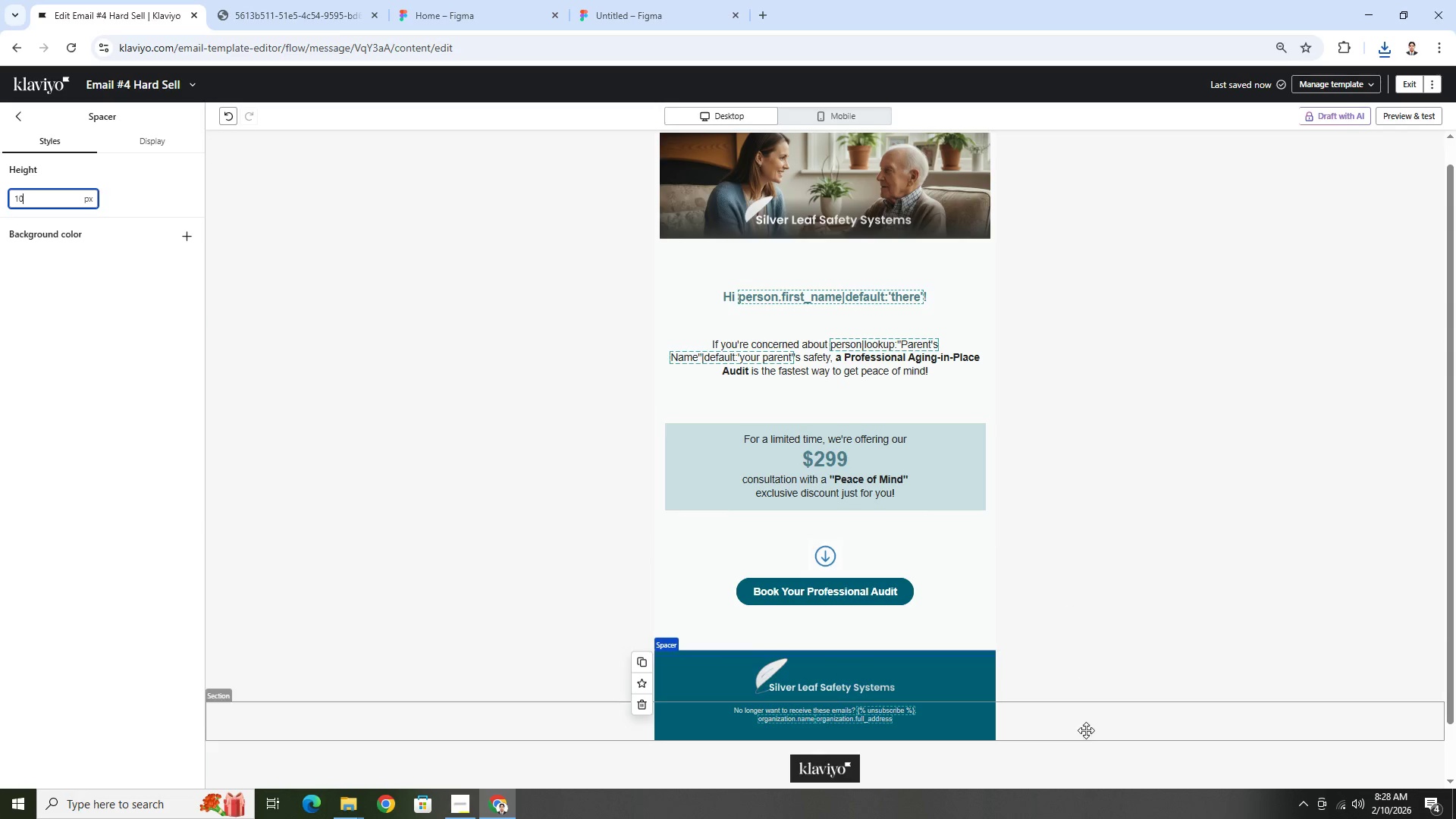 
left_click([1087, 742])
 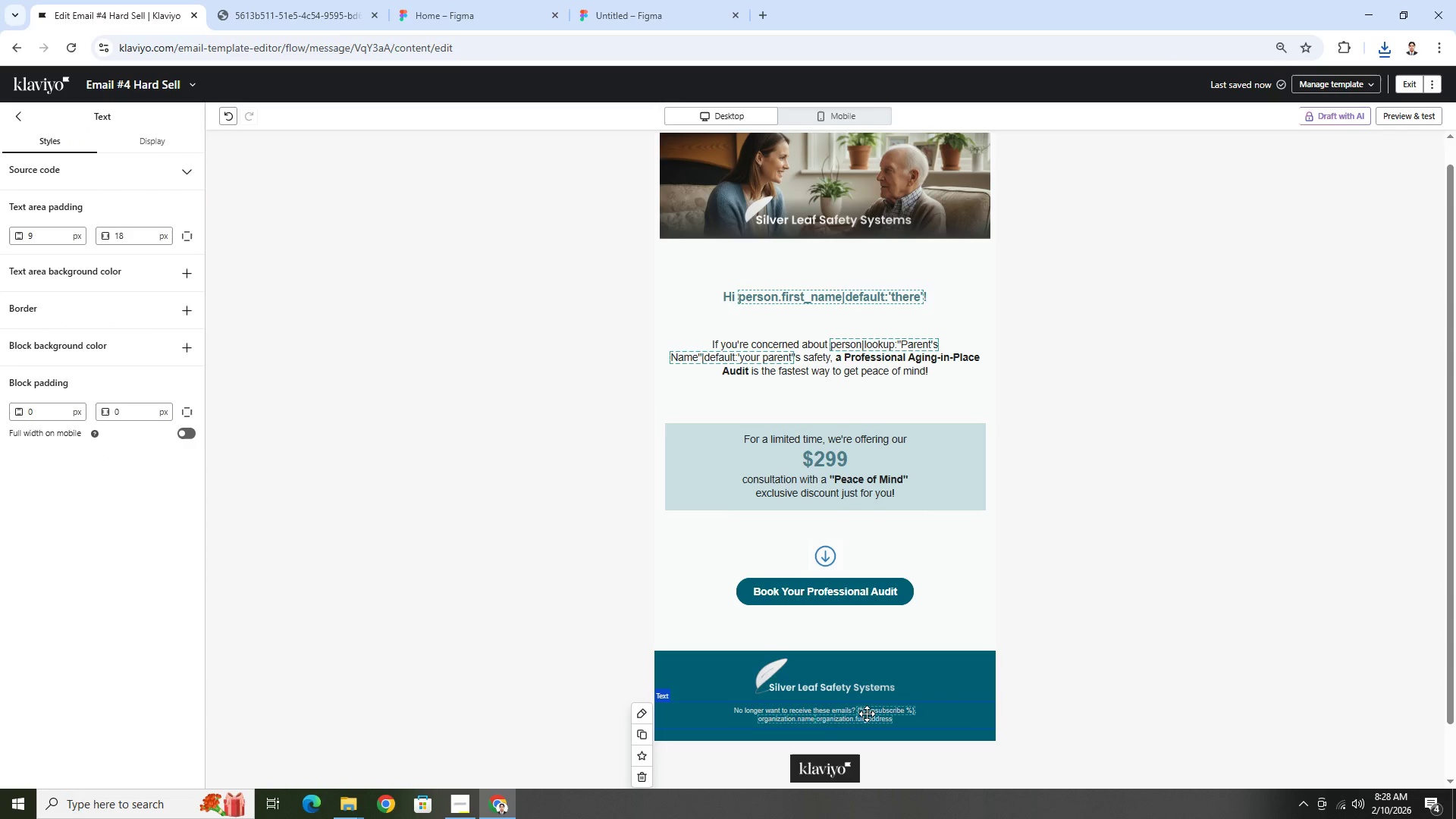 
double_click([867, 714])
 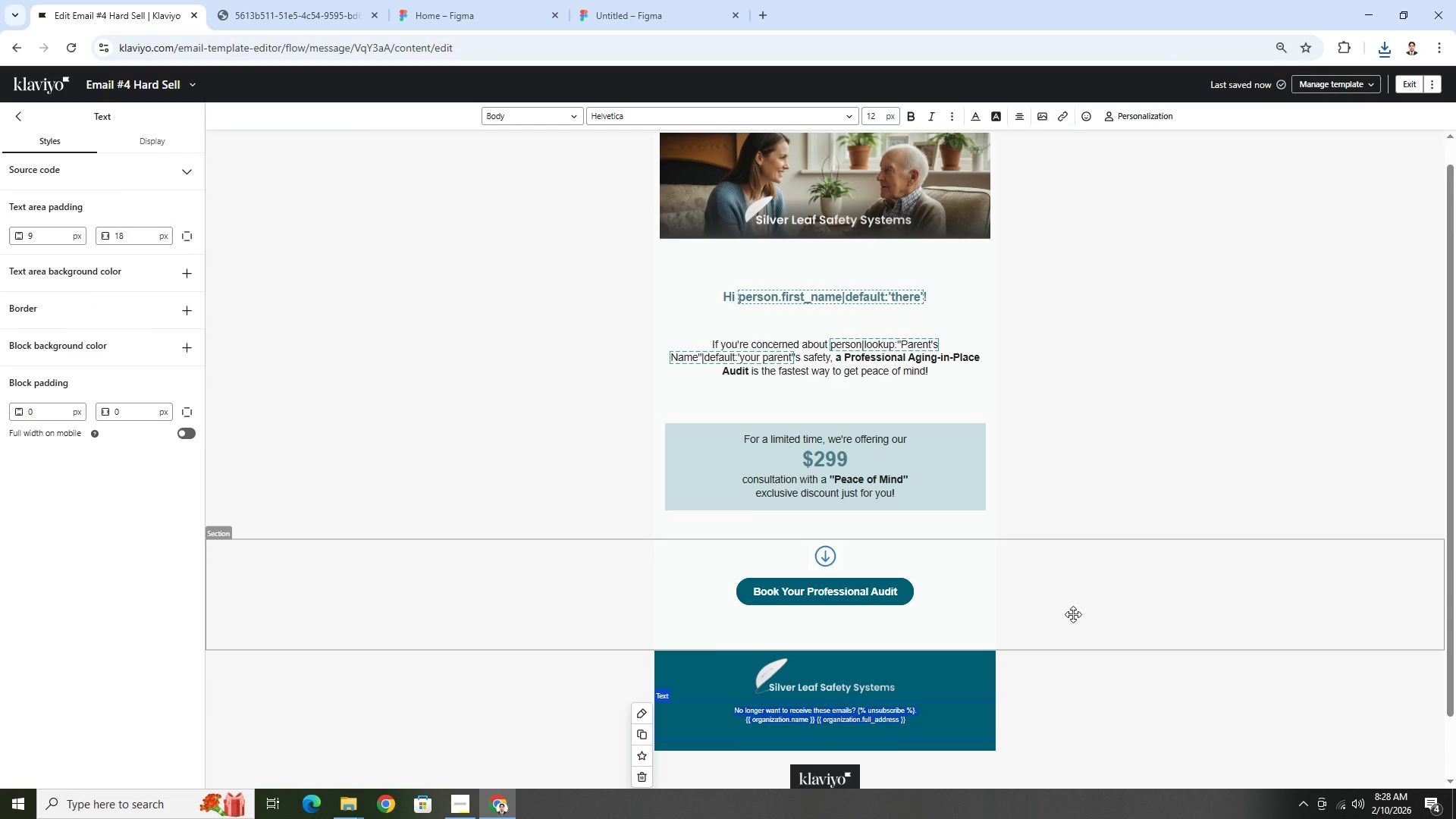 
left_click([1119, 686])
 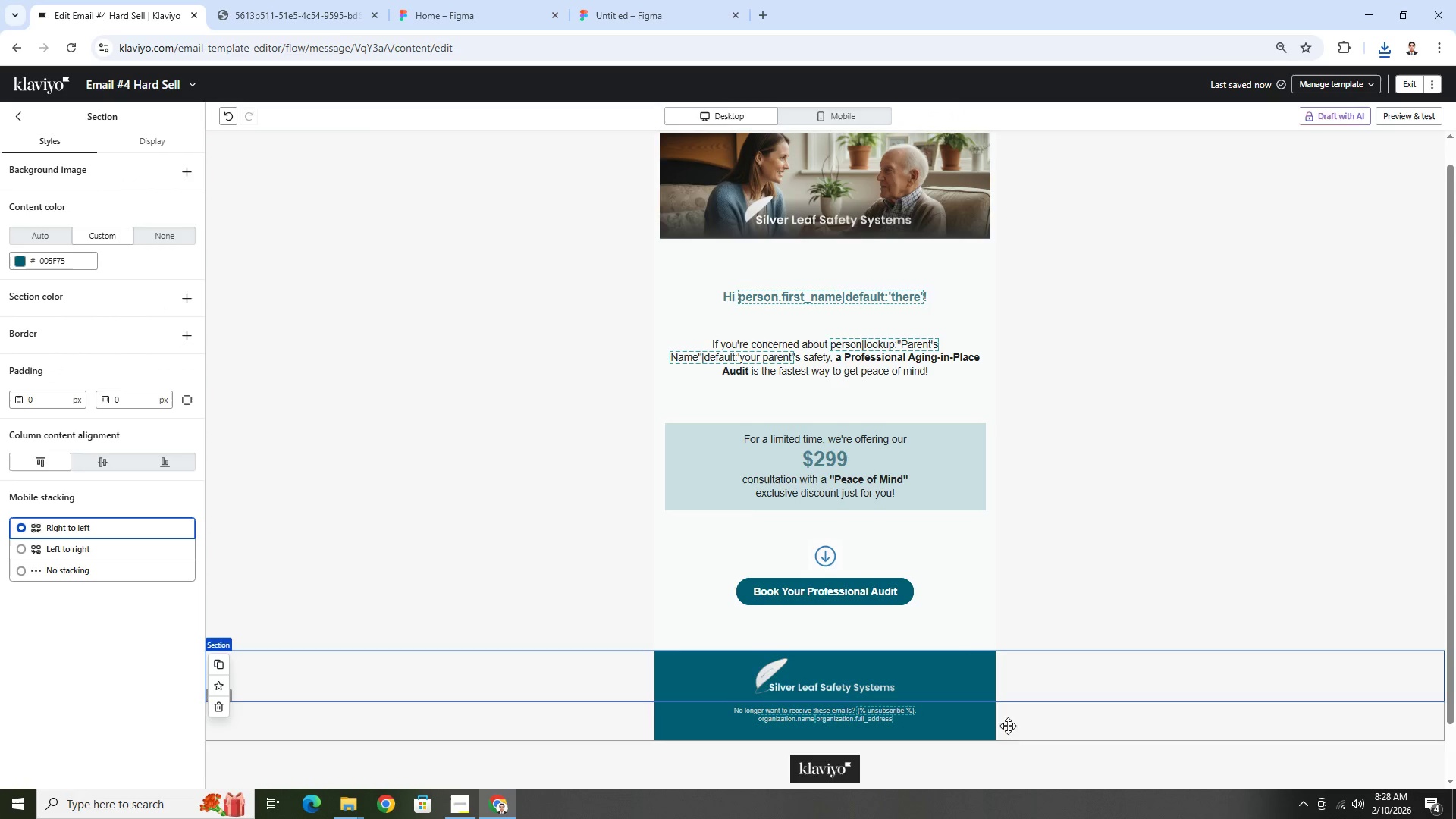 
left_click([956, 730])
 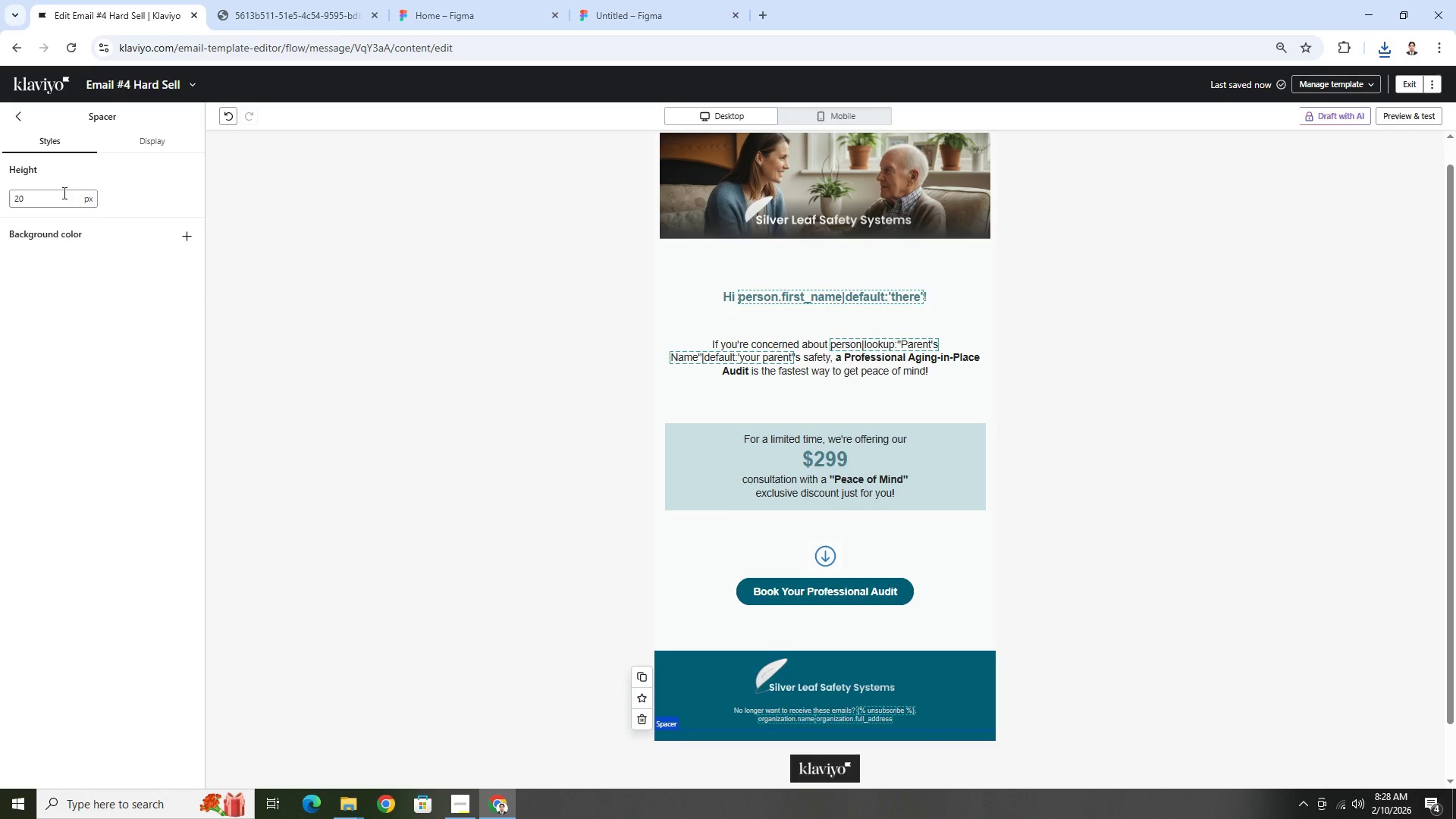 
double_click([59, 205])
 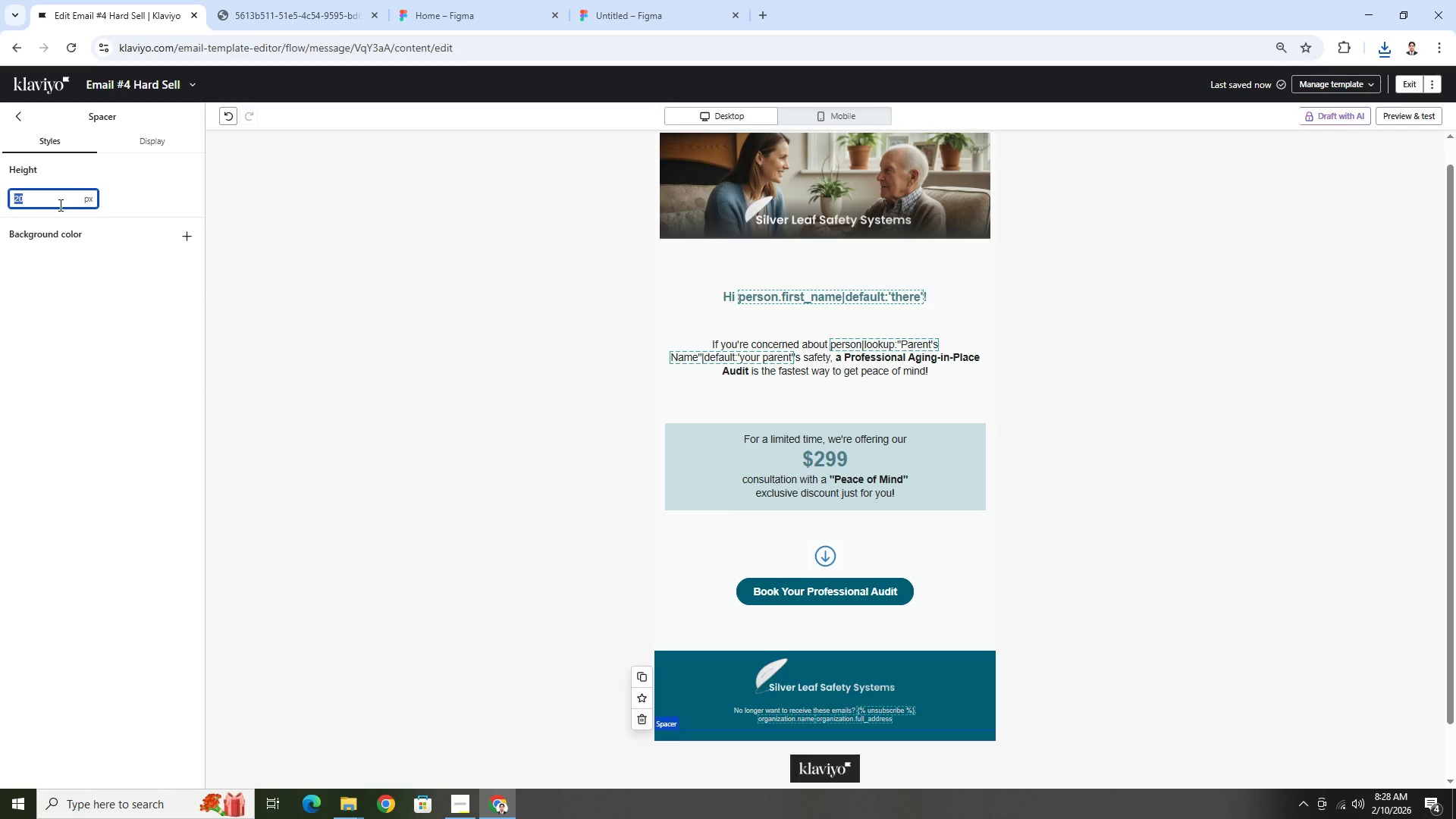 
key(Numpad1)
 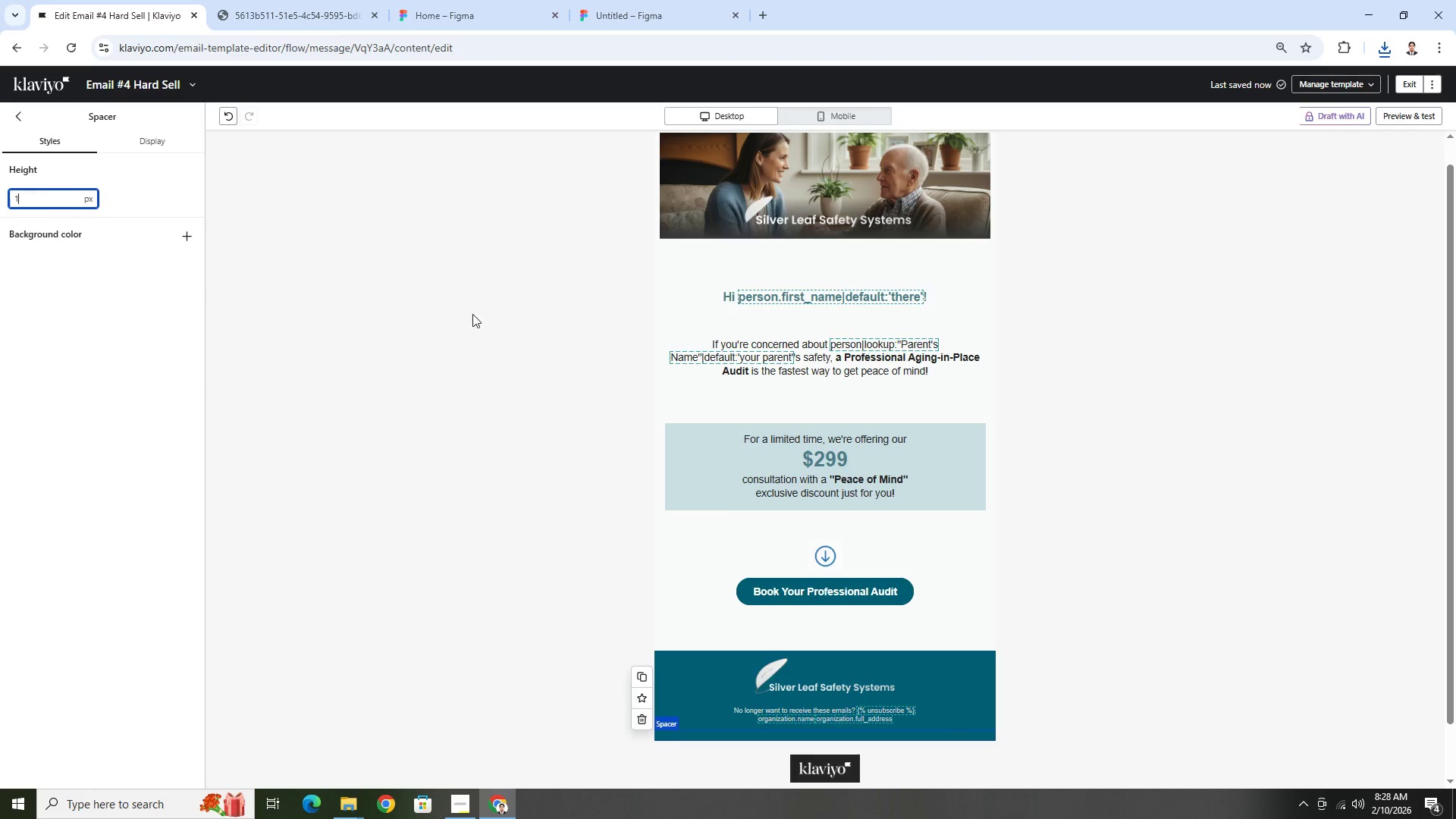 
key(Numpad0)
 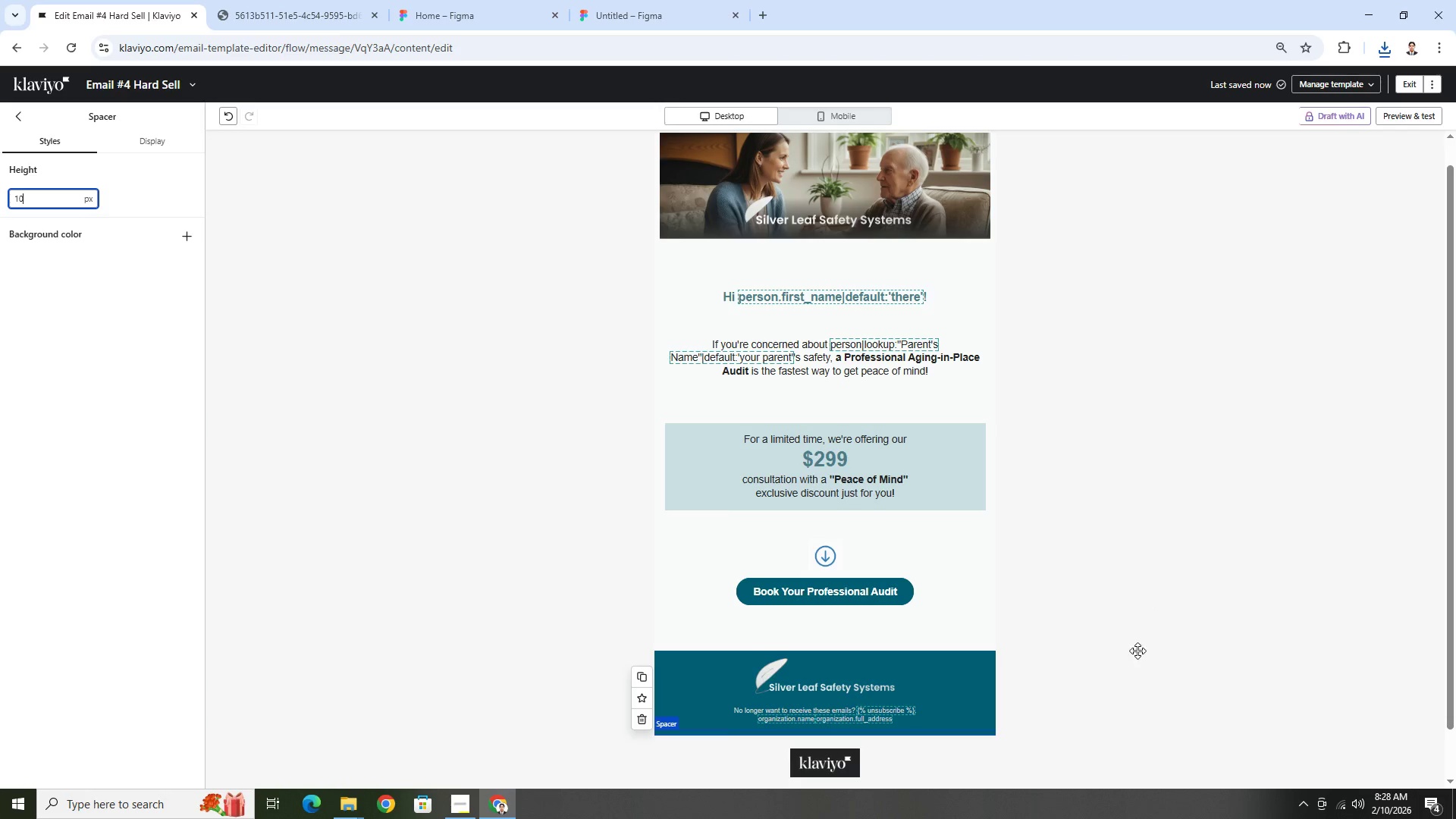 
left_click([1136, 652])
 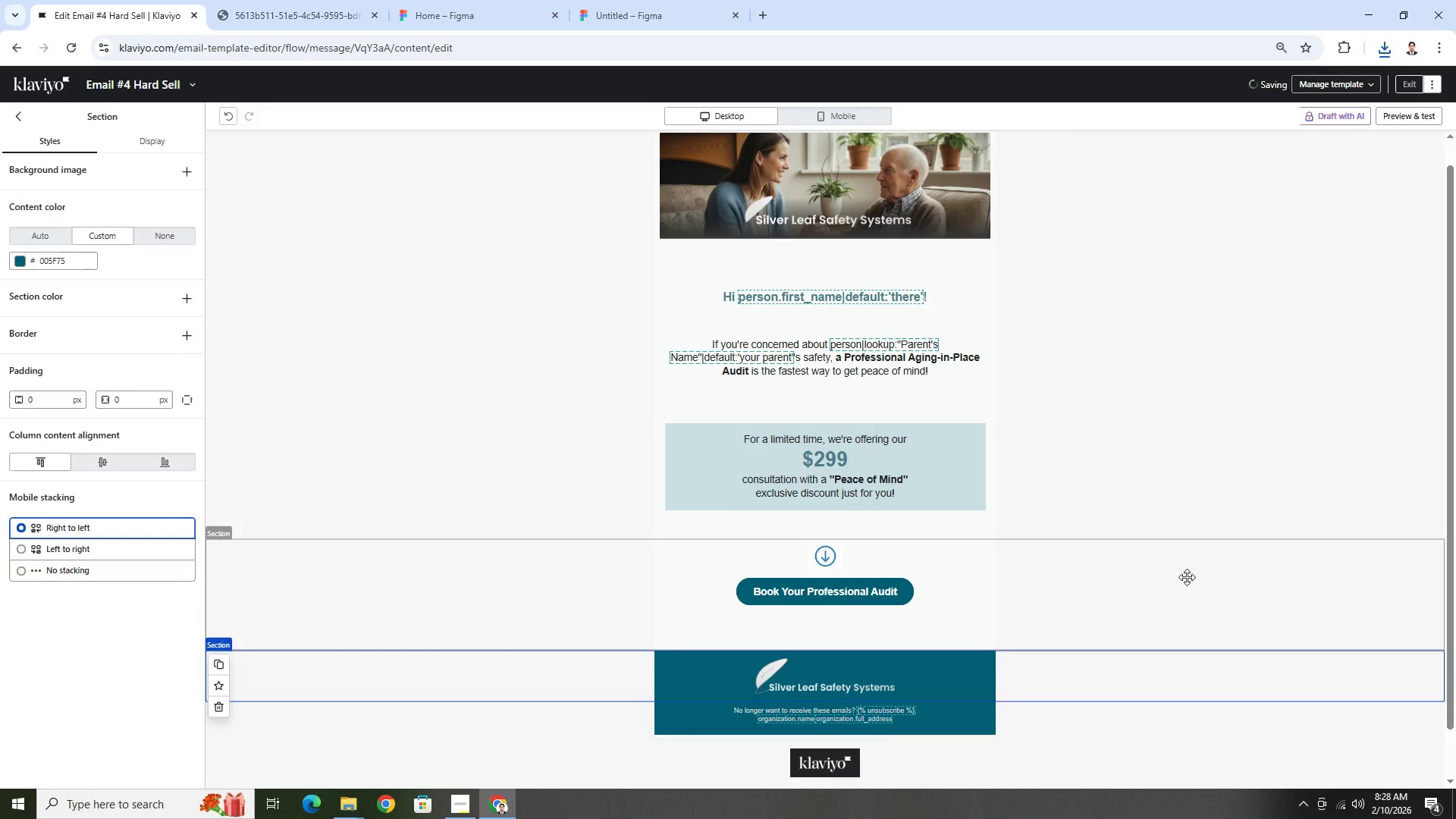 
left_click([1188, 569])
 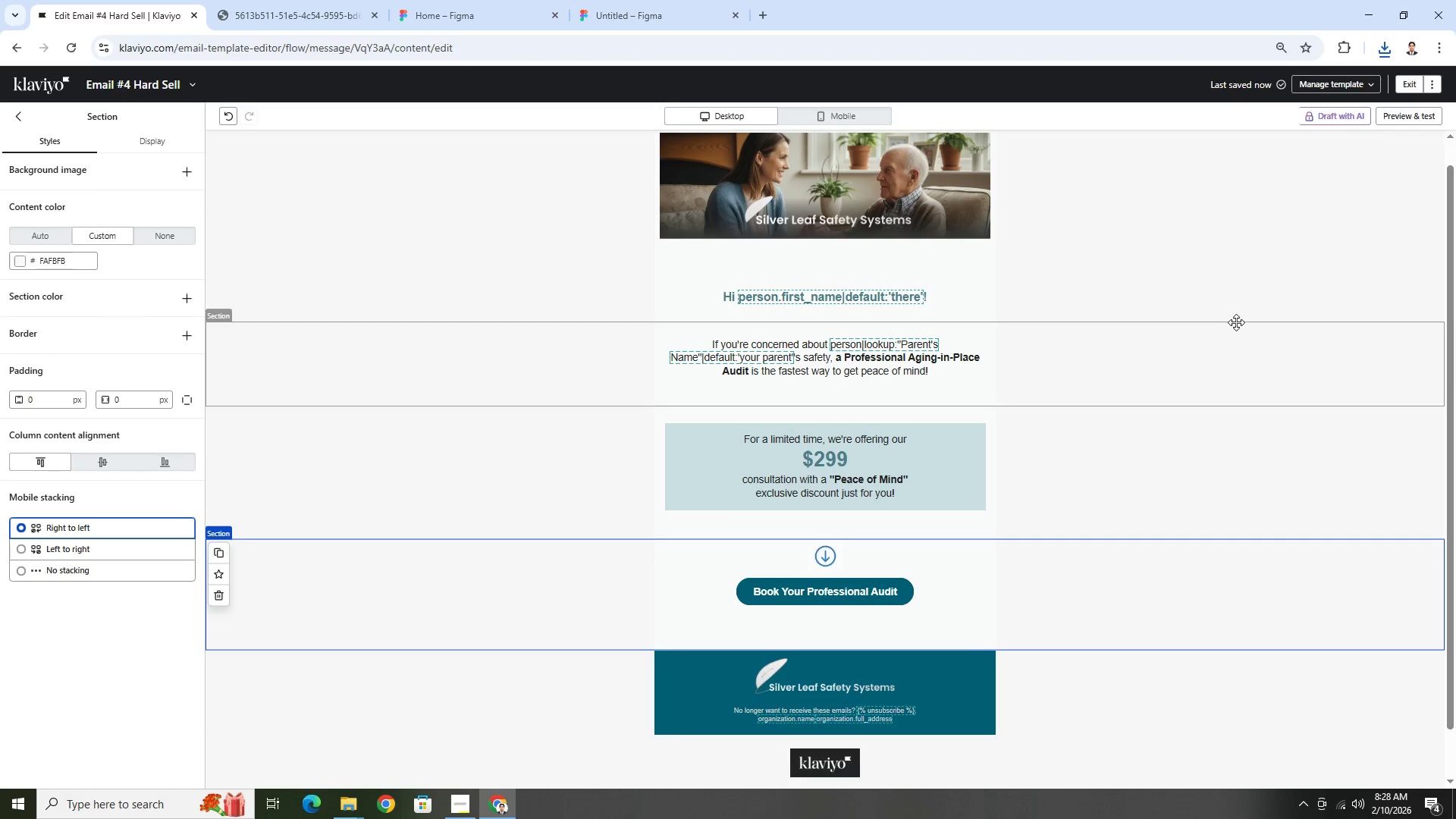 
left_click([1231, 321])
 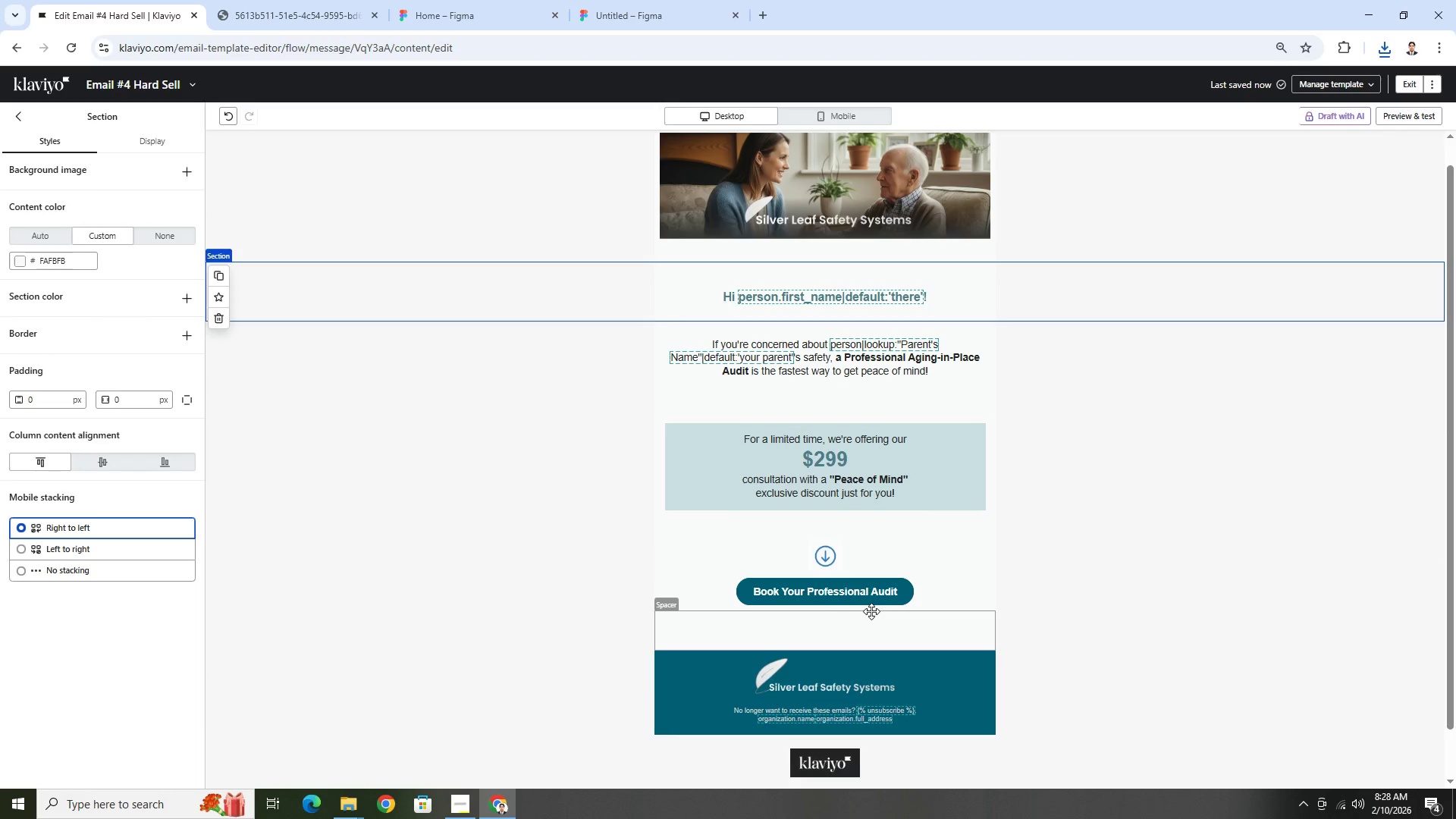 
left_click([871, 626])
 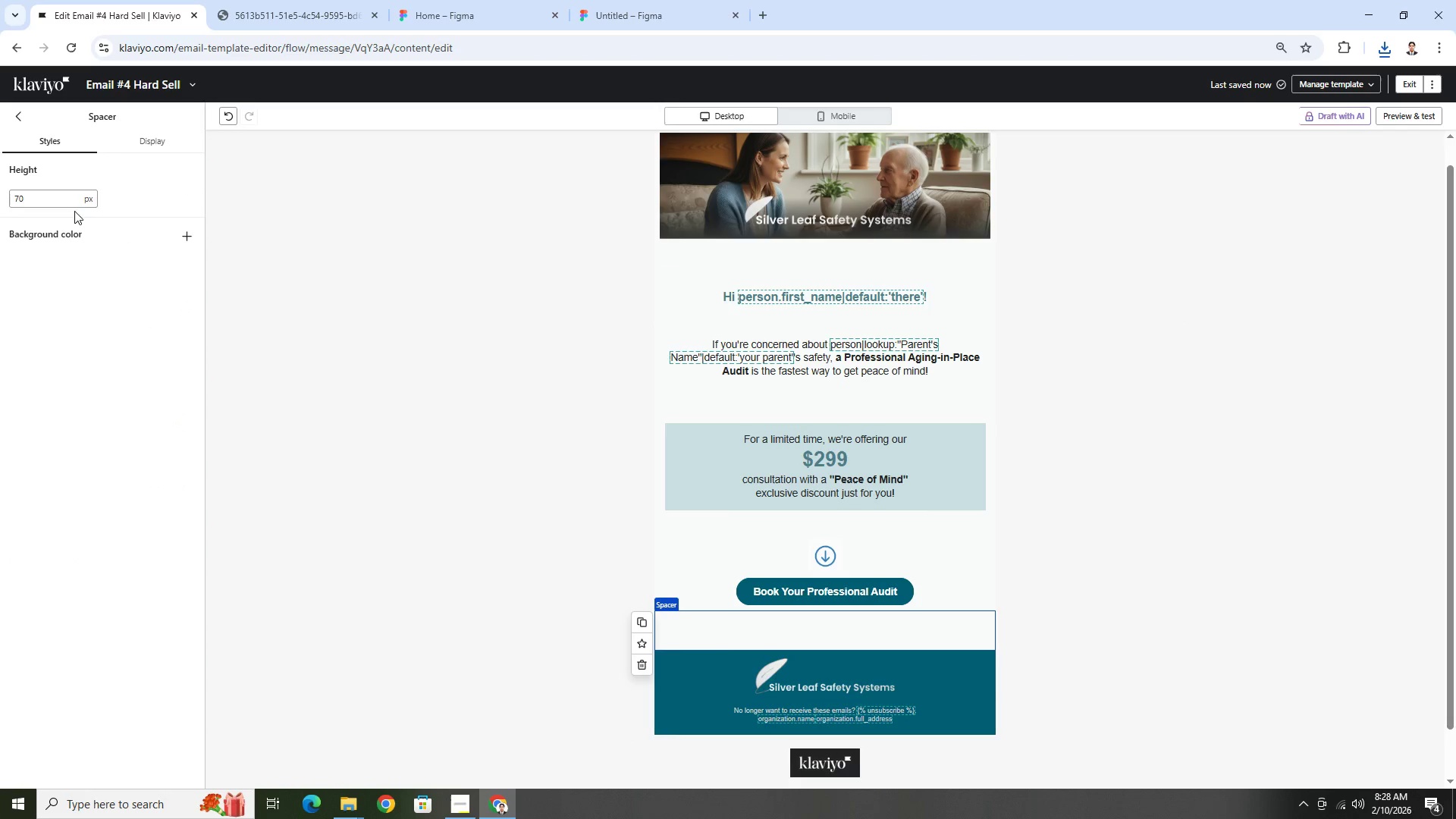 
double_click([70, 202])
 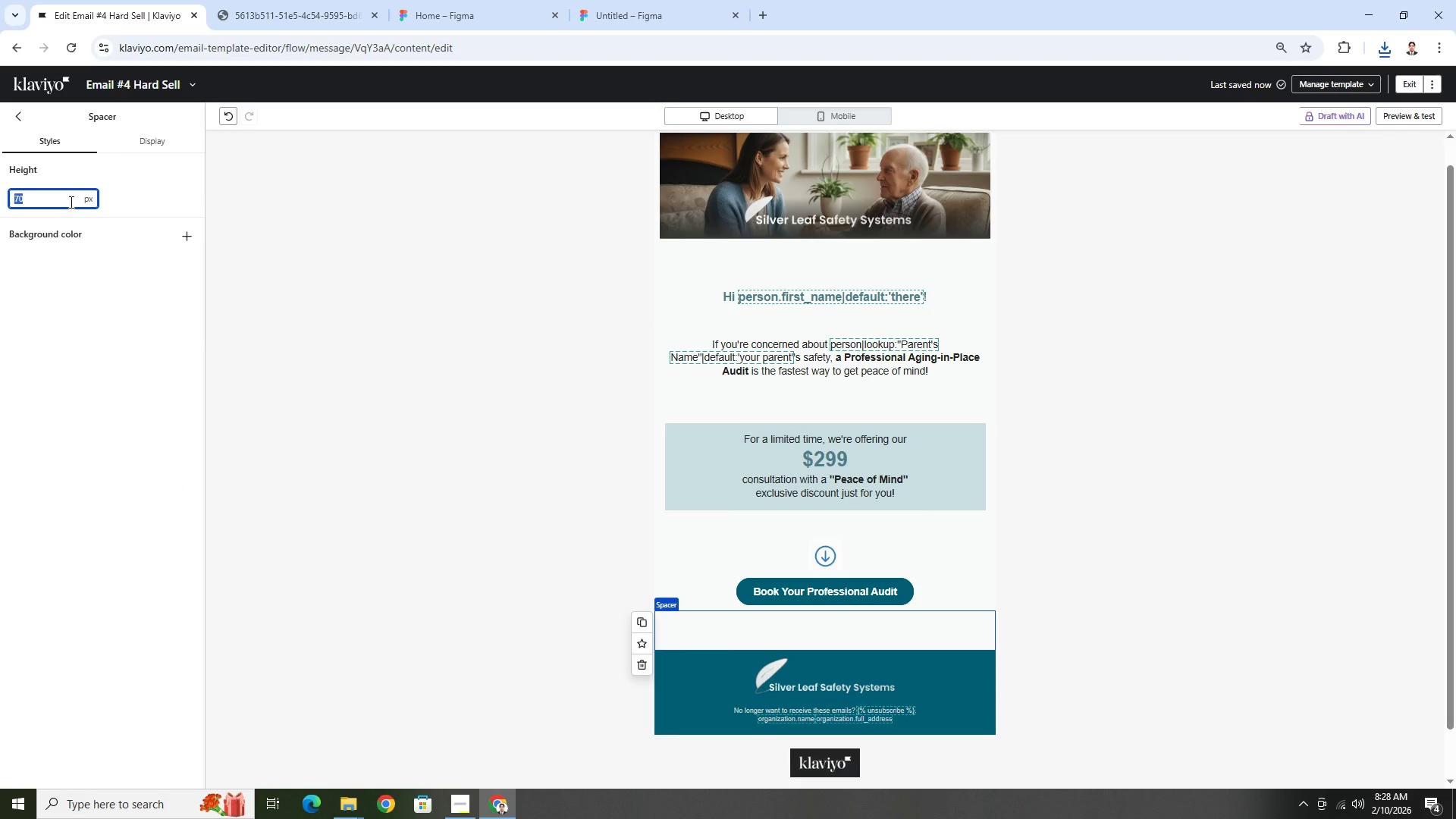 
key(Numpad8)
 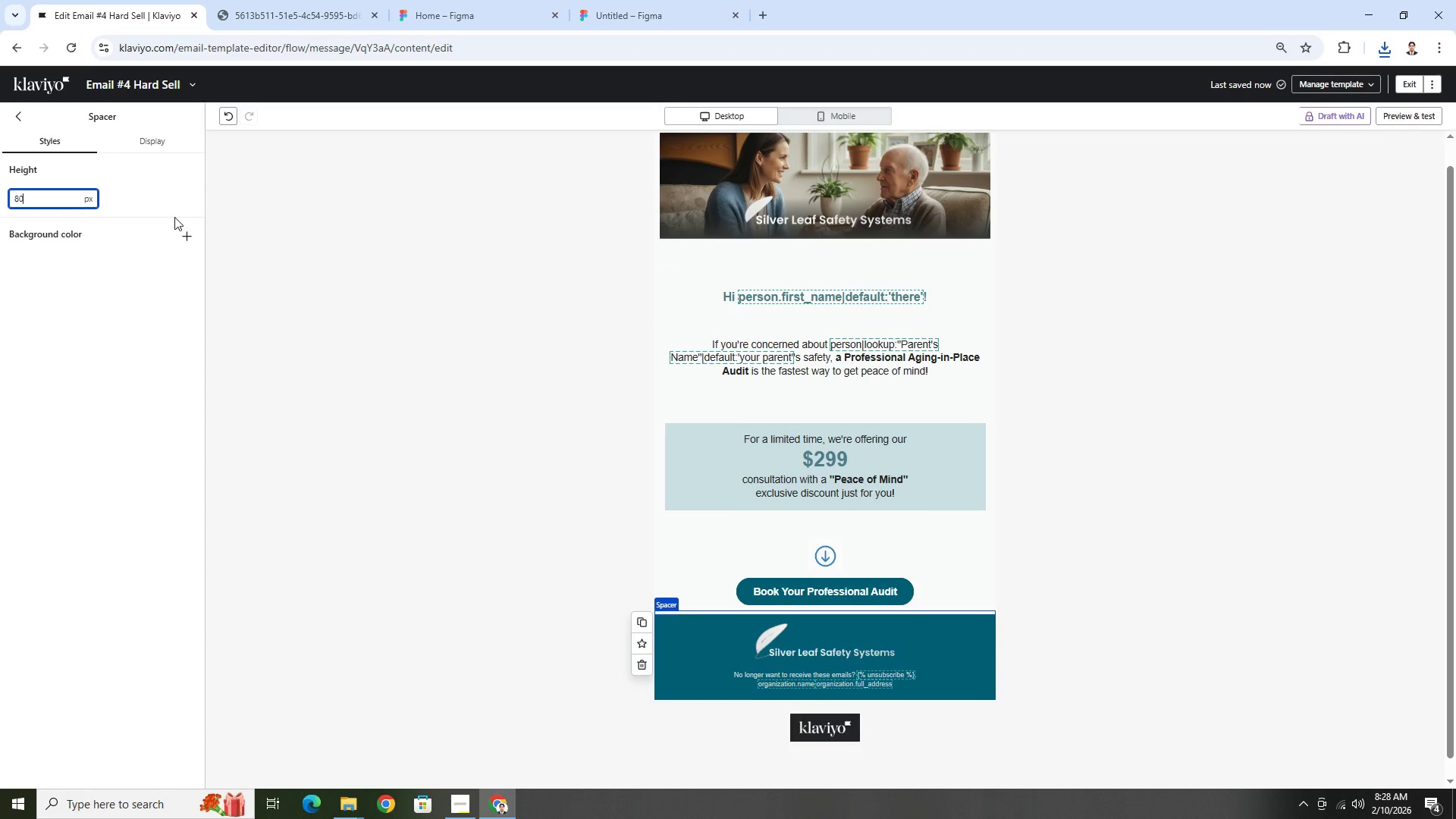 
key(Numpad0)
 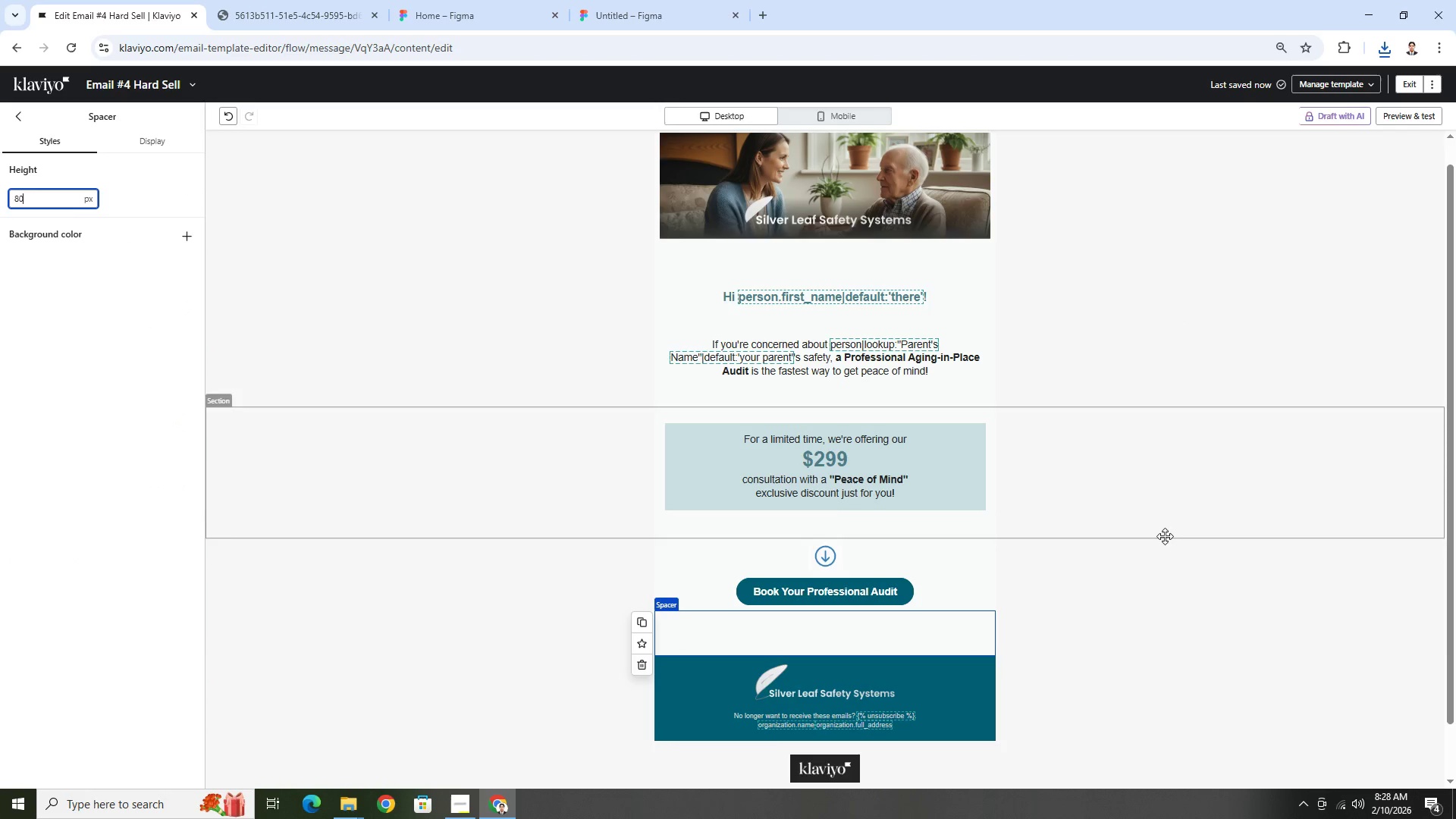 
left_click([1189, 554])
 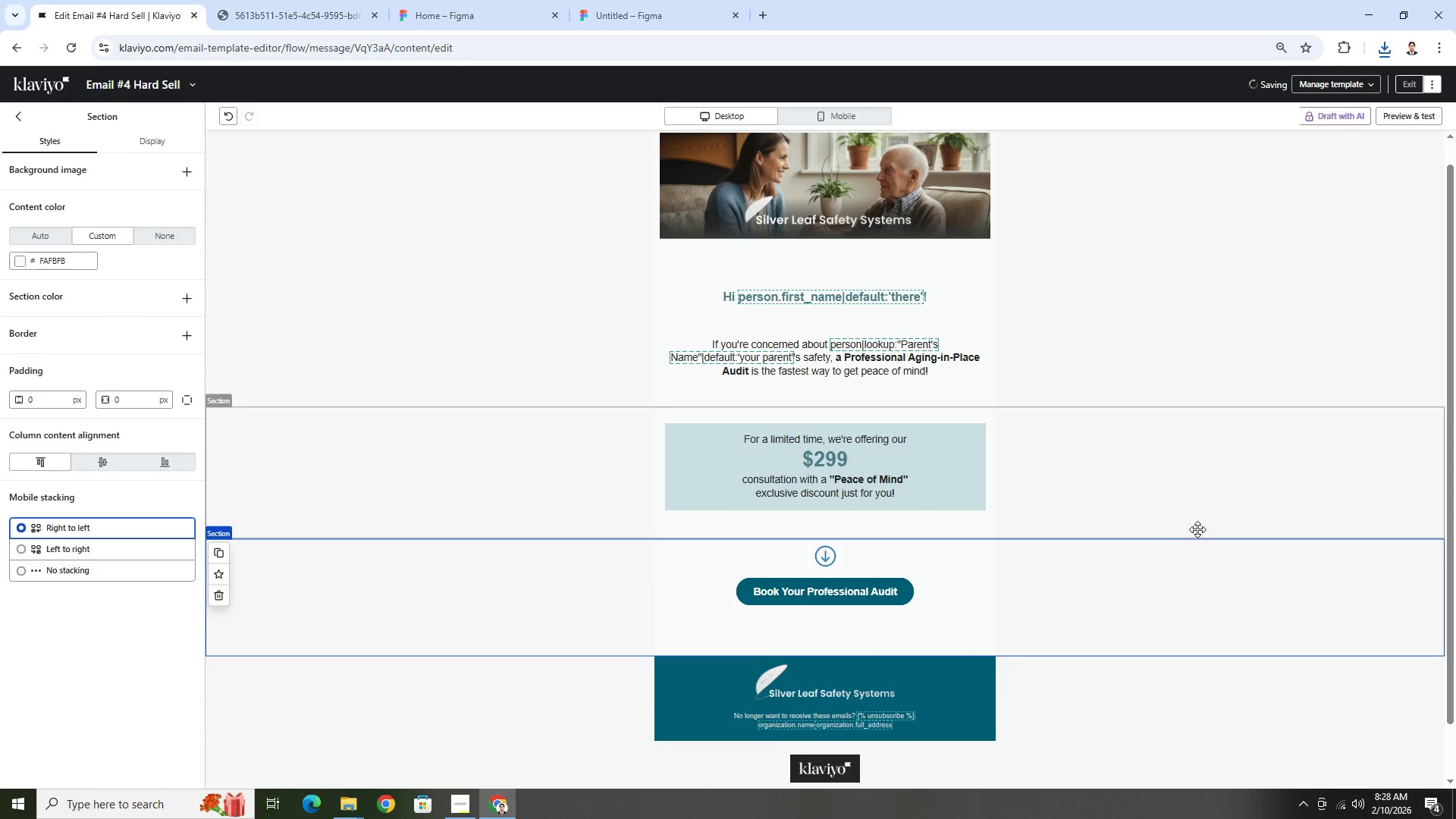 
scroll: coordinate [1198, 528], scroll_direction: up, amount: 3.0
 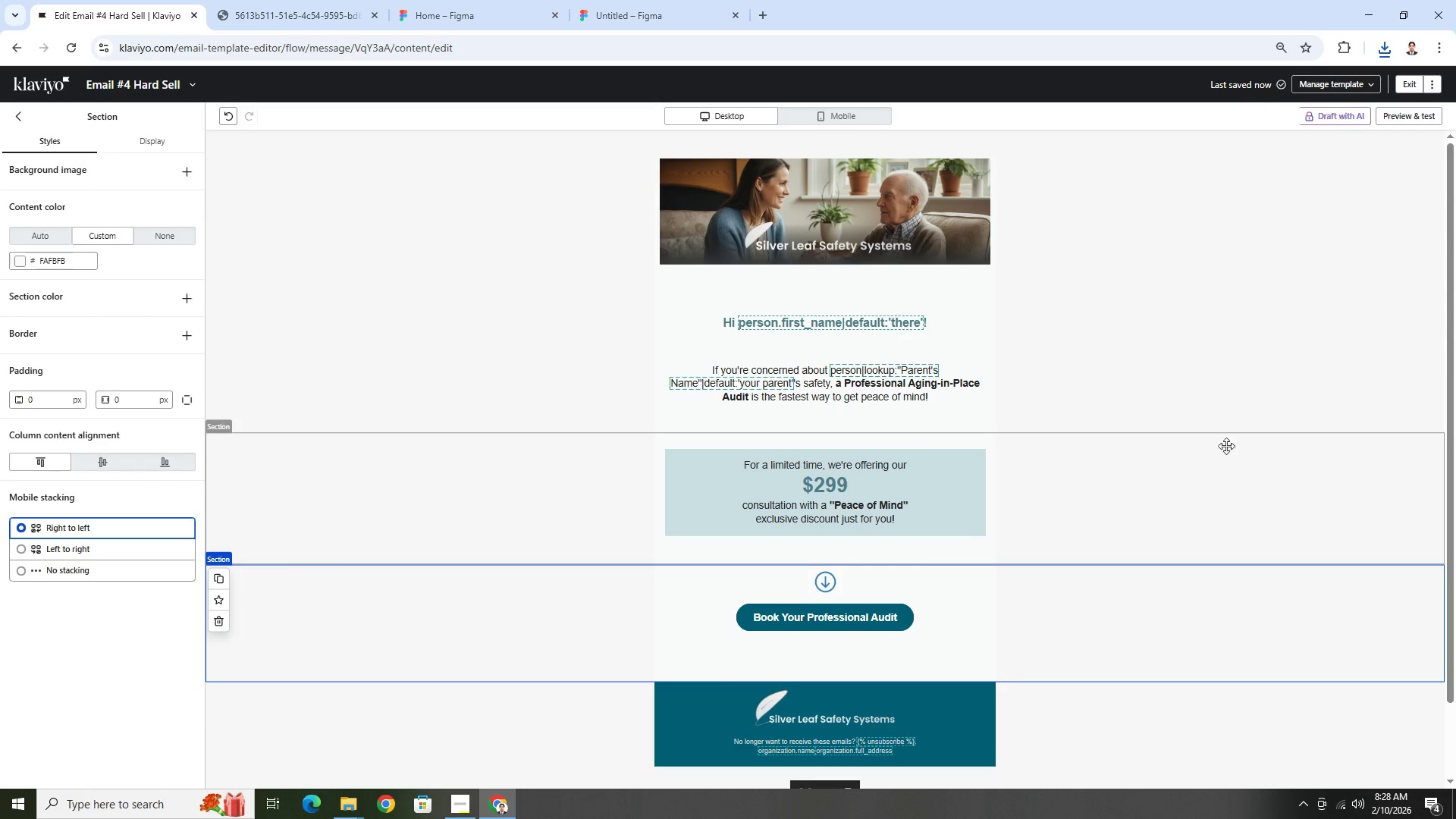 
left_click([1234, 347])
 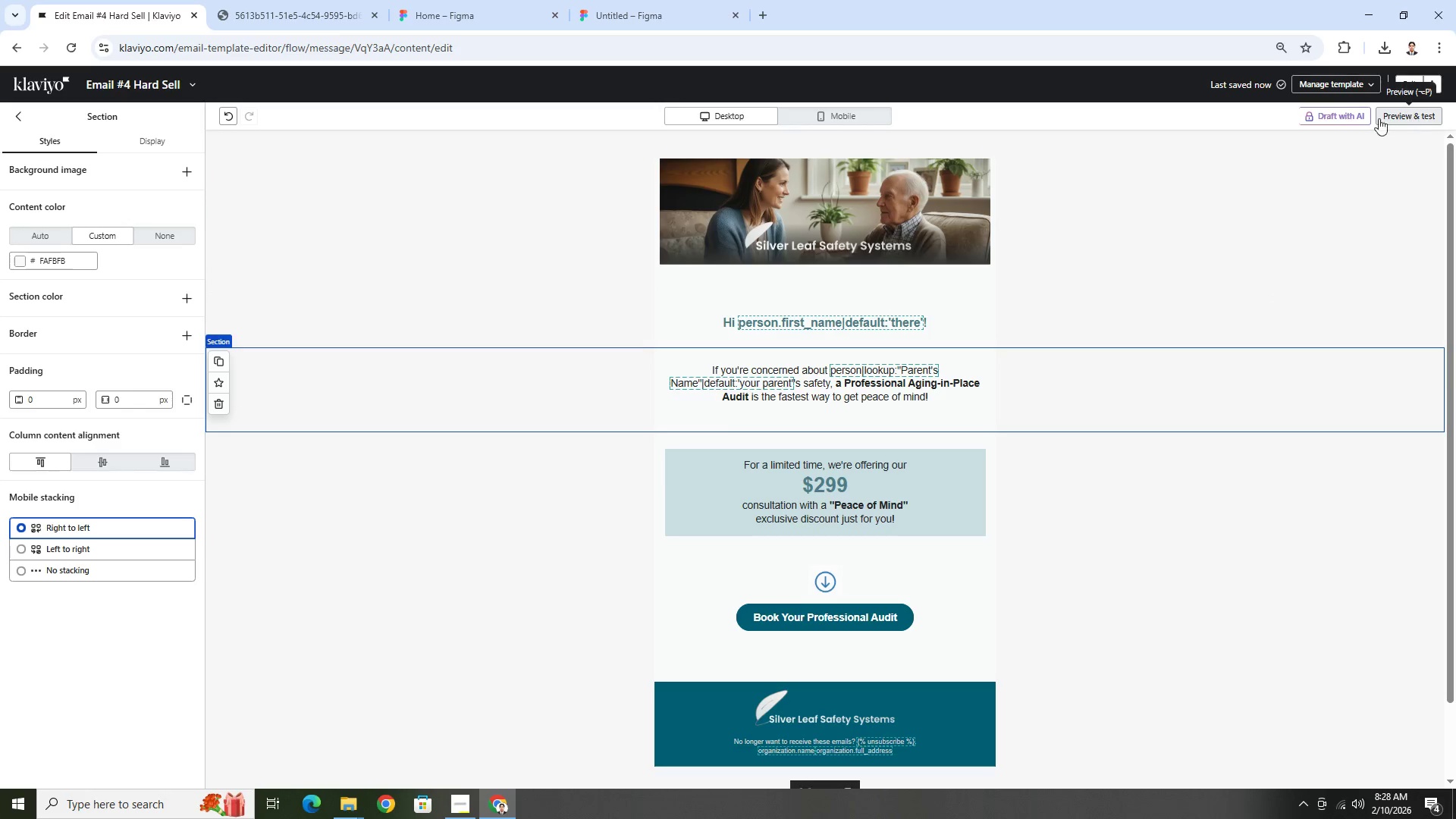 
left_click([879, 110])
 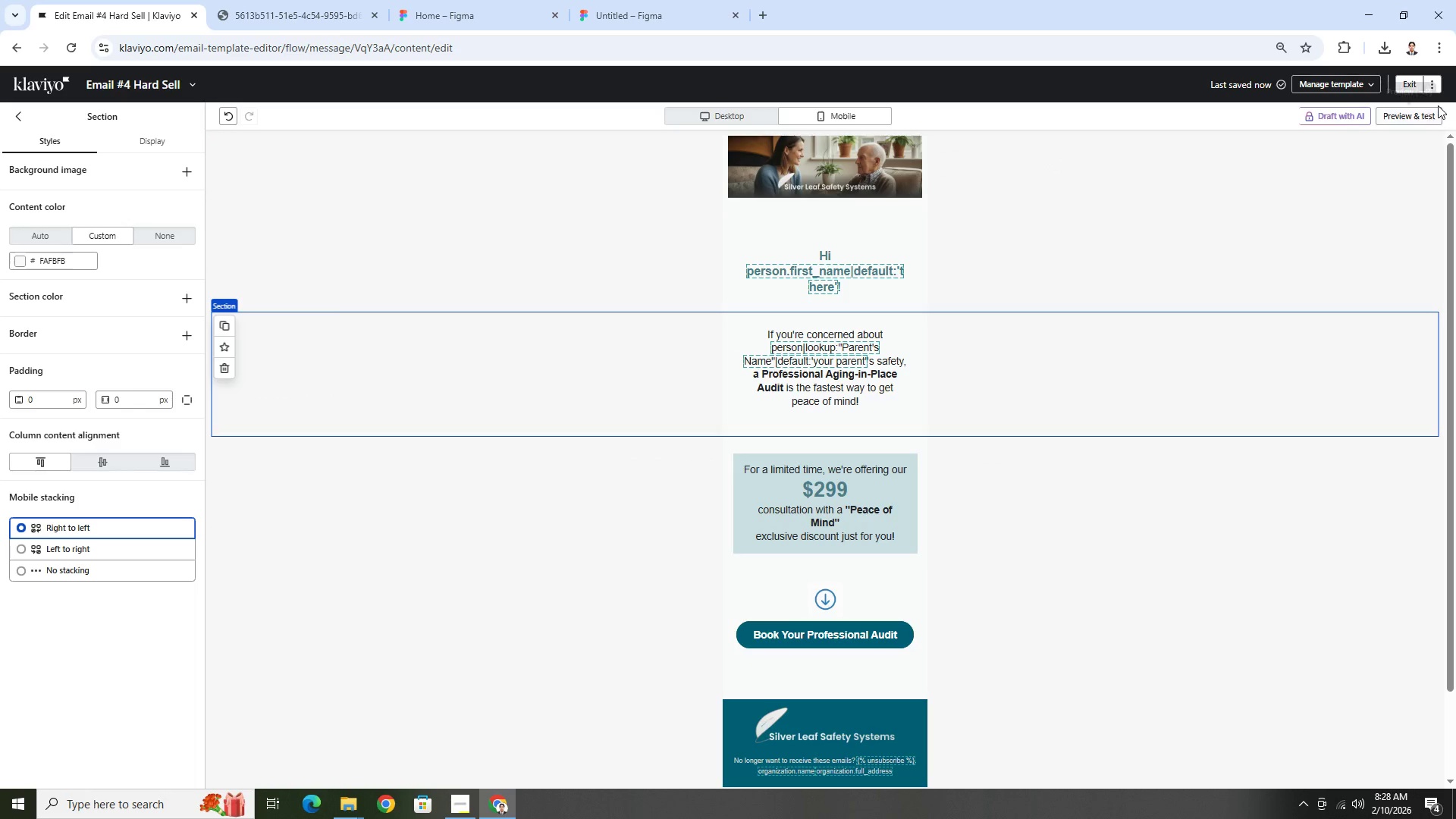 
left_click([1425, 117])
 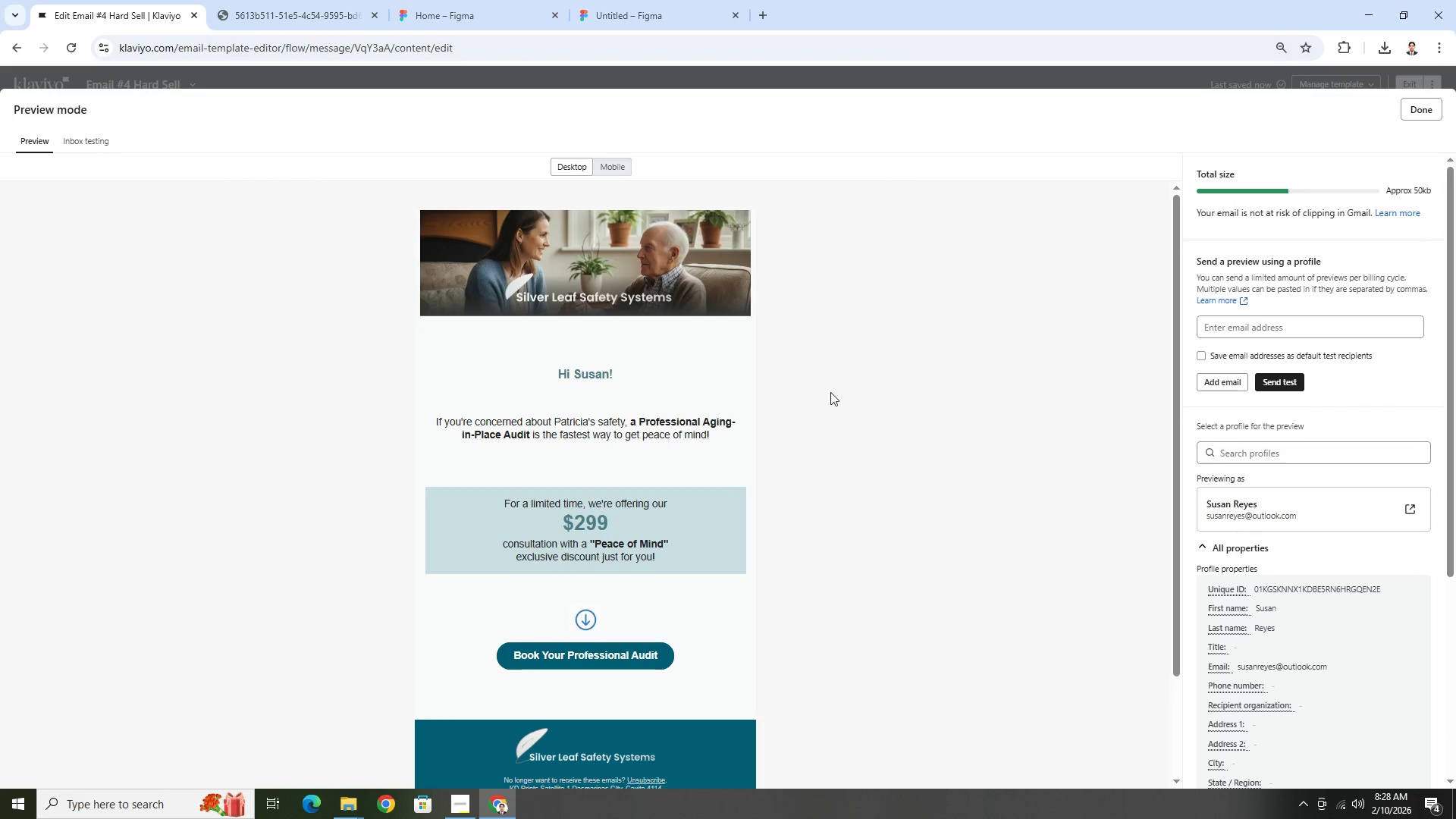 
scroll: coordinate [664, 449], scroll_direction: down, amount: 4.0
 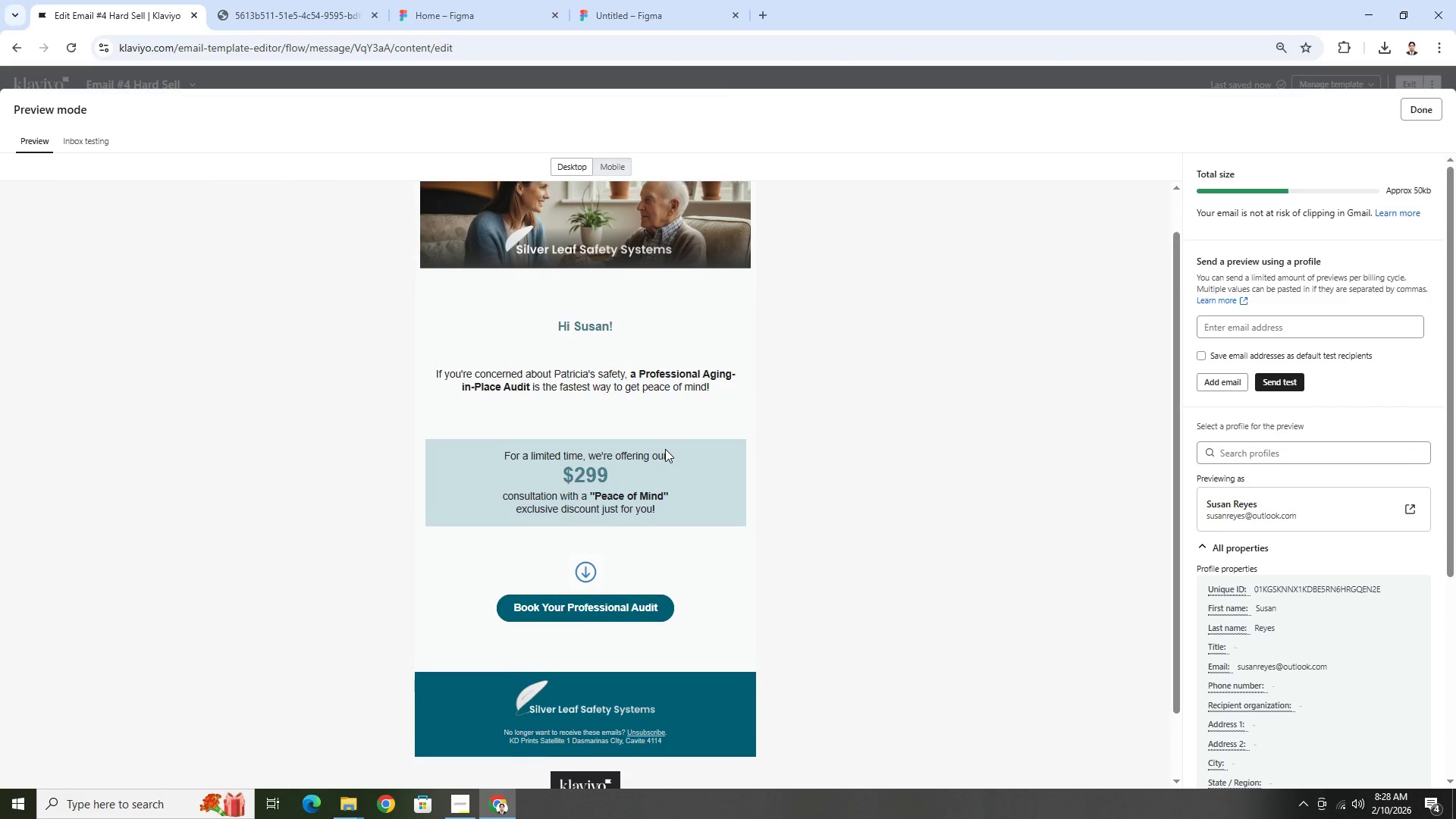 
scroll: coordinate [665, 449], scroll_direction: up, amount: 2.0
 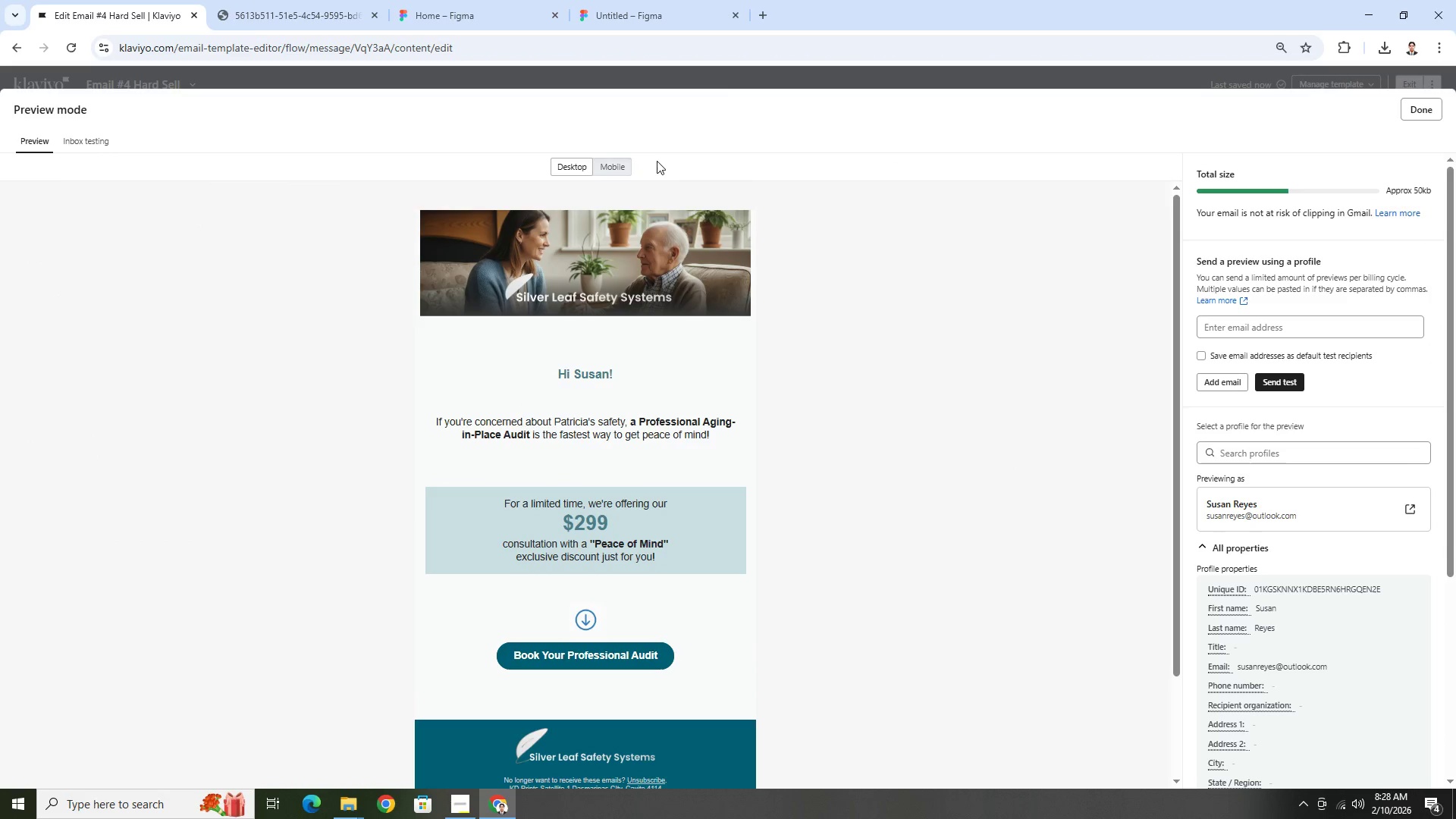 
left_click([621, 160])
 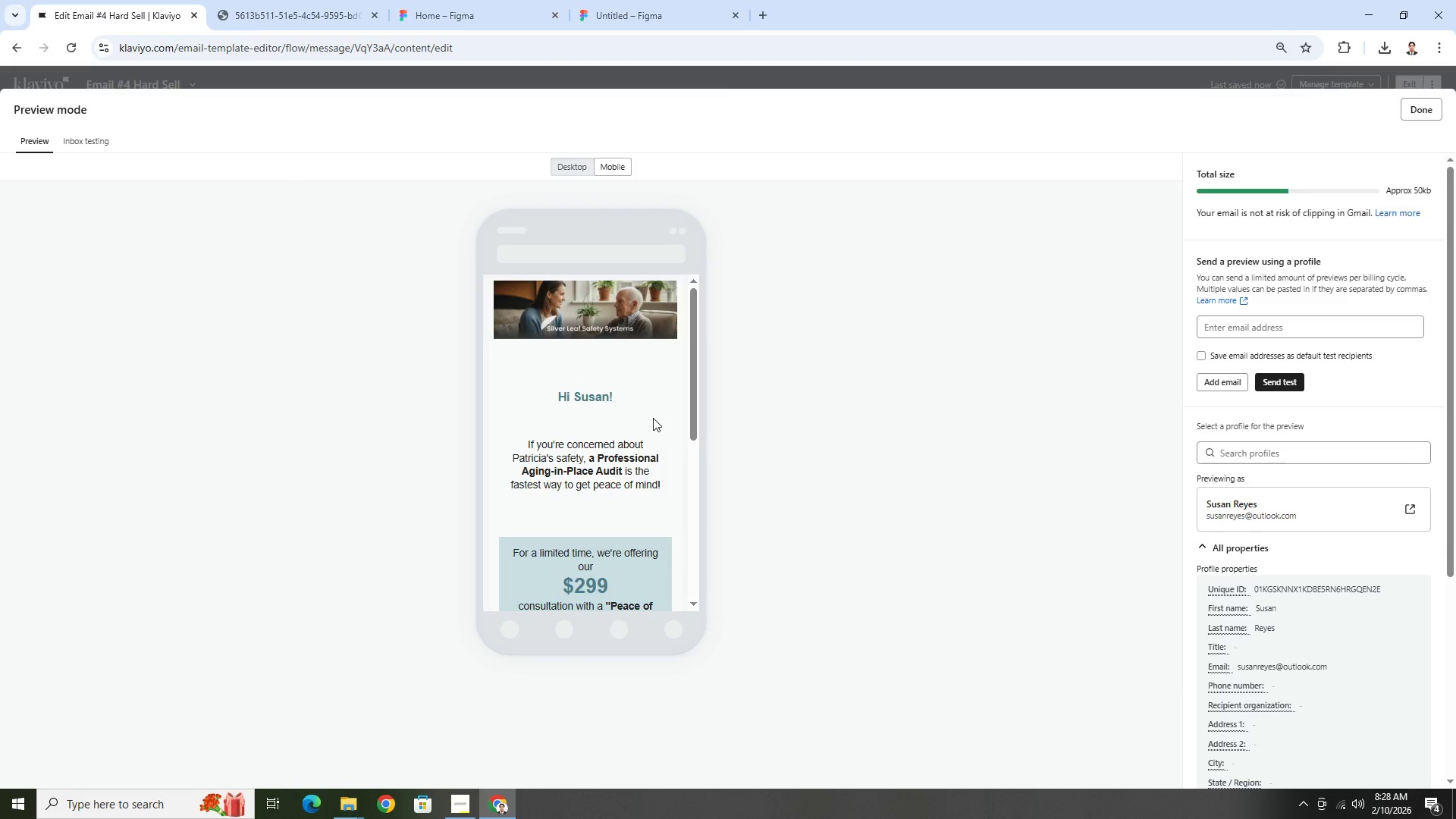 
scroll: coordinate [653, 415], scroll_direction: up, amount: 4.0
 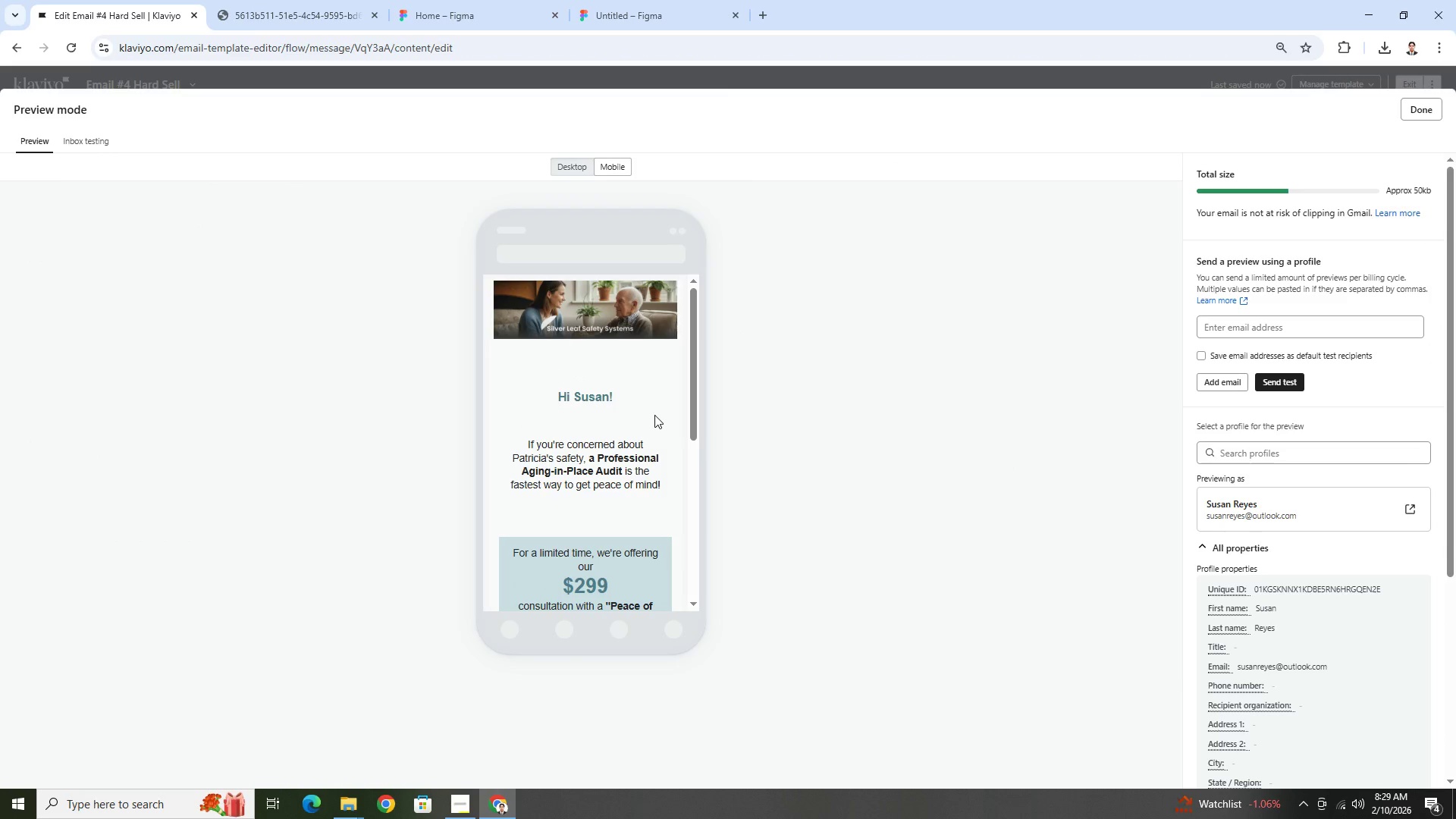 
scroll: coordinate [654, 415], scroll_direction: down, amount: 1.0
 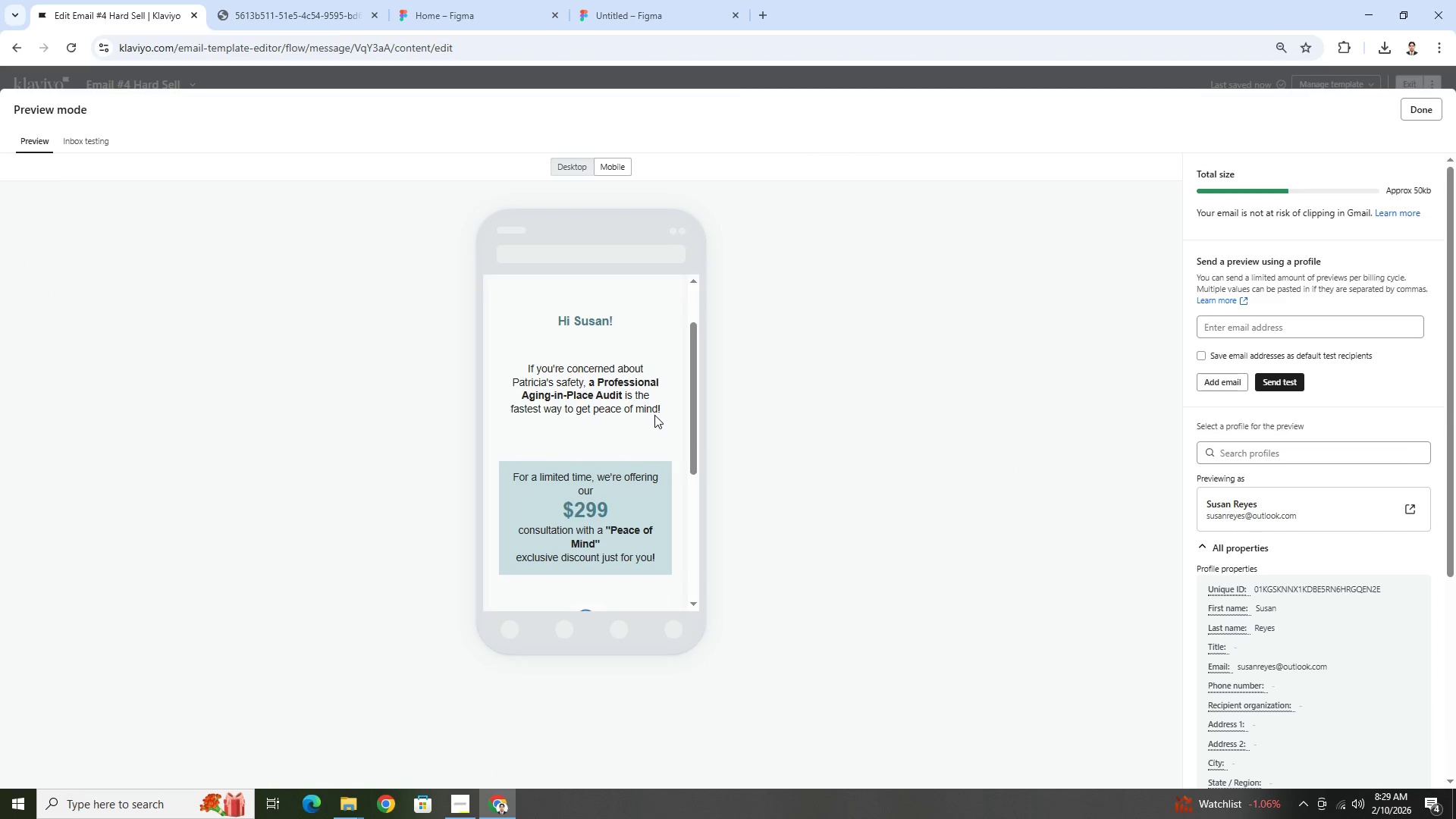 
scroll: coordinate [654, 415], scroll_direction: up, amount: 1.0
 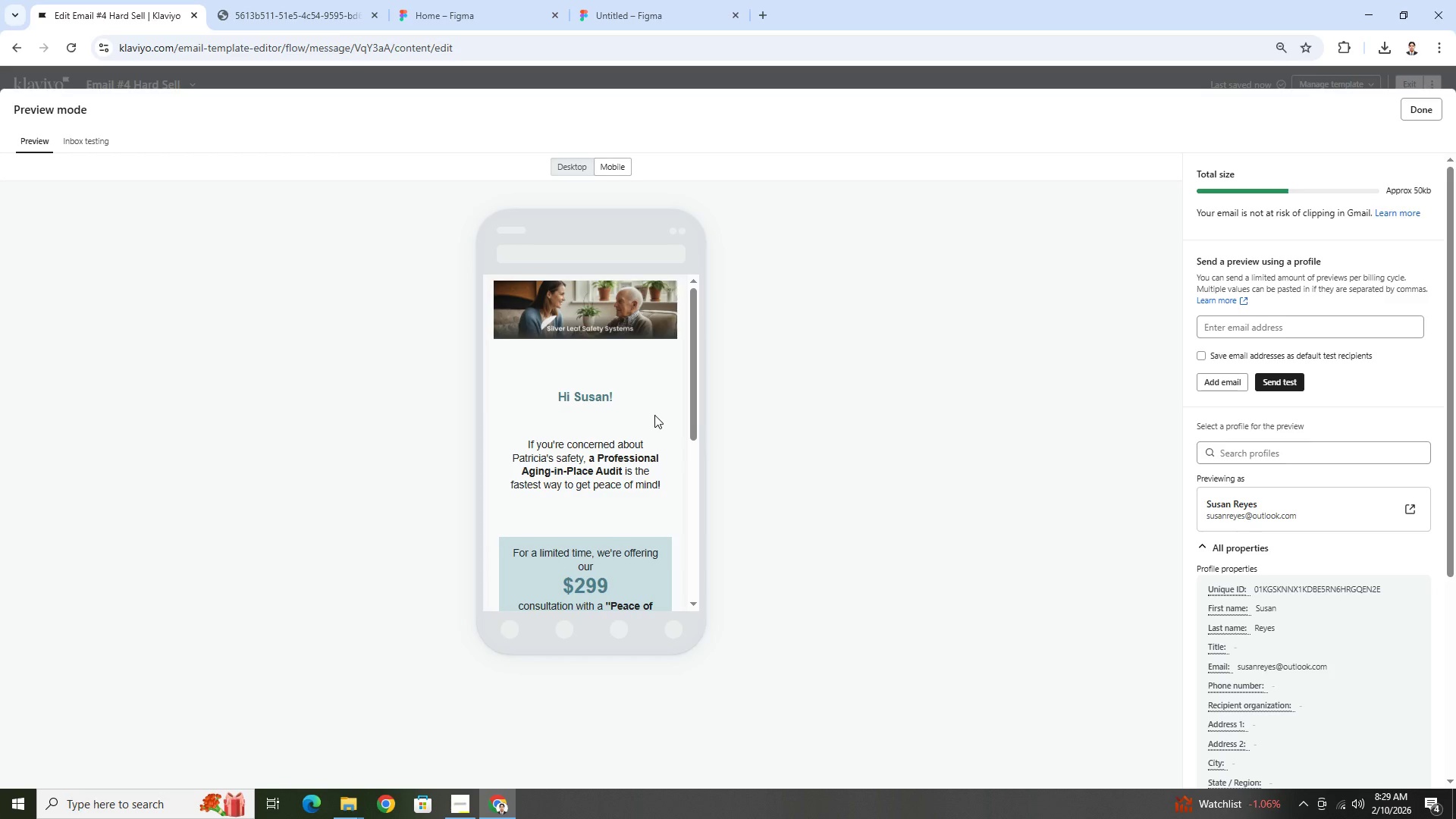 
scroll: coordinate [654, 415], scroll_direction: down, amount: 6.0
 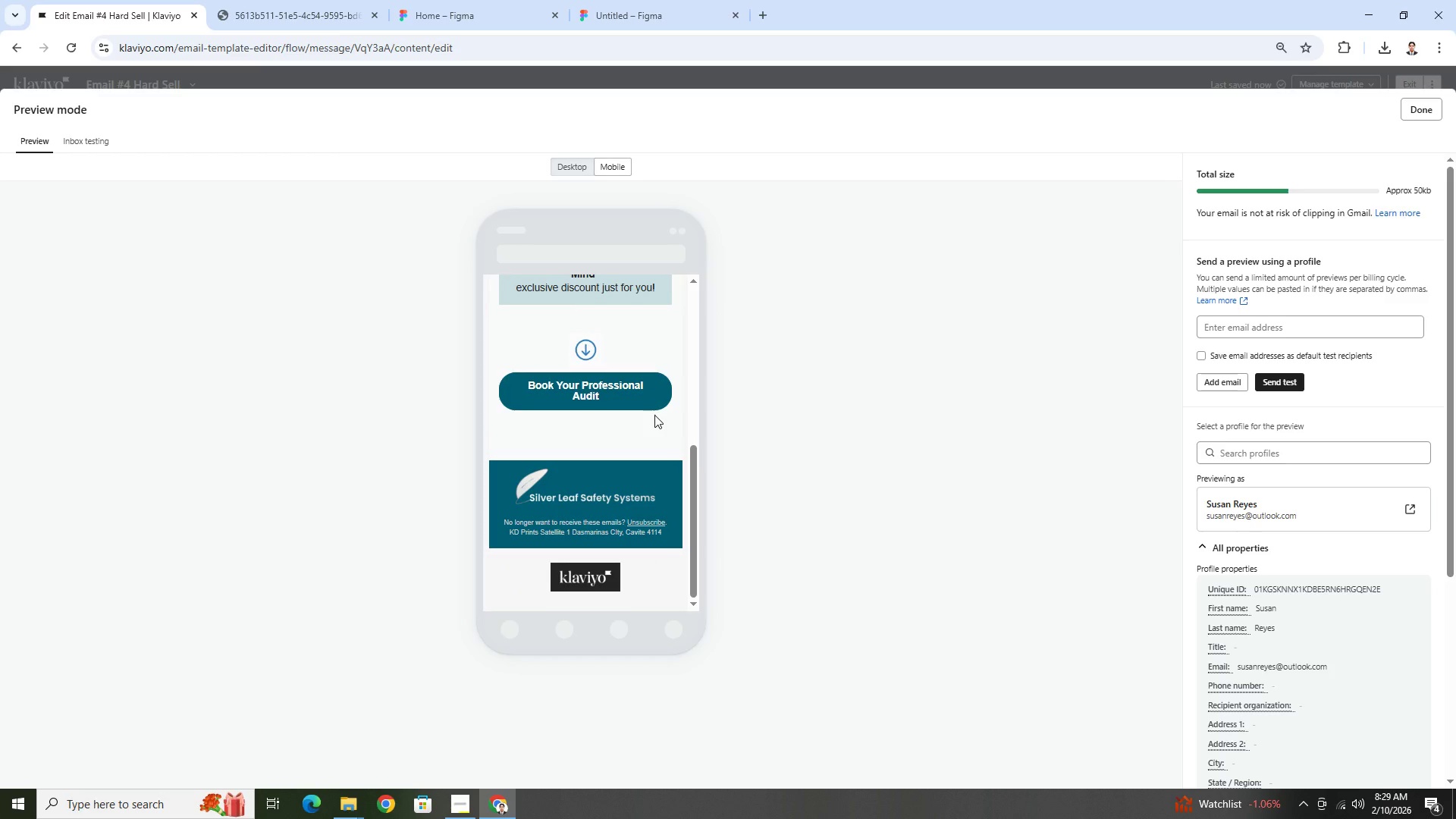 
scroll: coordinate [656, 414], scroll_direction: up, amount: 6.0
 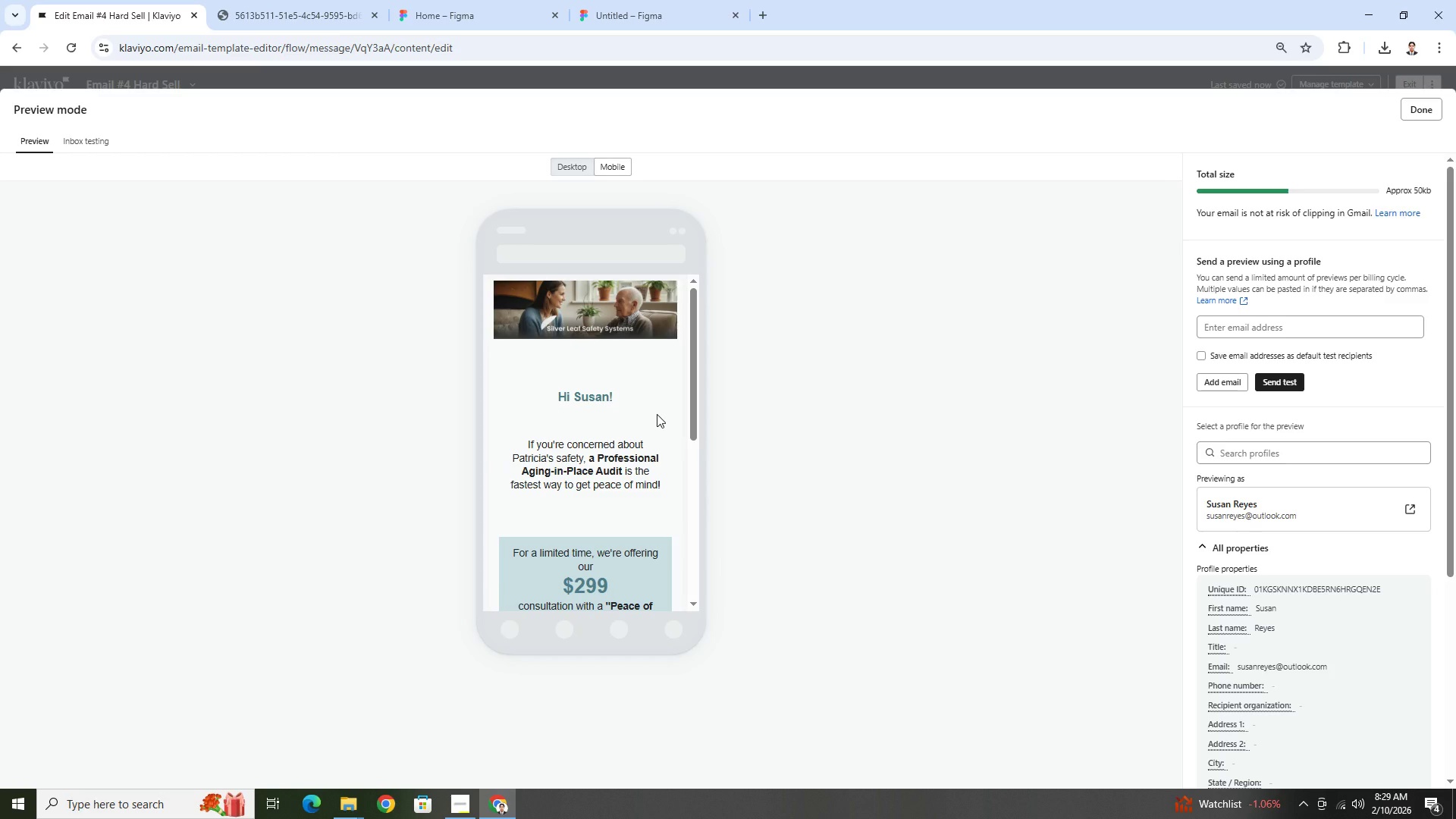 
scroll: coordinate [657, 414], scroll_direction: down, amount: 6.0
 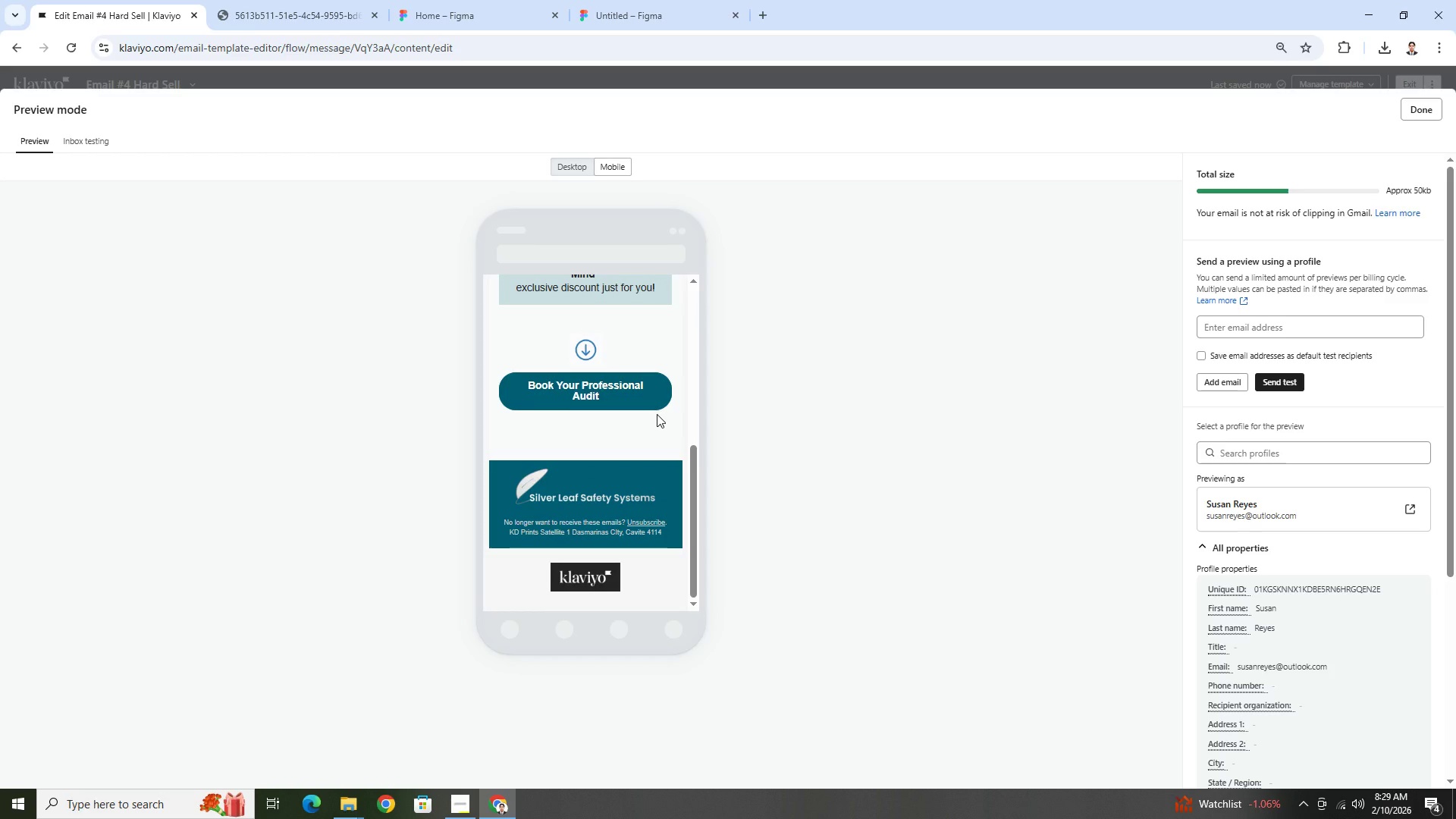 
scroll: coordinate [657, 414], scroll_direction: up, amount: 5.0
 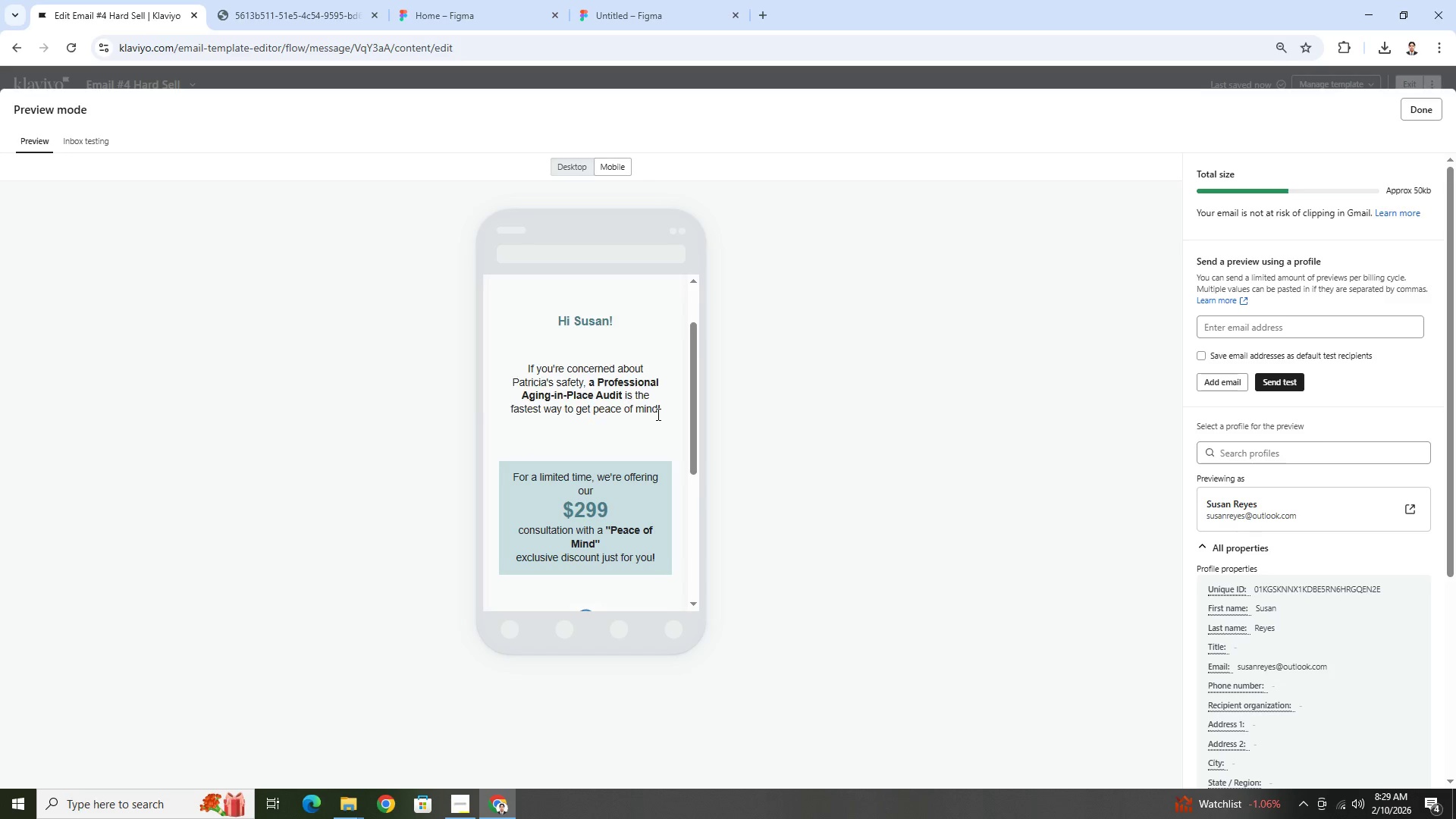 
scroll: coordinate [657, 414], scroll_direction: down, amount: 4.0
 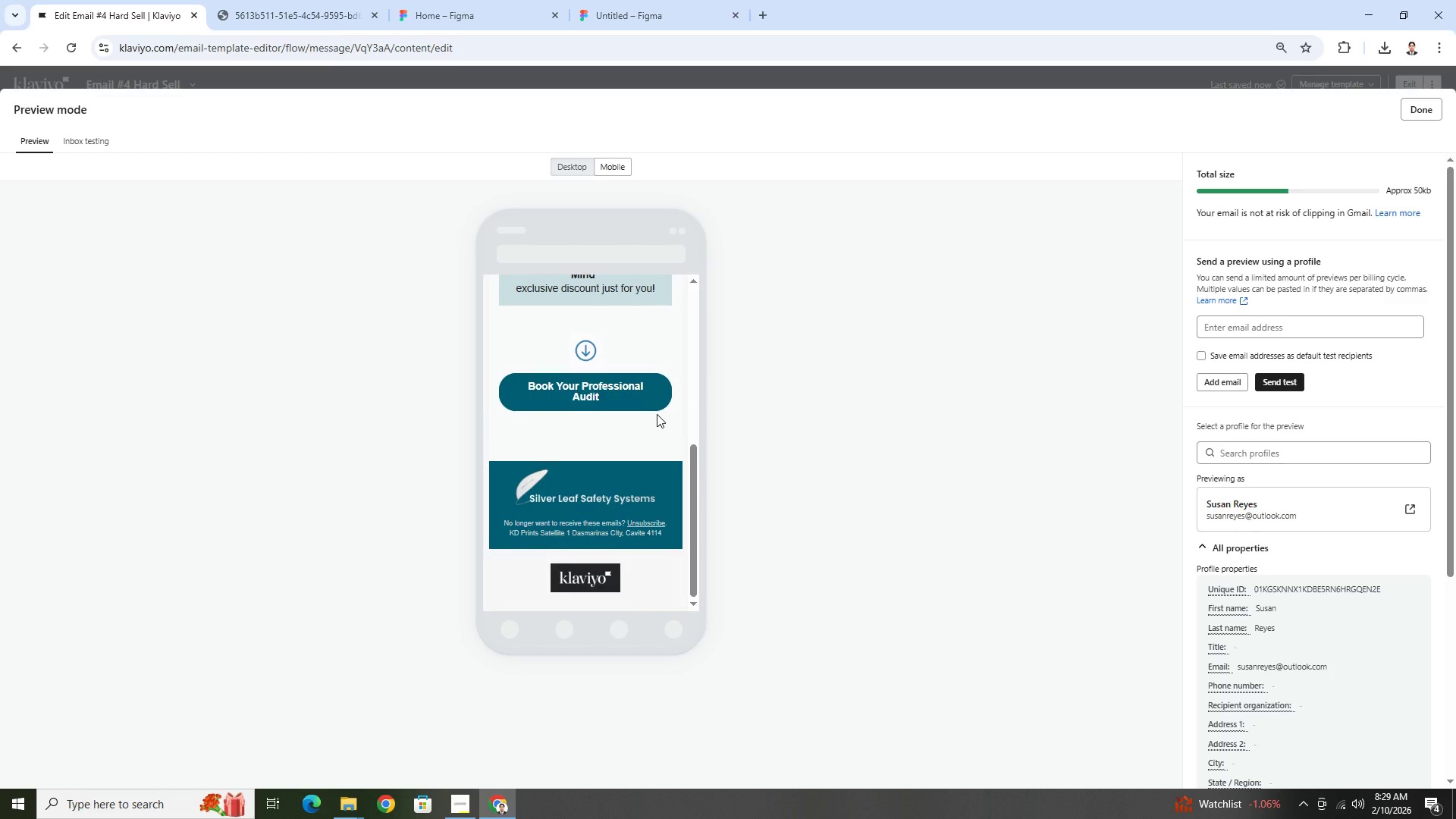 
scroll: coordinate [657, 414], scroll_direction: up, amount: 4.0
 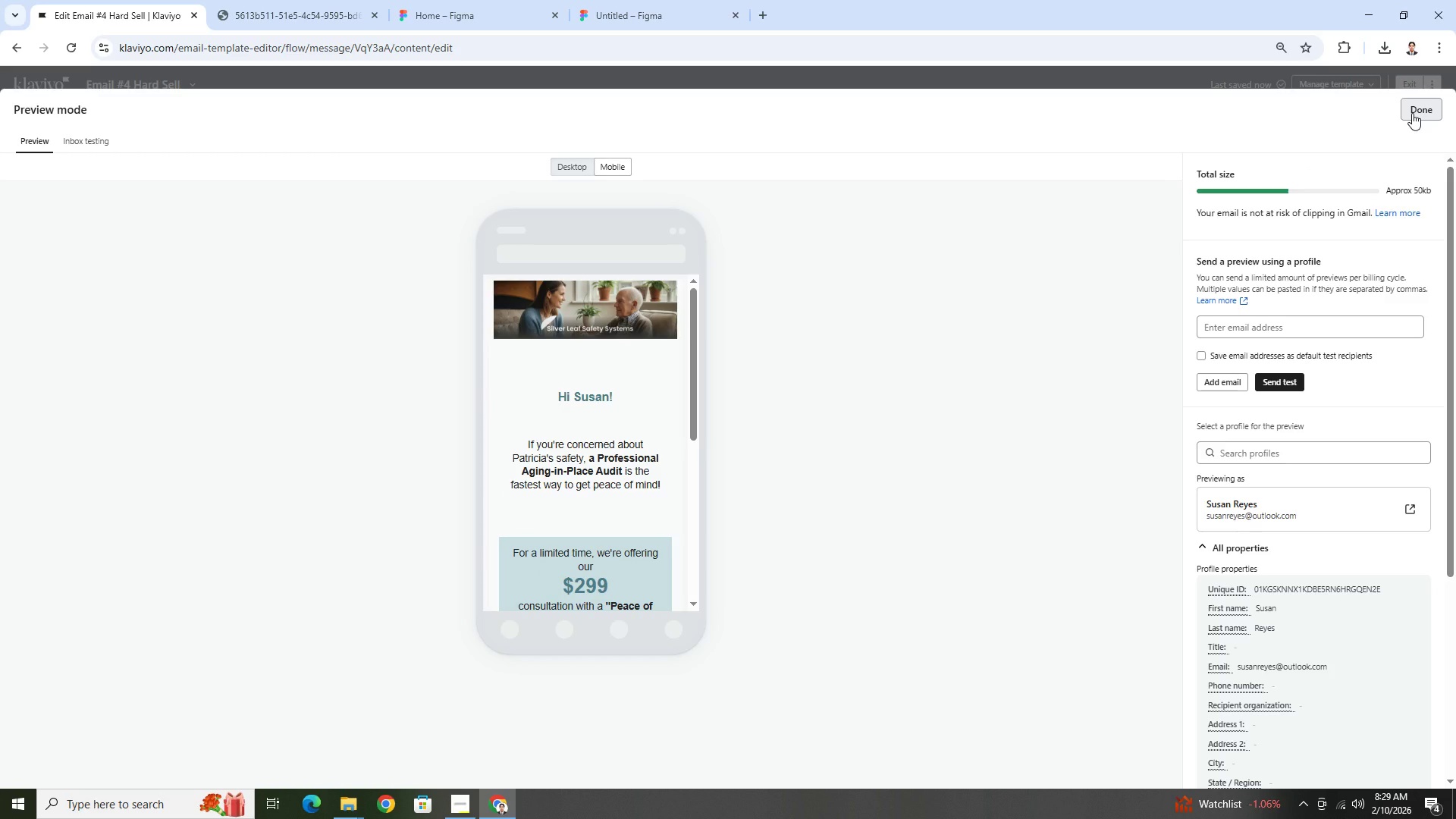 
left_click([1412, 113])
 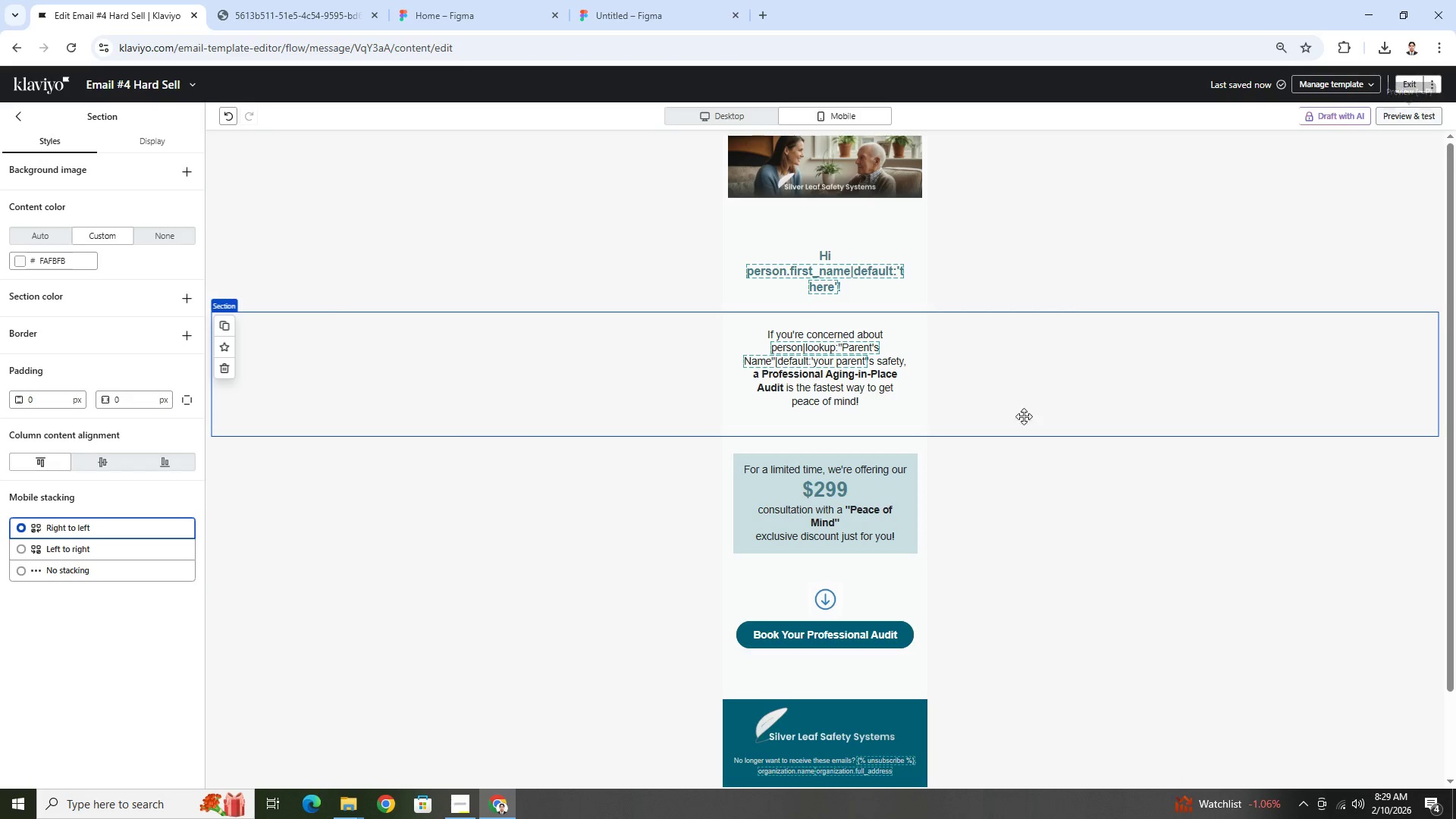 
scroll: coordinate [997, 473], scroll_direction: down, amount: 5.0
 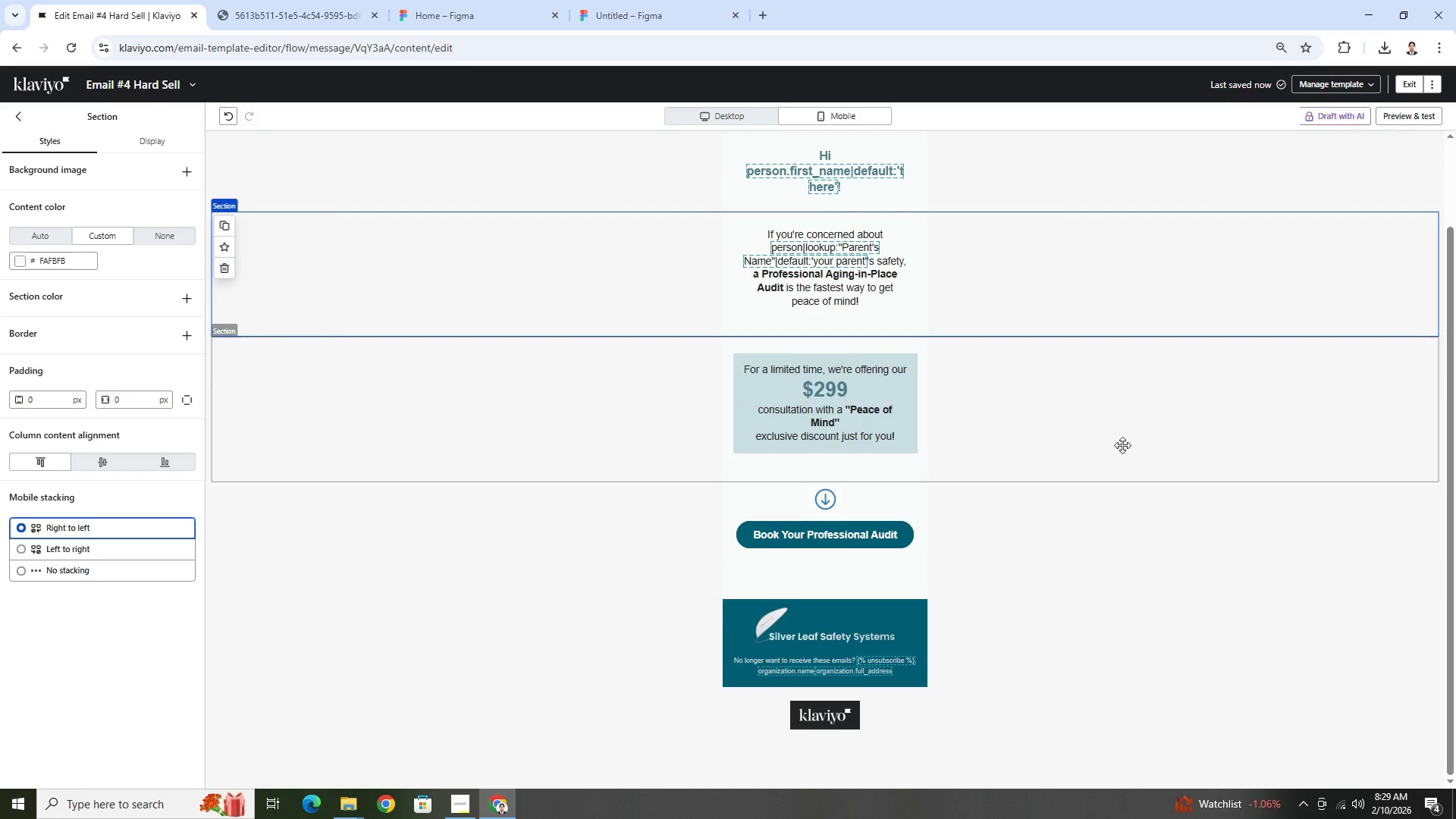 
scroll: coordinate [1160, 411], scroll_direction: up, amount: 3.0
 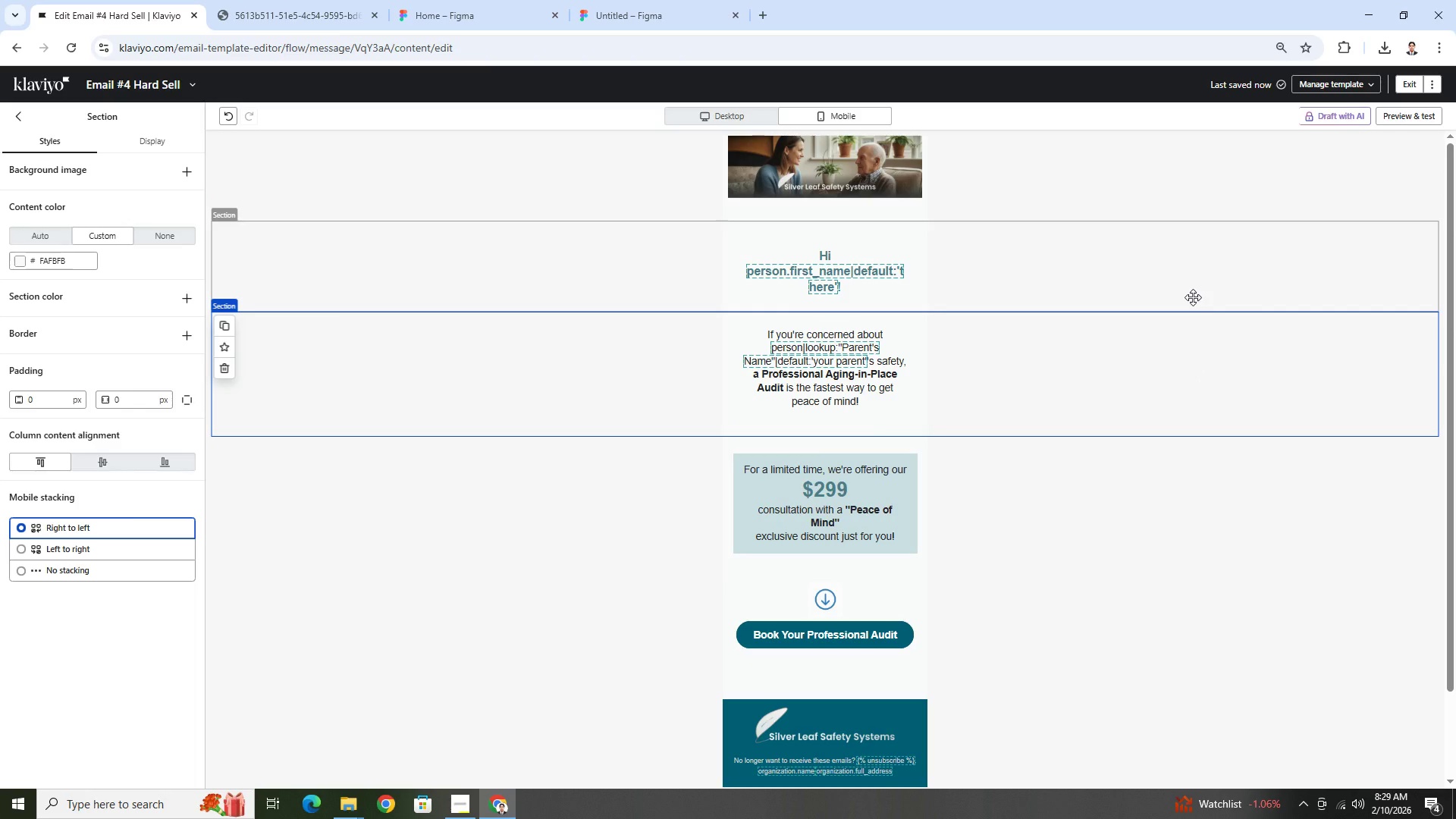 
wait(12.08)
 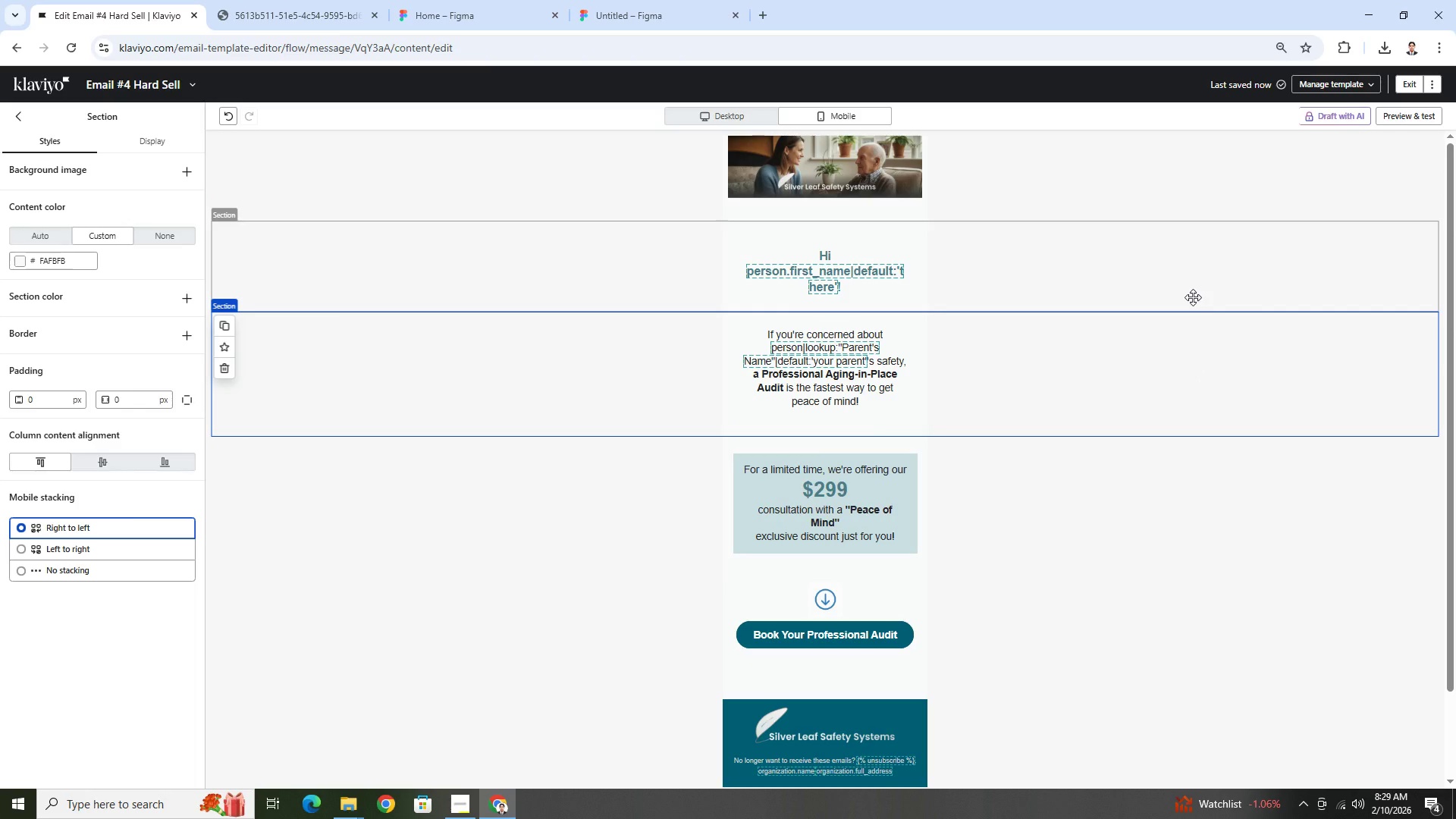 
scroll: coordinate [1206, 540], scroll_direction: none, amount: 0.0
 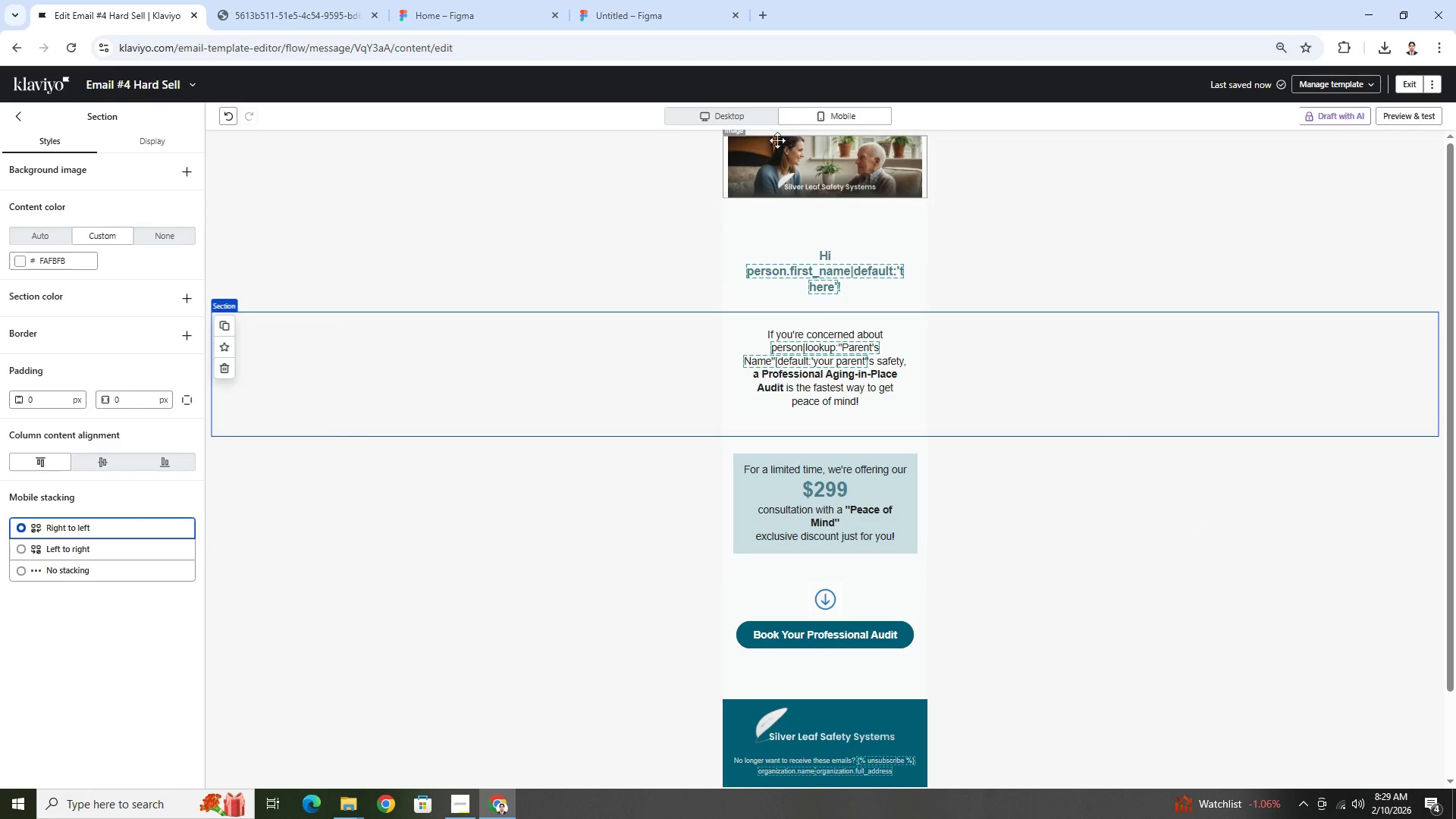 
left_click([733, 118])
 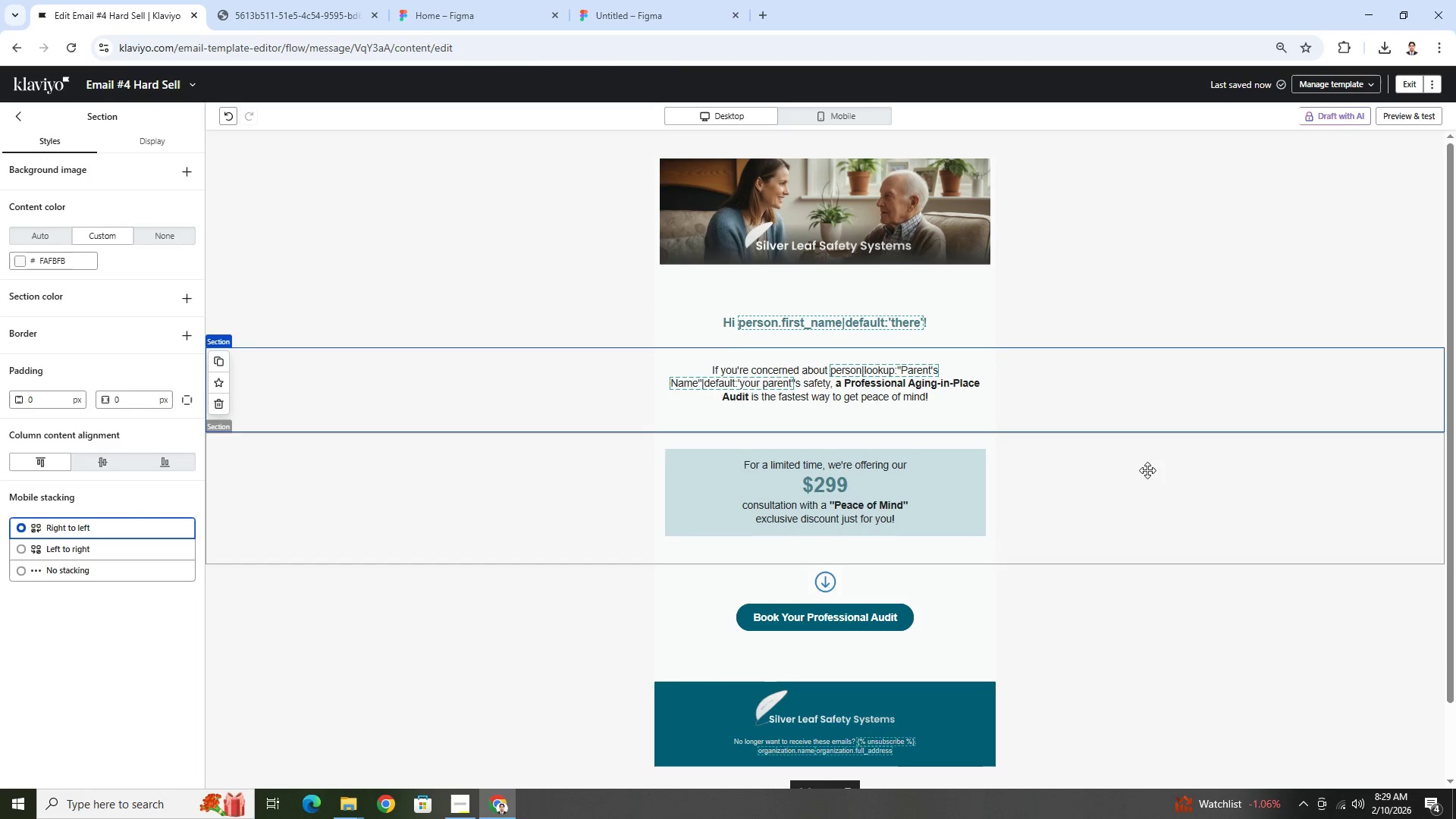 
scroll: coordinate [1151, 485], scroll_direction: down, amount: 4.0
 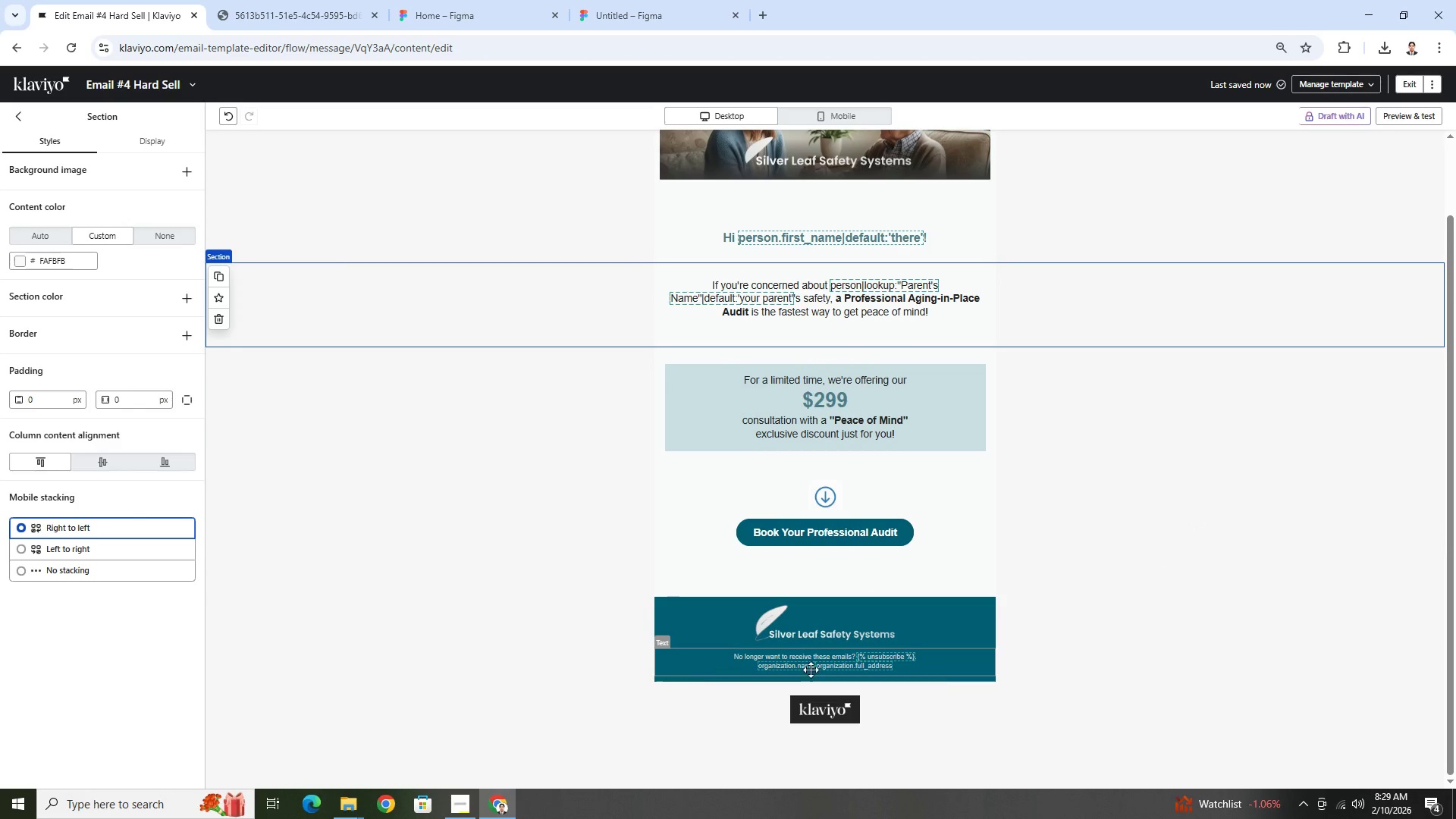 
scroll: coordinate [1205, 616], scroll_direction: up, amount: 2.0
 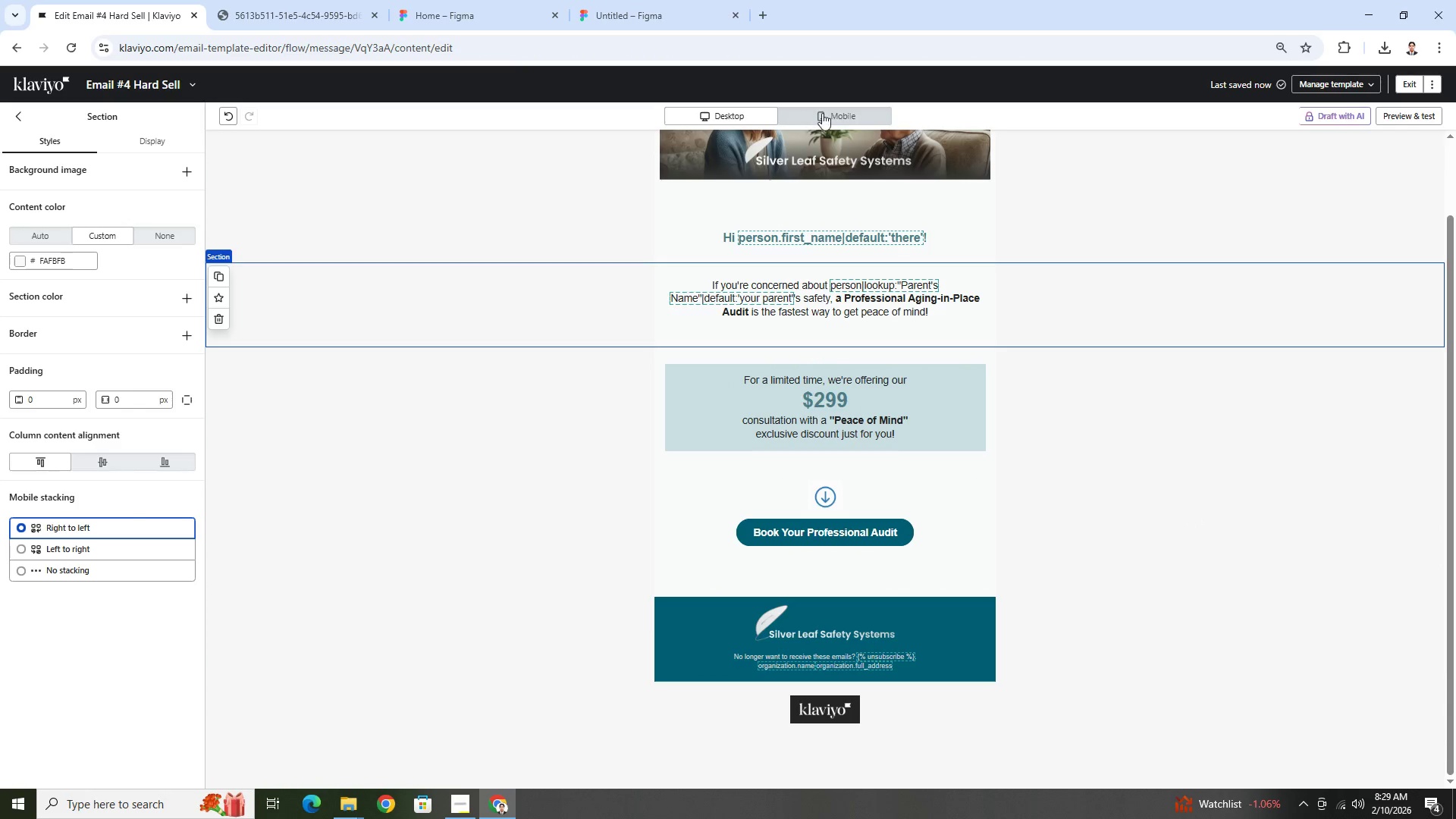 
left_click([826, 114])
 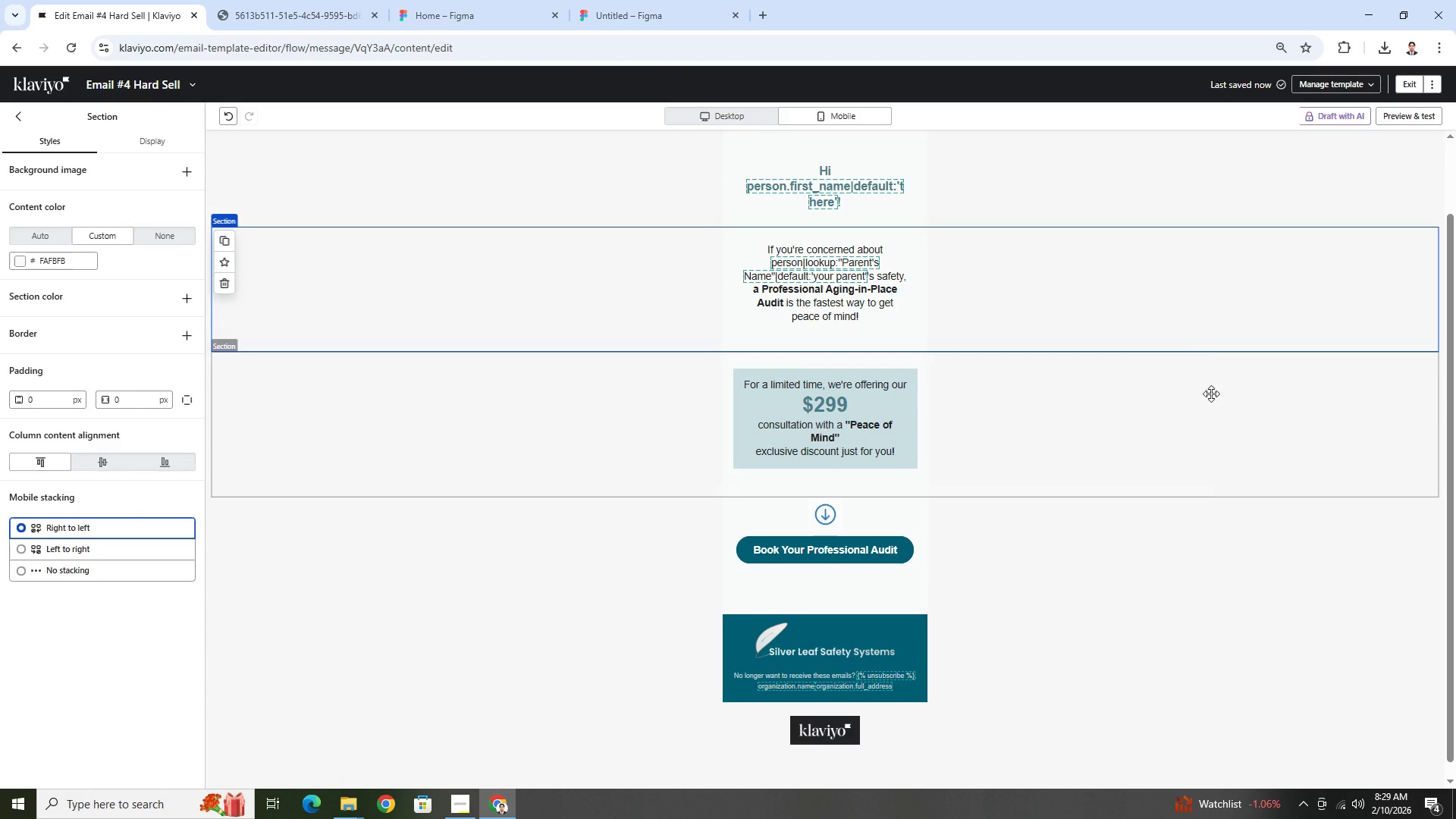 
scroll: coordinate [1205, 500], scroll_direction: down, amount: 4.0
 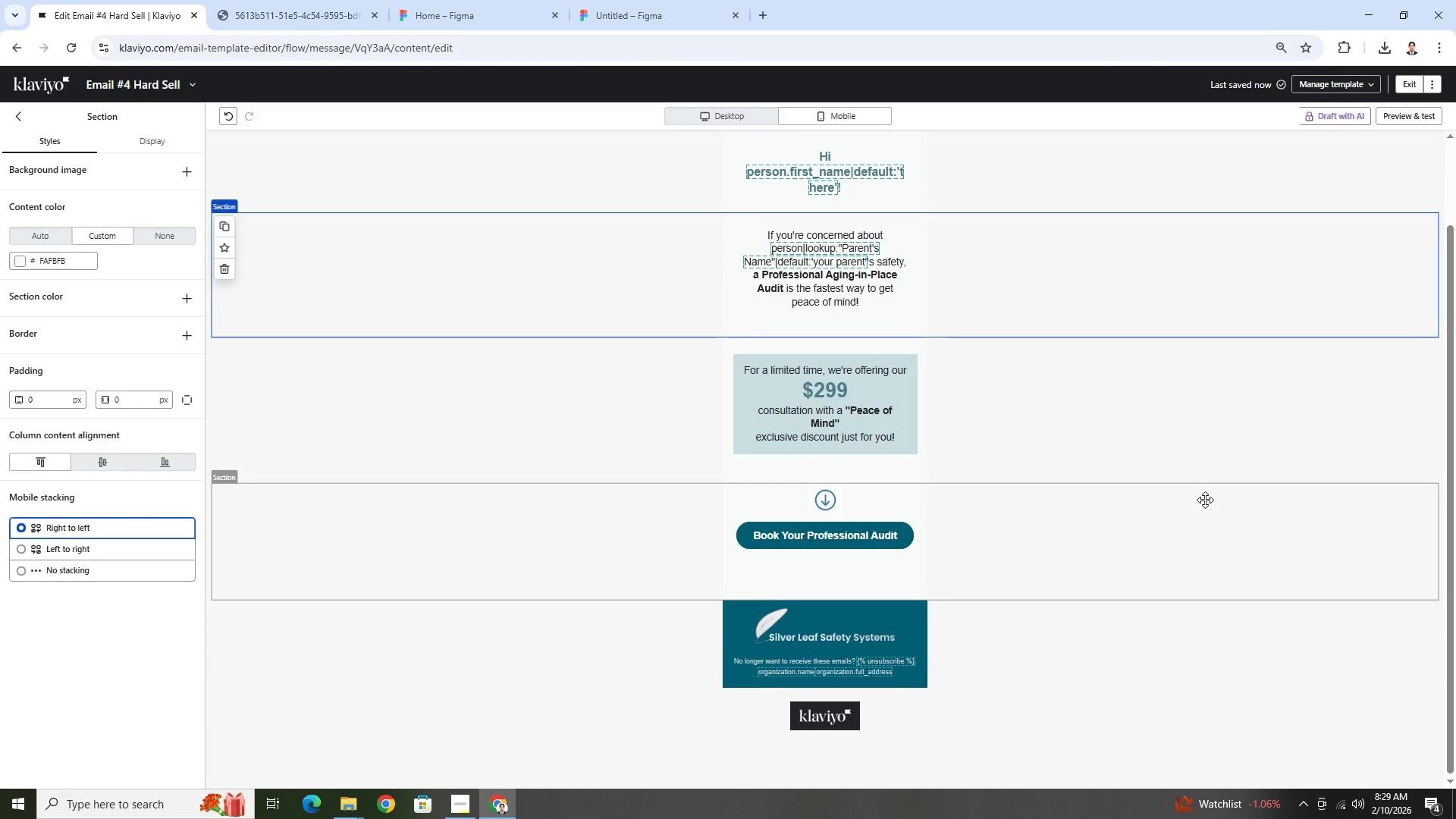 
scroll: coordinate [1205, 500], scroll_direction: up, amount: 4.0
 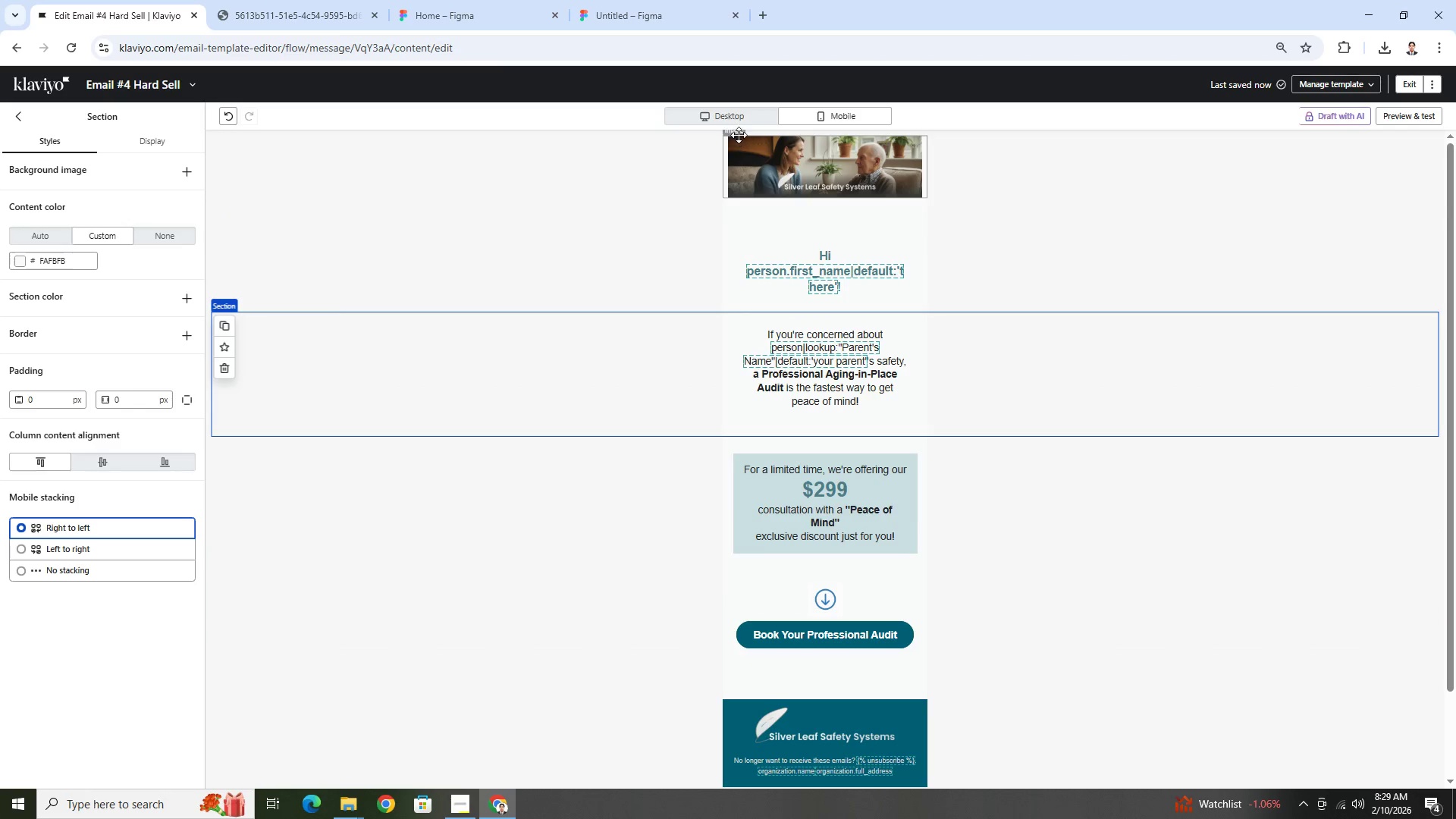 
left_click([736, 116])
 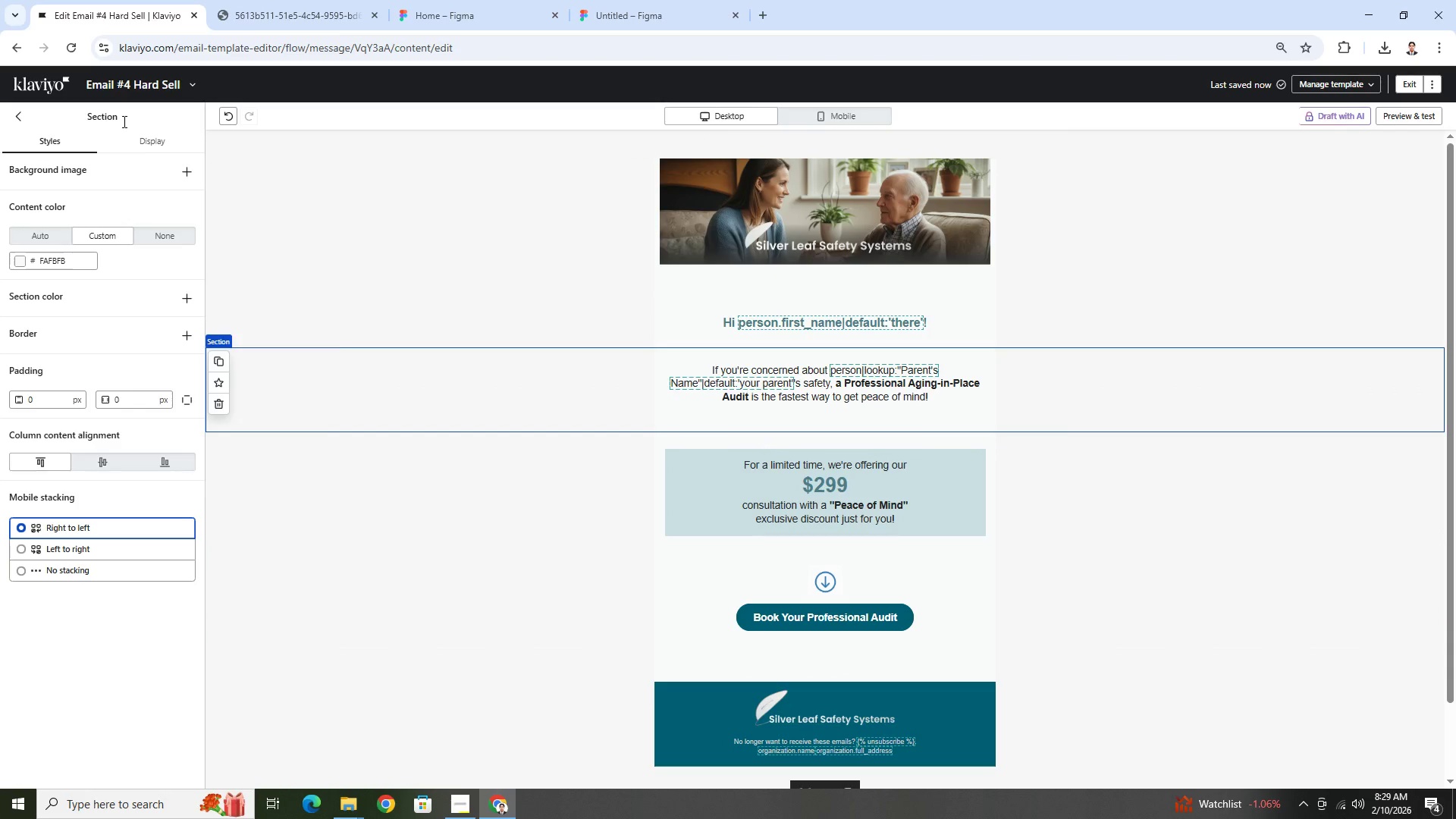 
wait(5.05)
 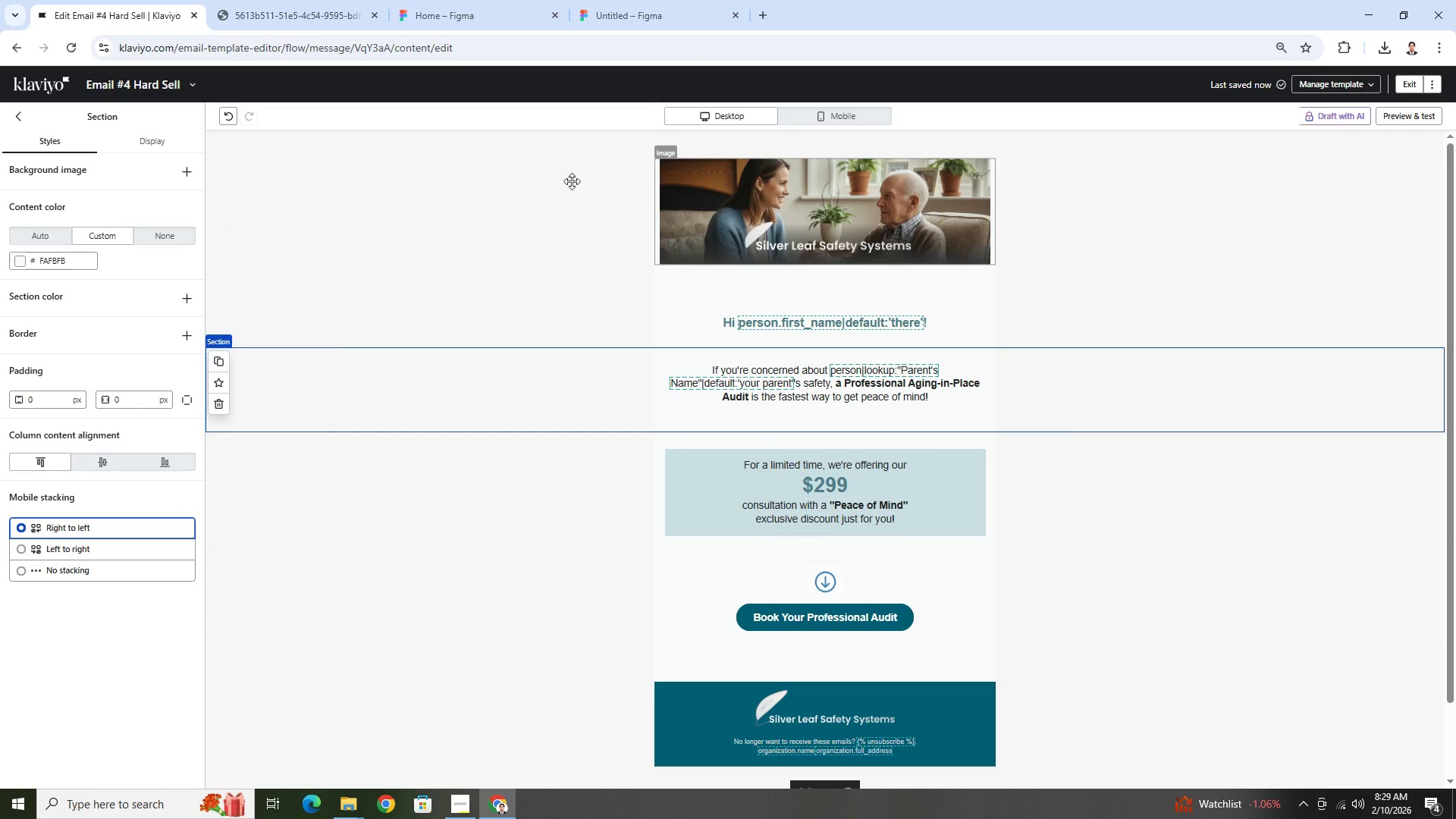 
left_click([190, 83])
 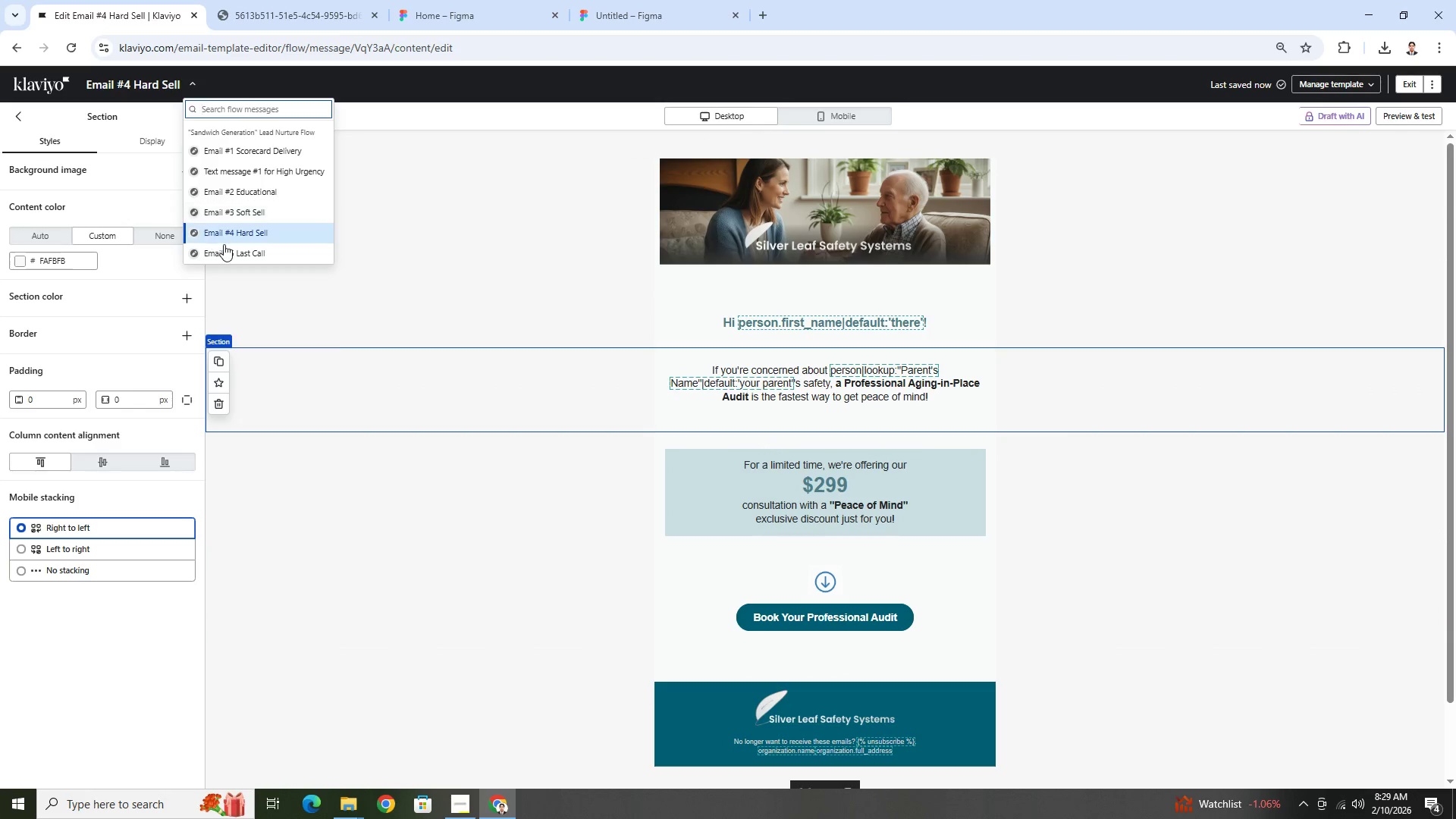 
left_click([224, 245])
 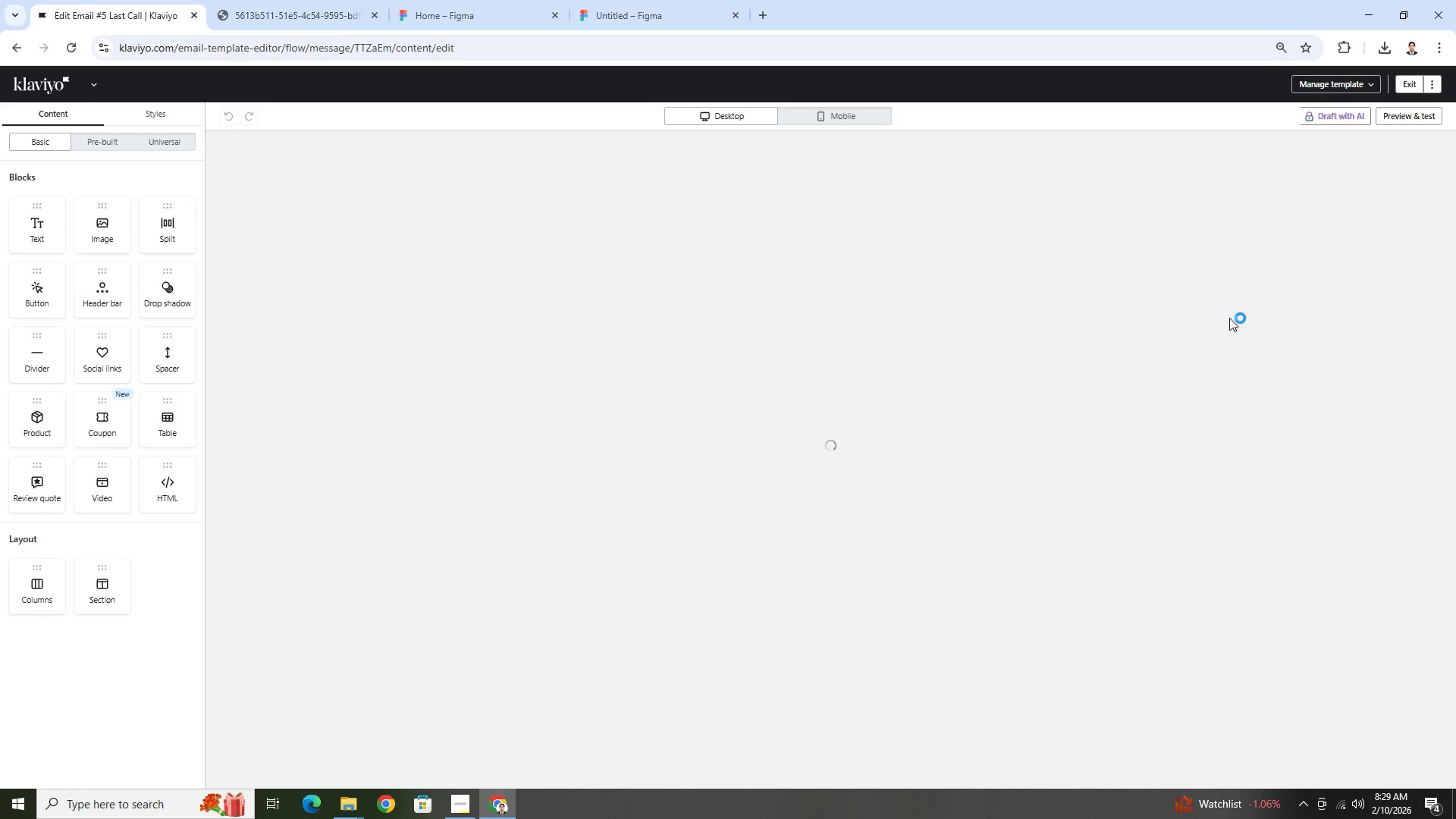 
wait(5.84)
 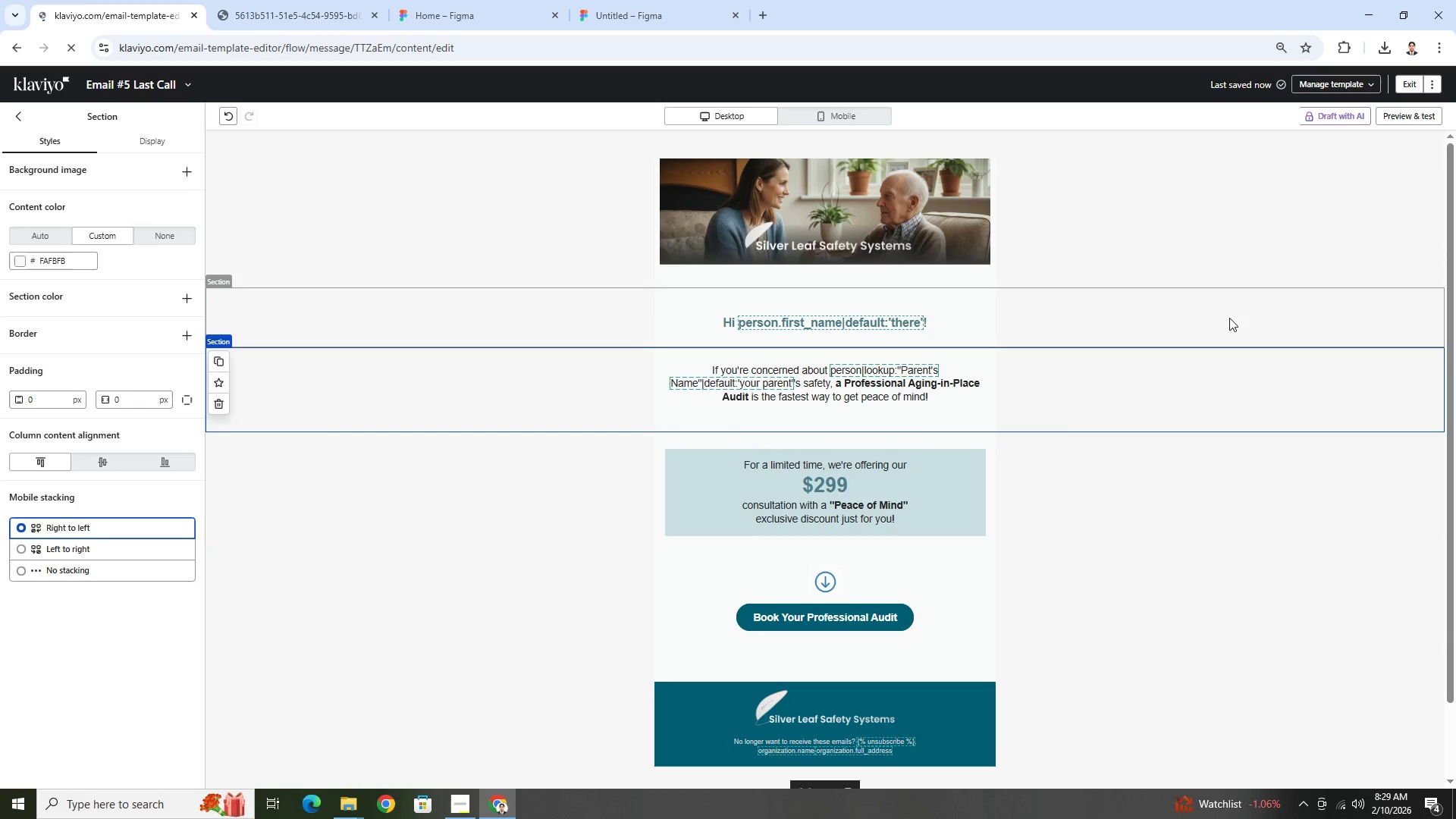 
left_click([851, 206])
 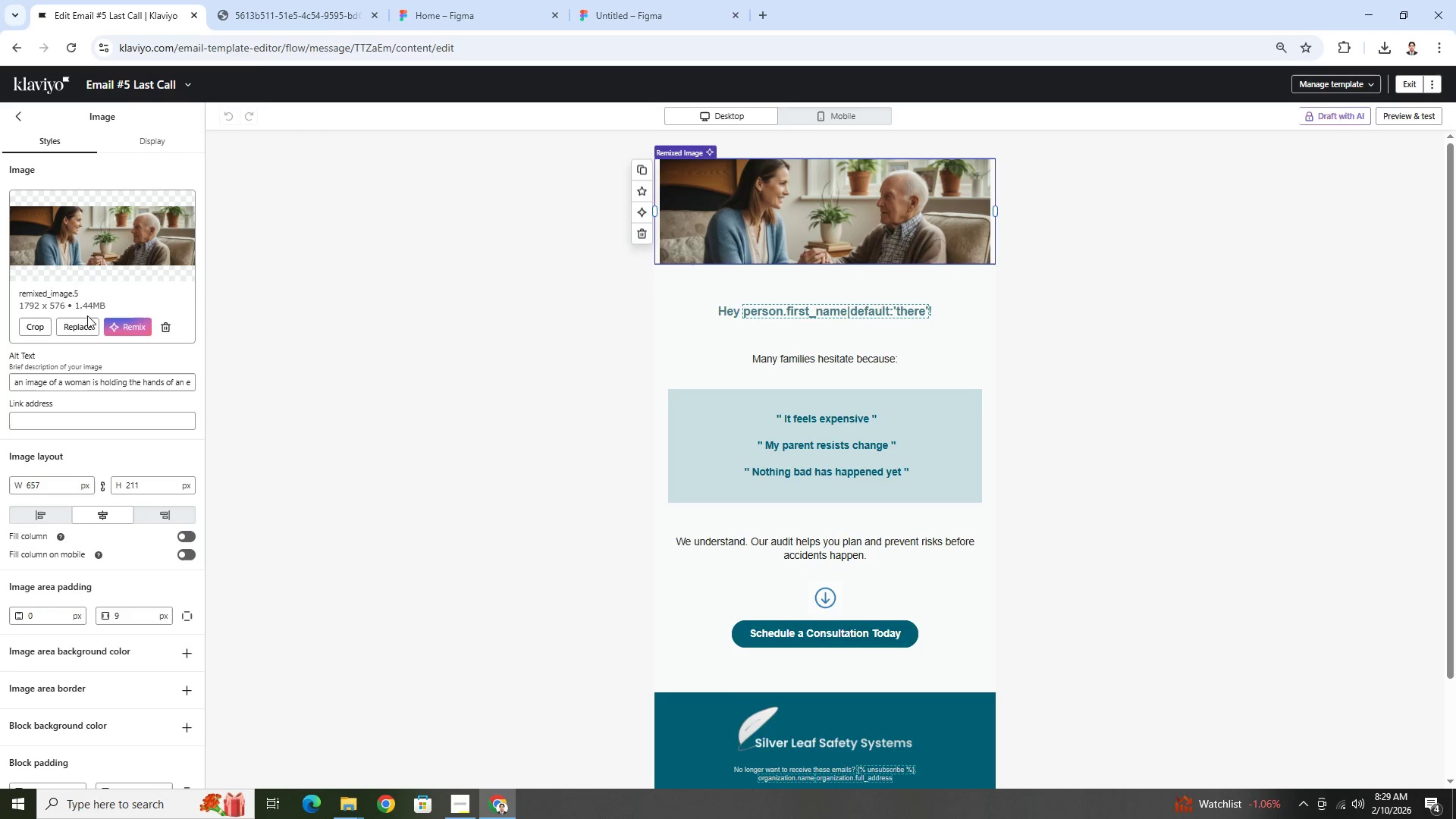 
left_click([89, 328])
 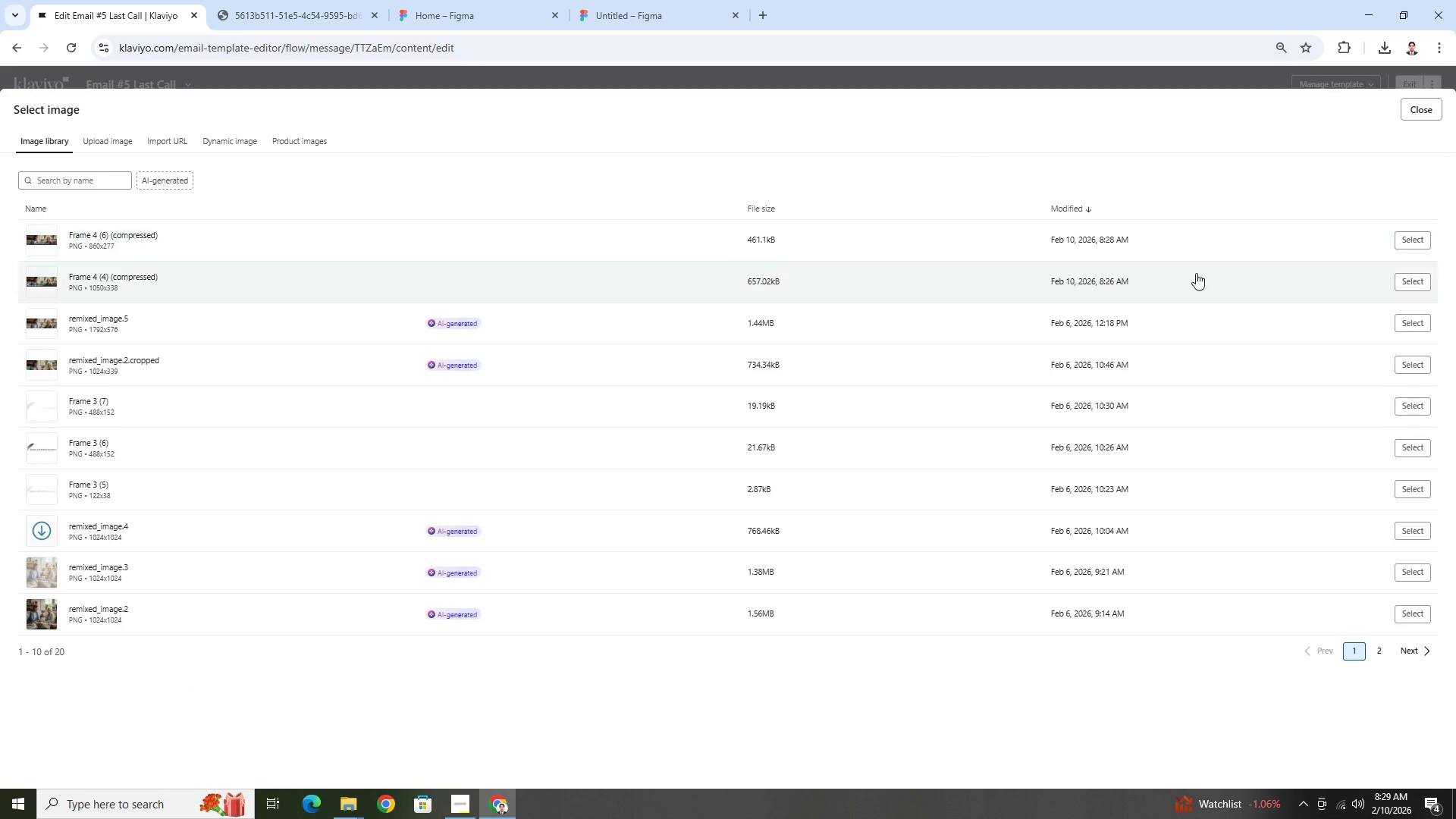 
left_click([1405, 237])
 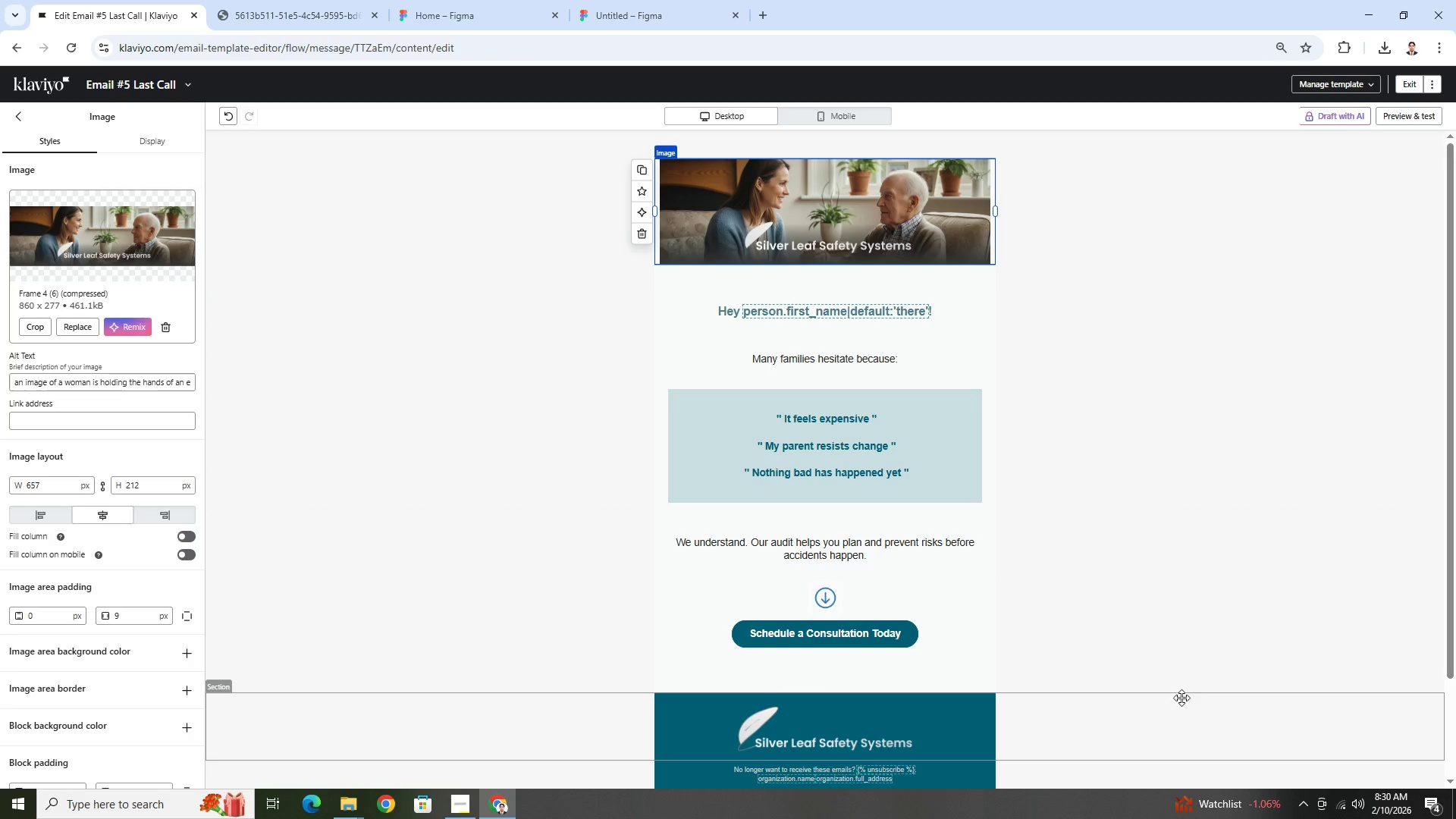 
left_click([1132, 724])
 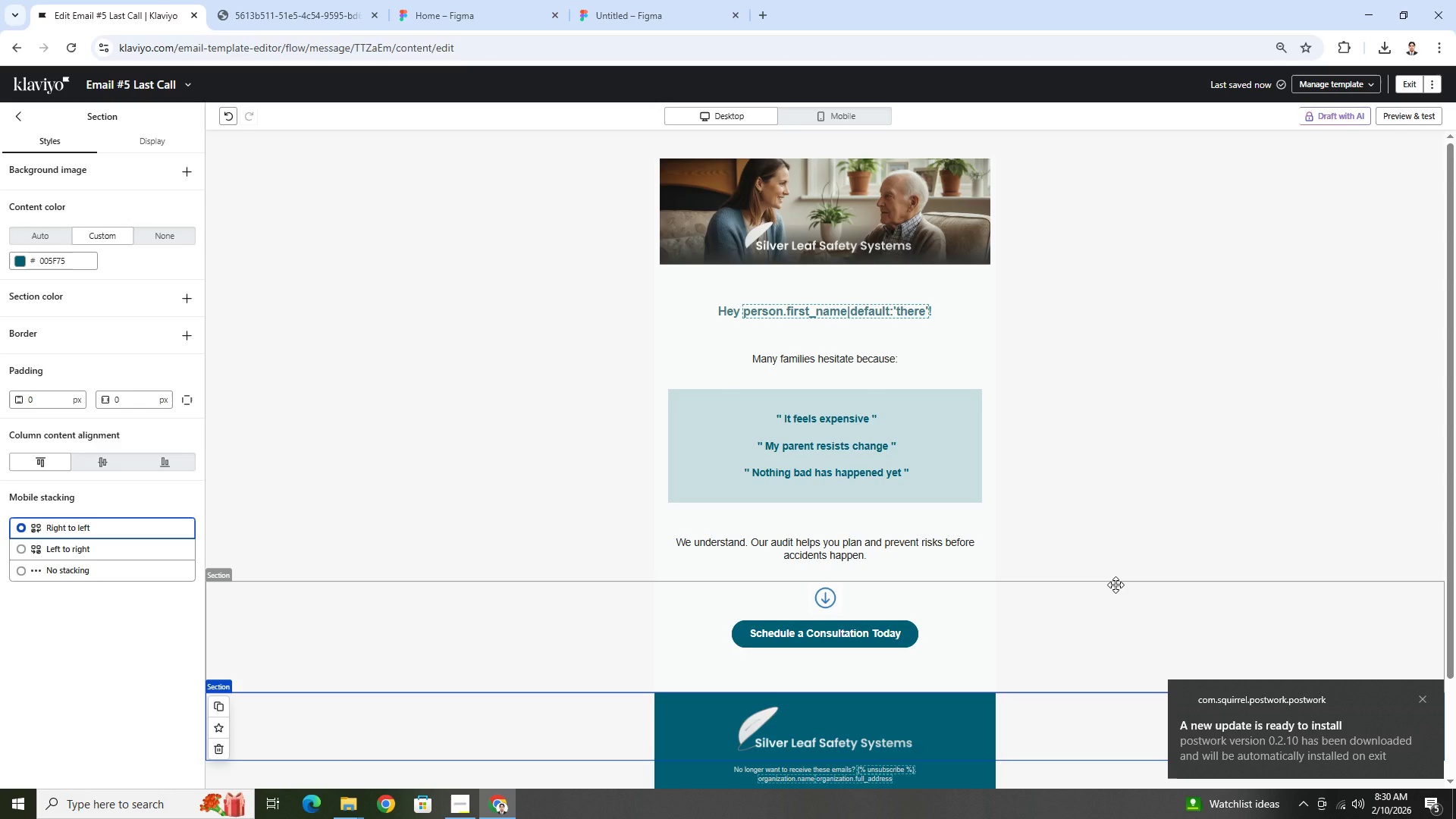 
wait(6.39)
 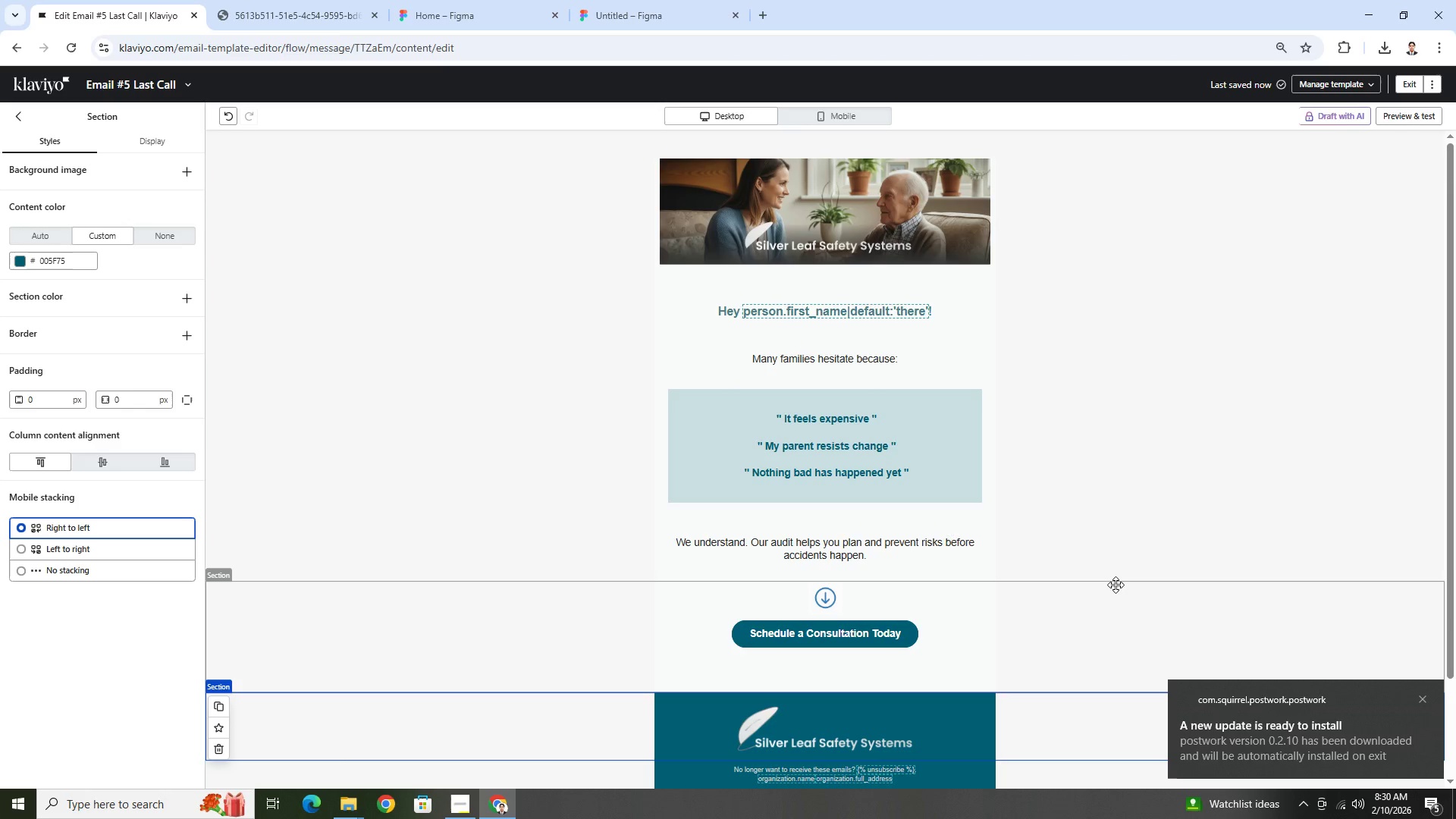 
scroll: coordinate [1033, 676], scroll_direction: down, amount: 3.0
 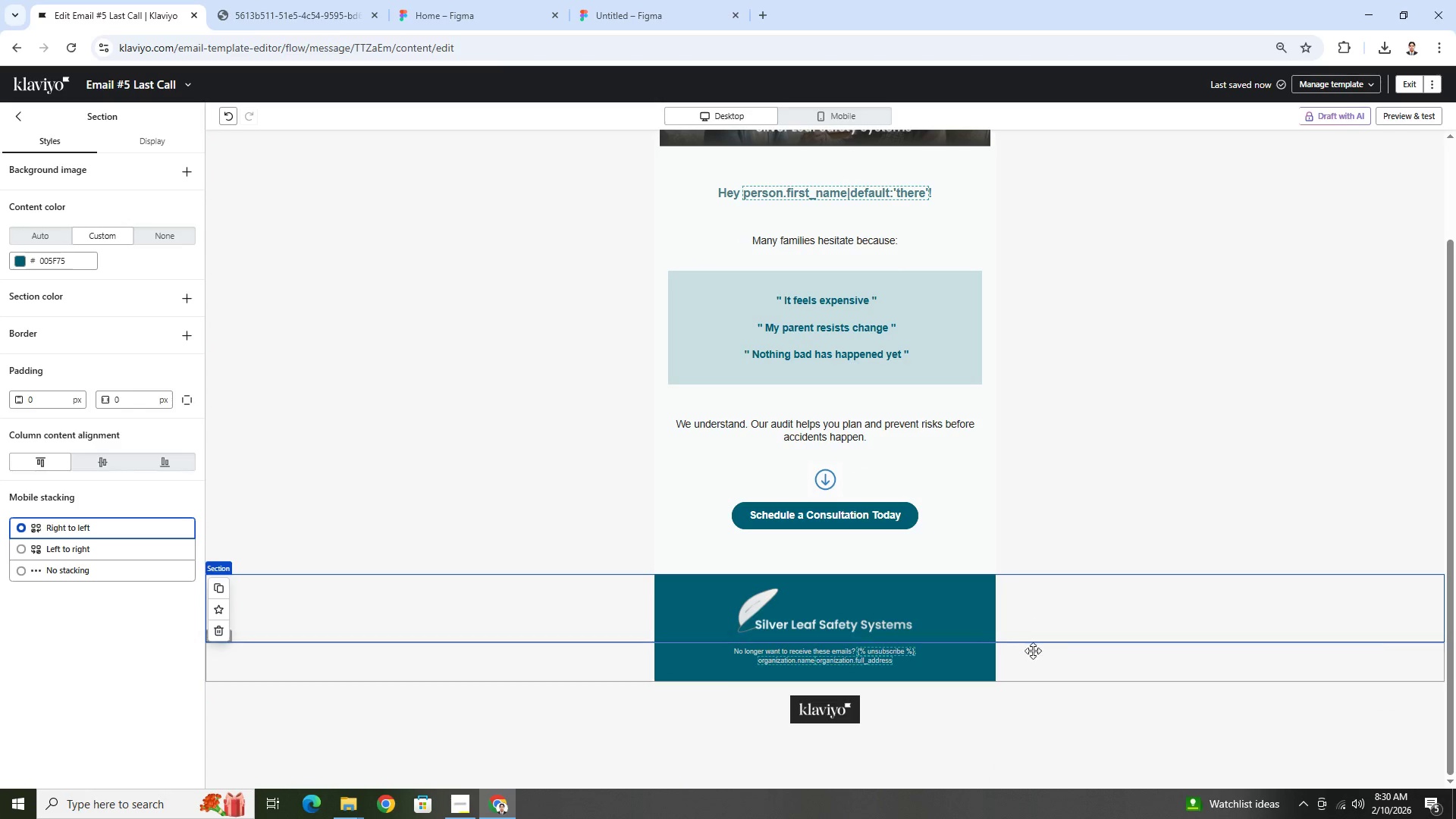 
left_click([915, 619])
 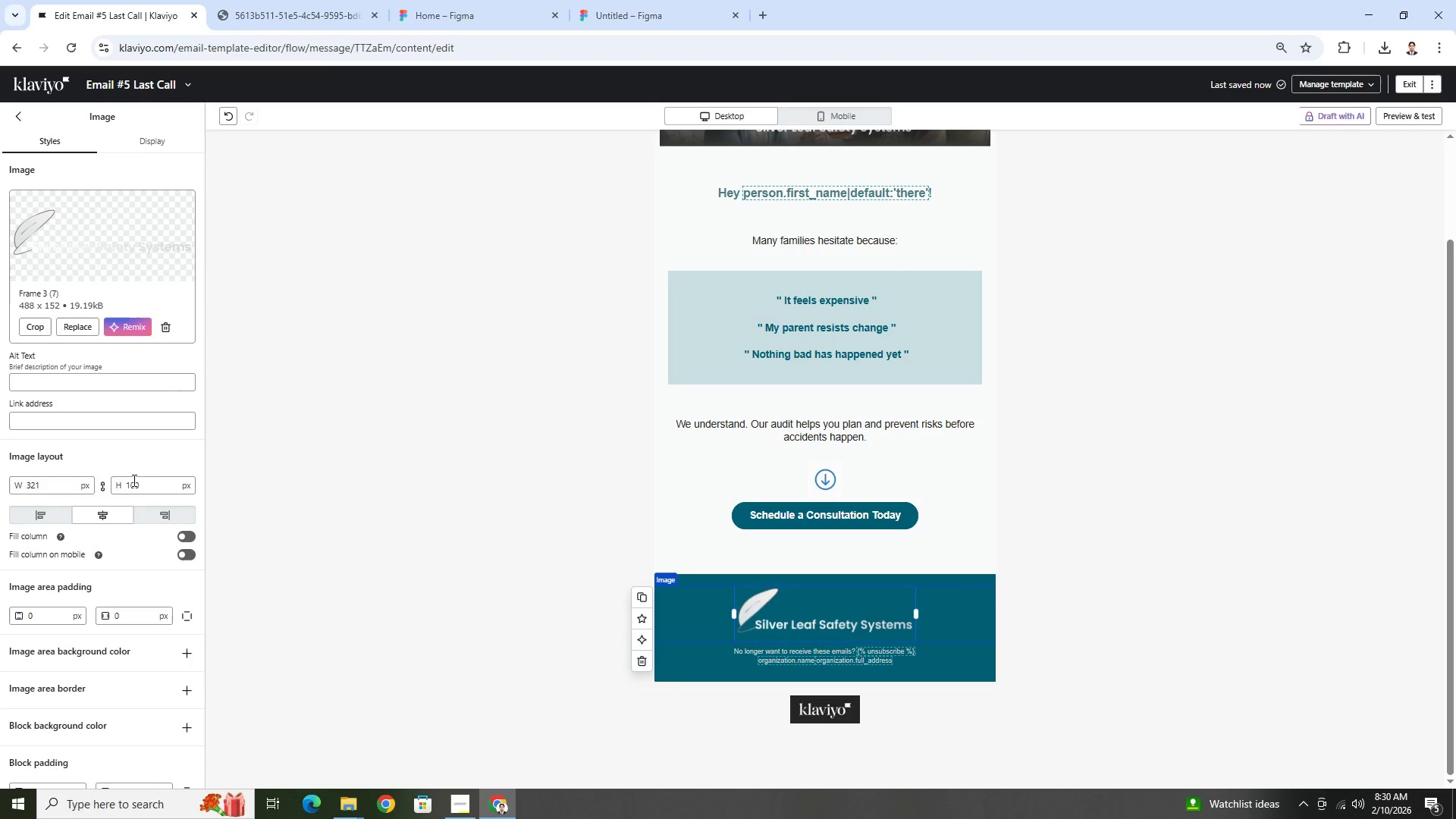 
double_click([140, 484])
 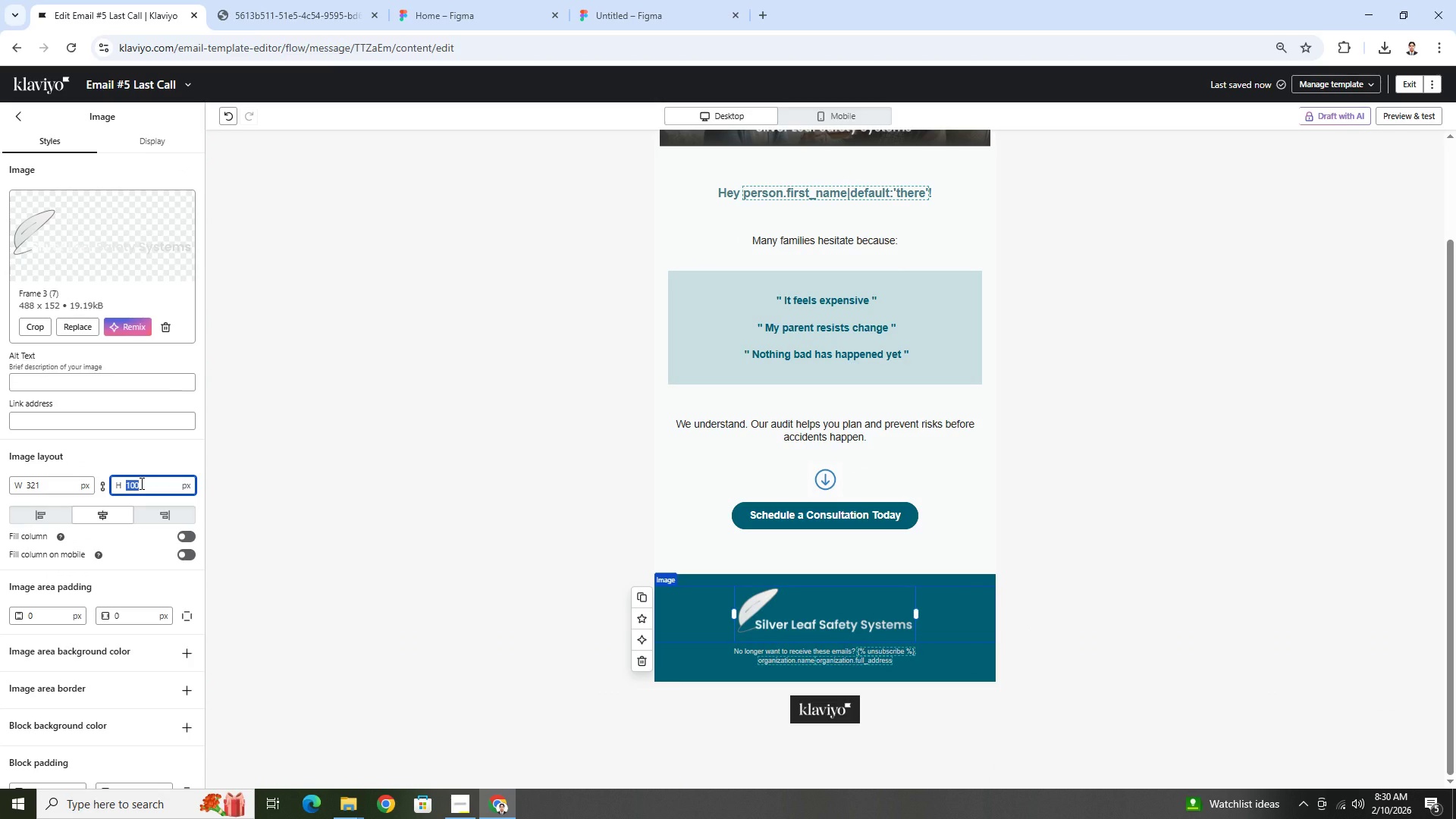 
key(Numpad8)
 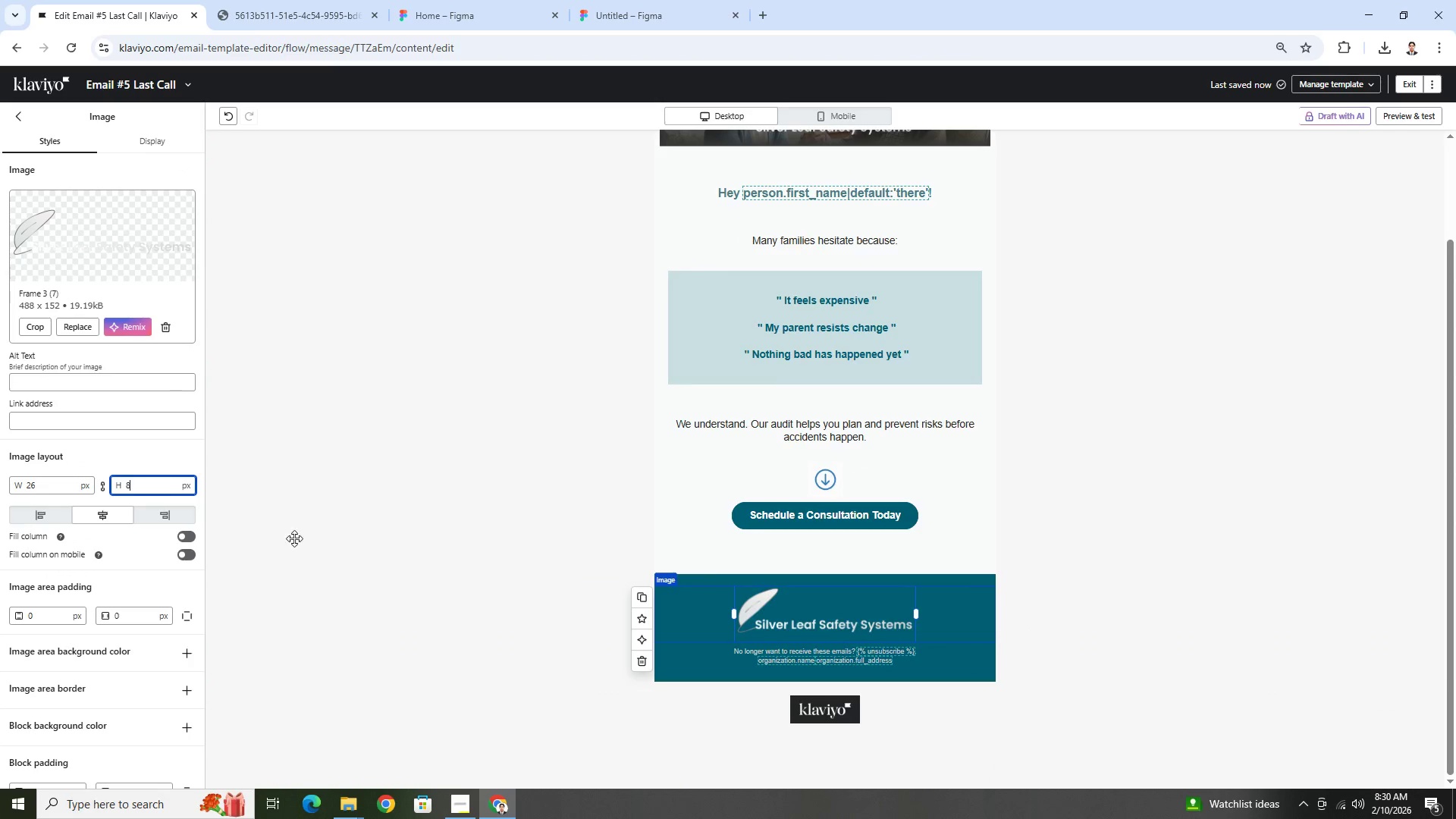 
key(Numpad0)
 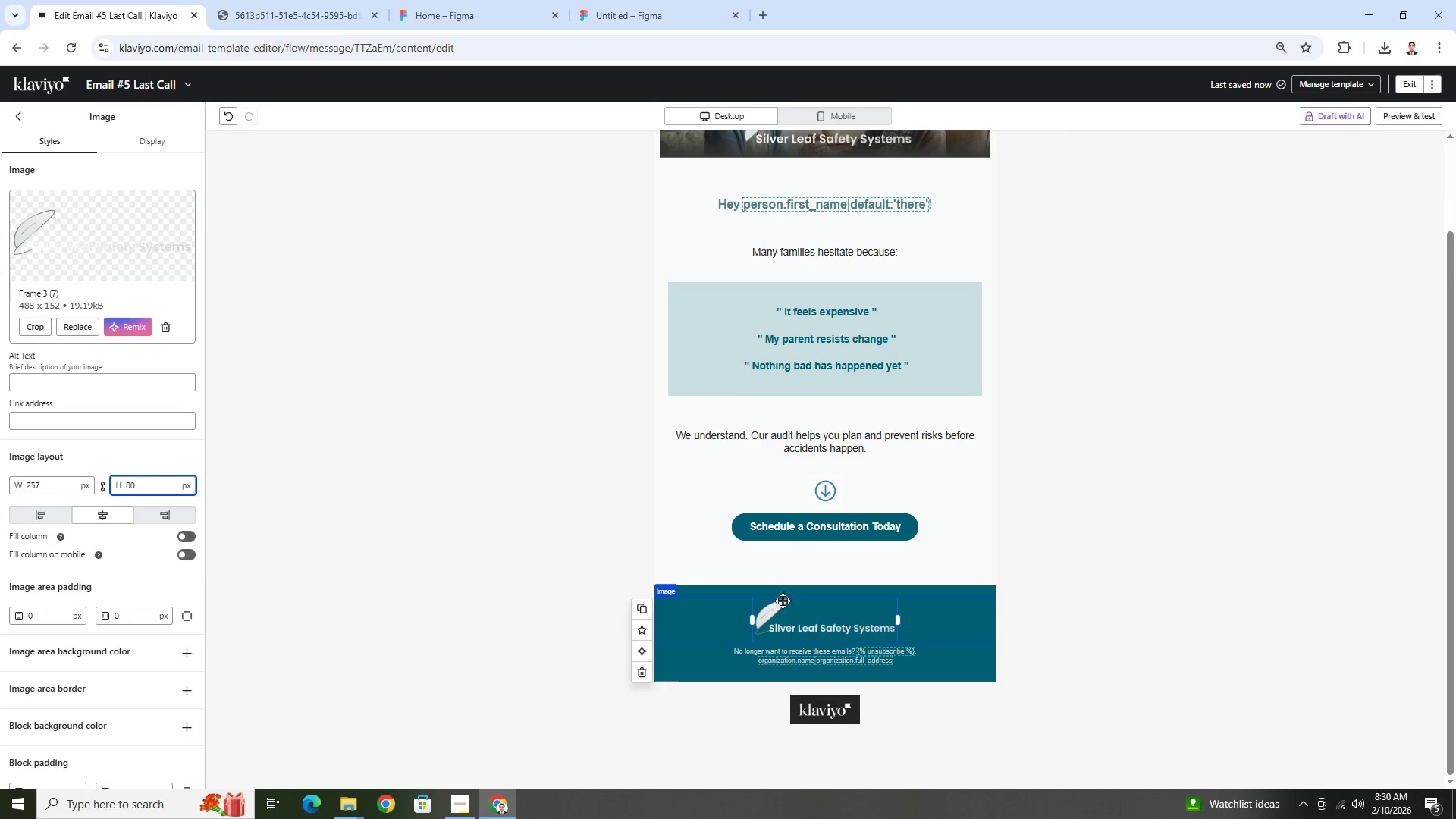 
left_click([786, 593])
 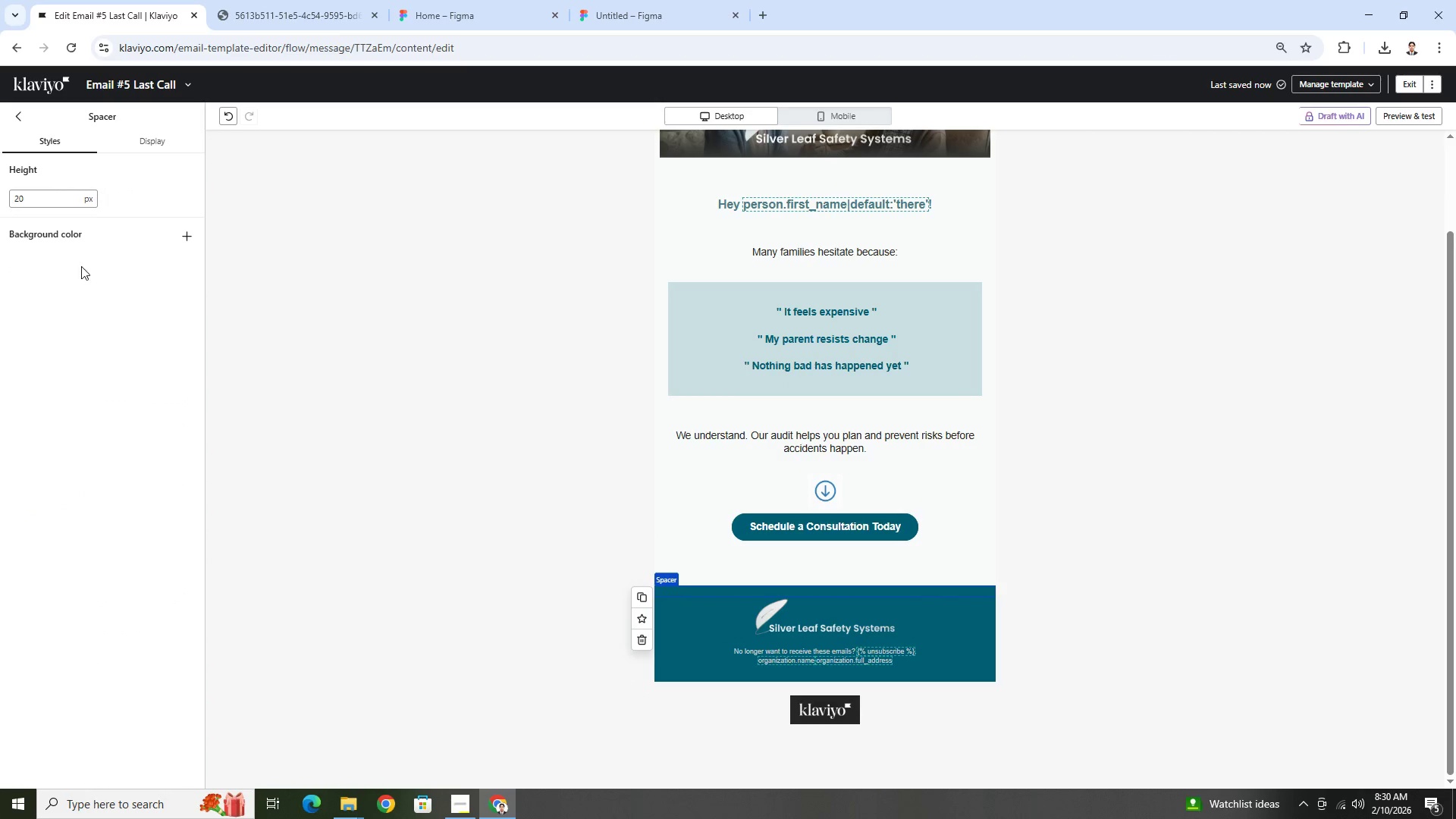 
double_click([69, 198])
 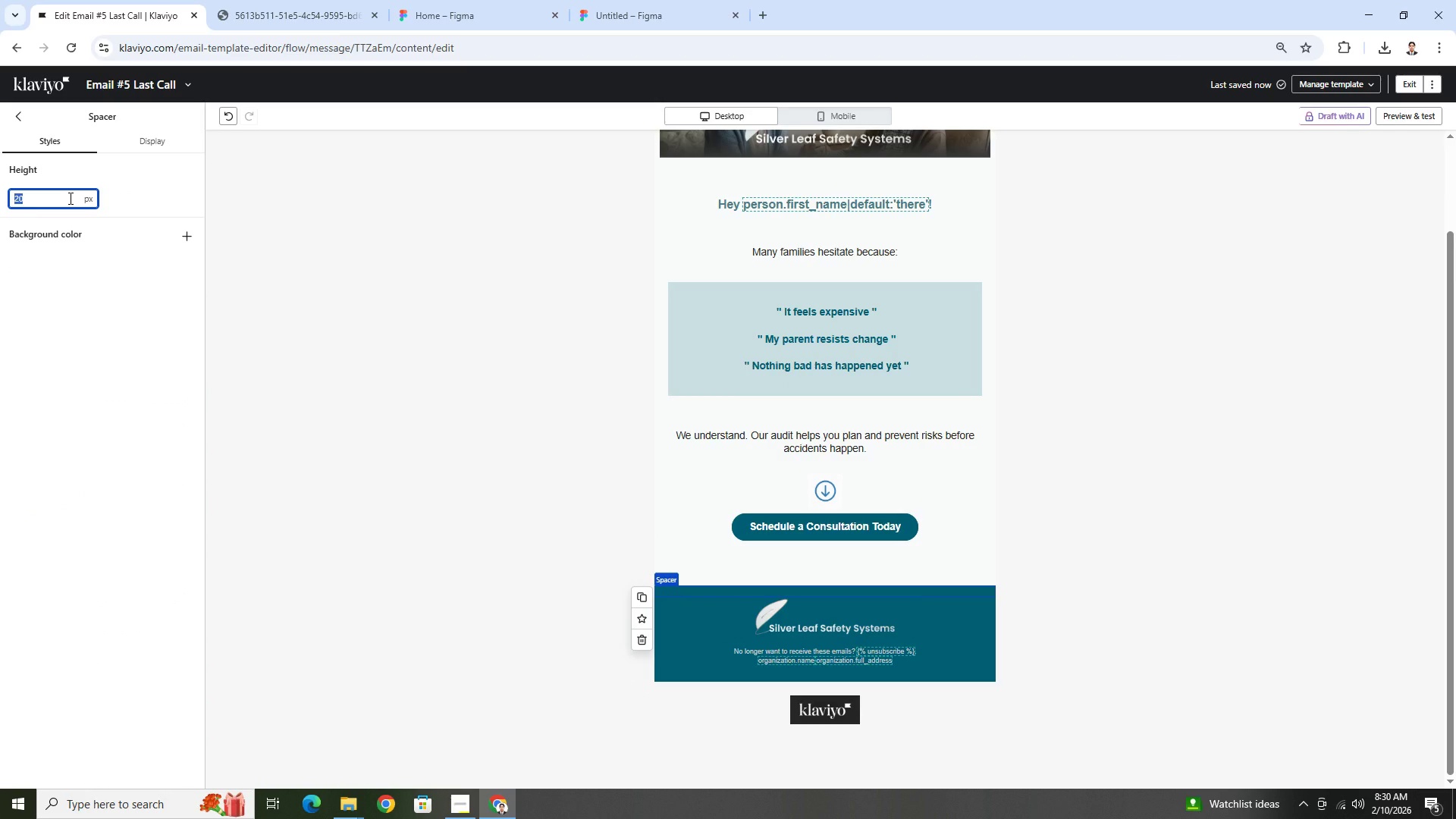 
key(Numpad1)
 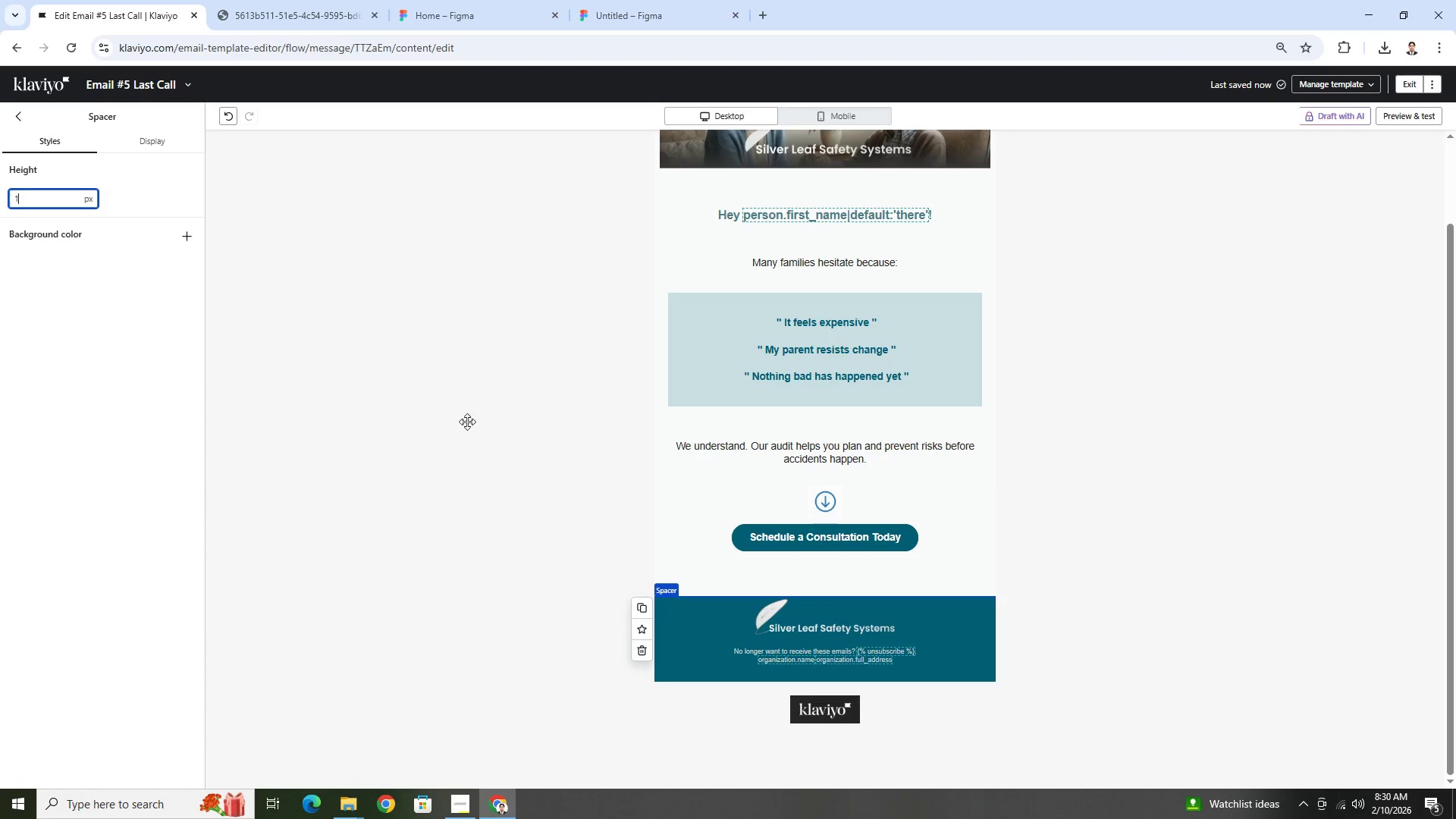 
key(Numpad0)
 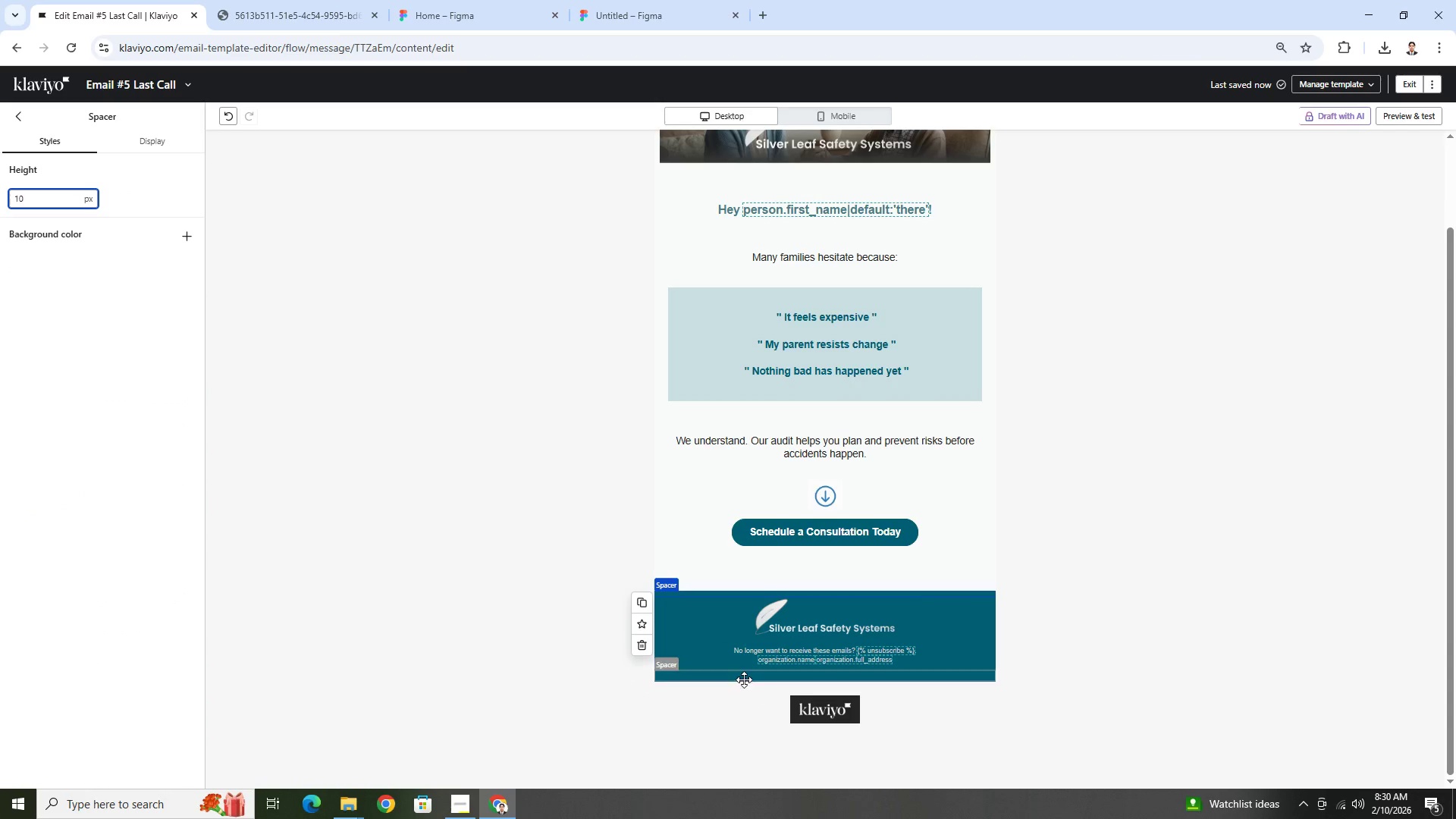 
left_click([742, 678])
 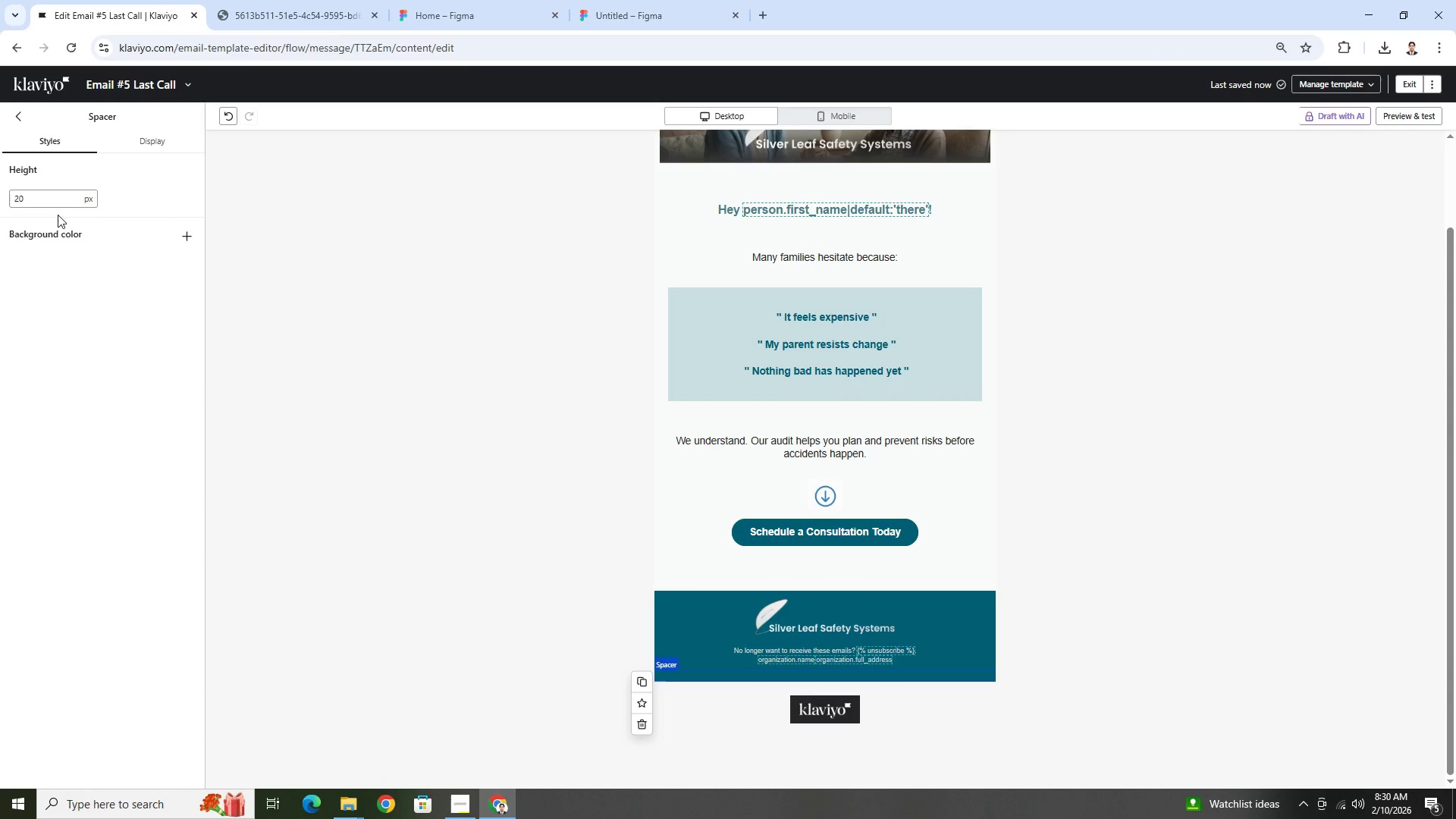 
double_click([64, 206])
 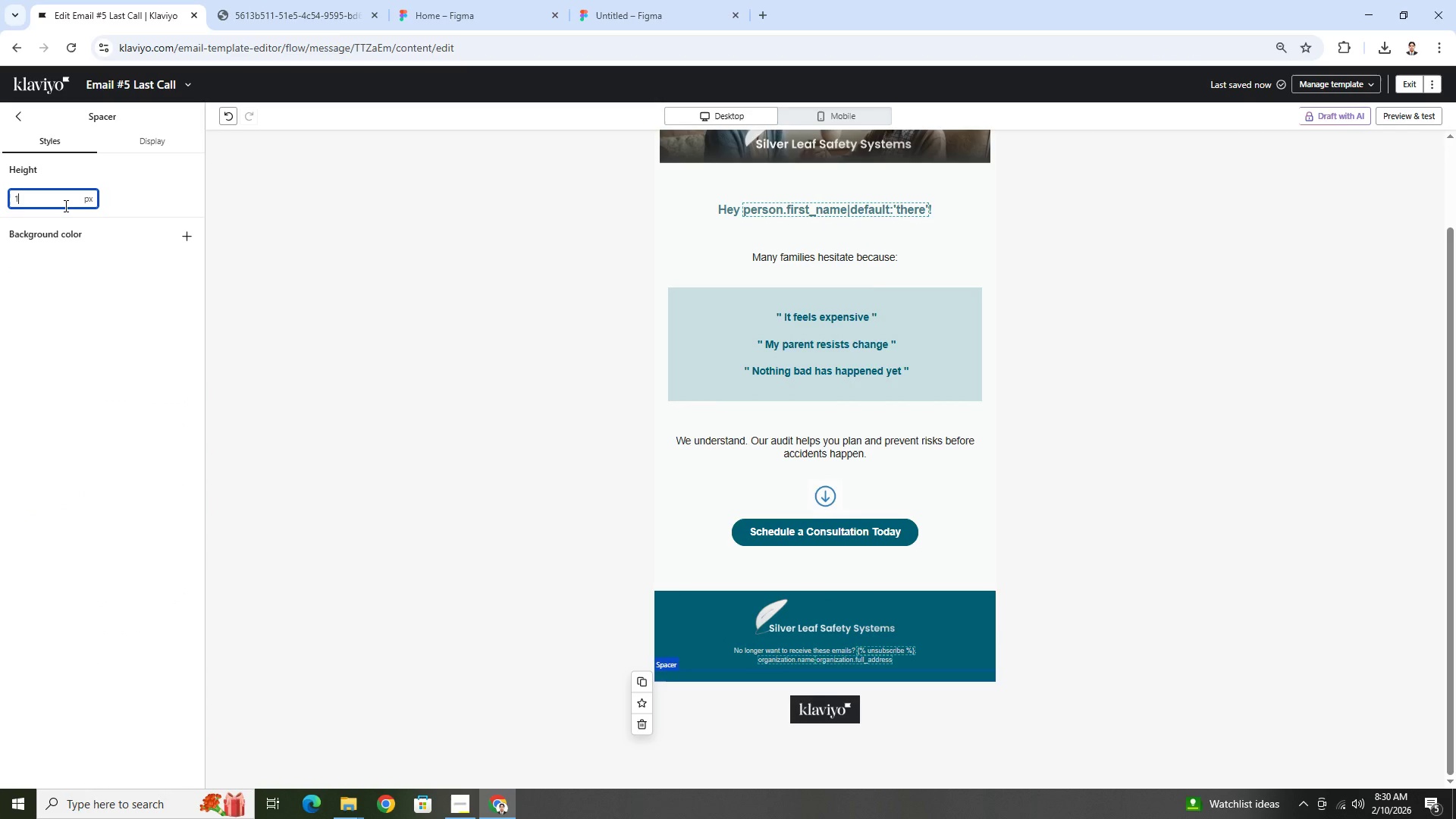 
key(Numpad1)
 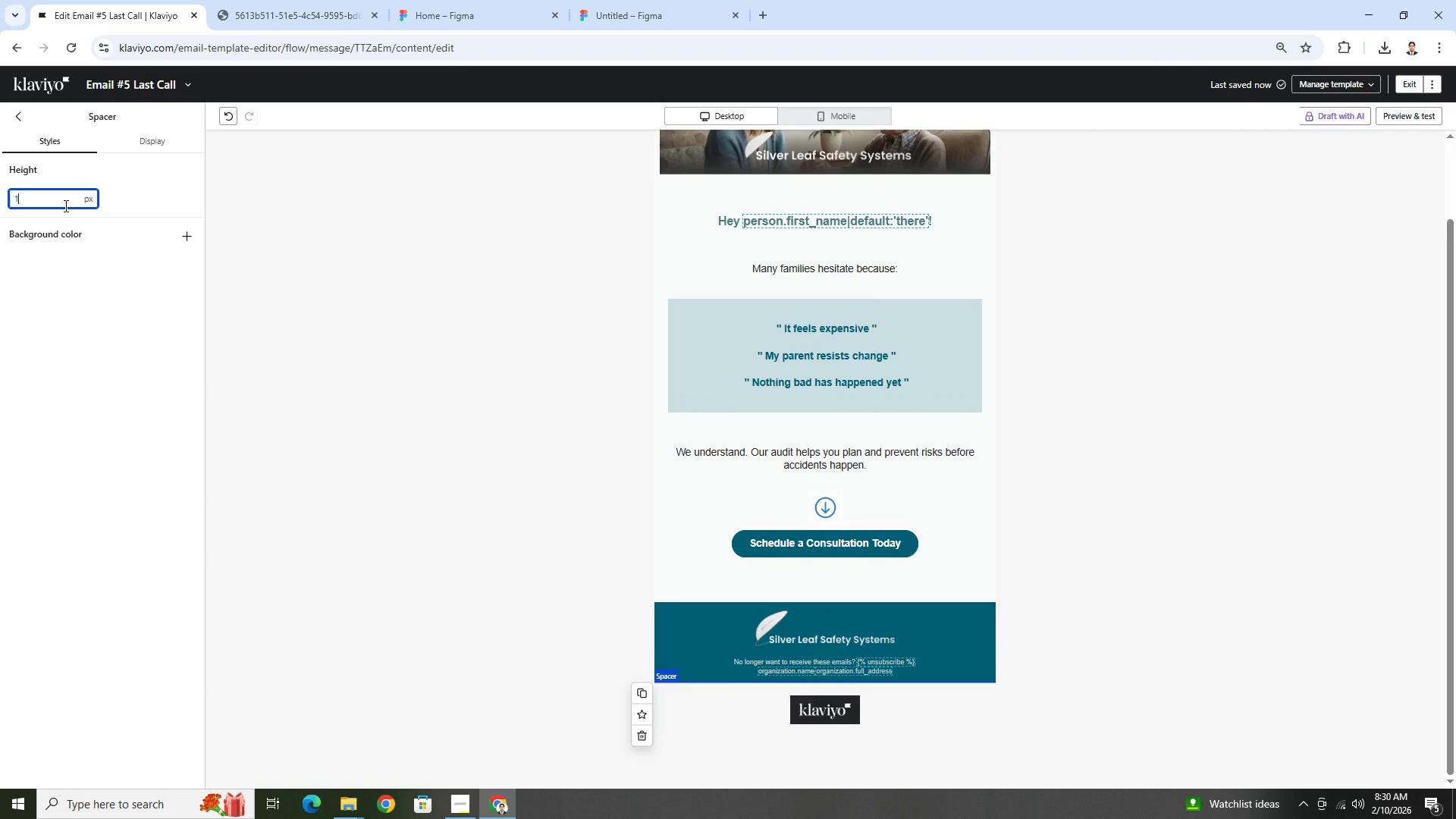 
key(Numpad0)
 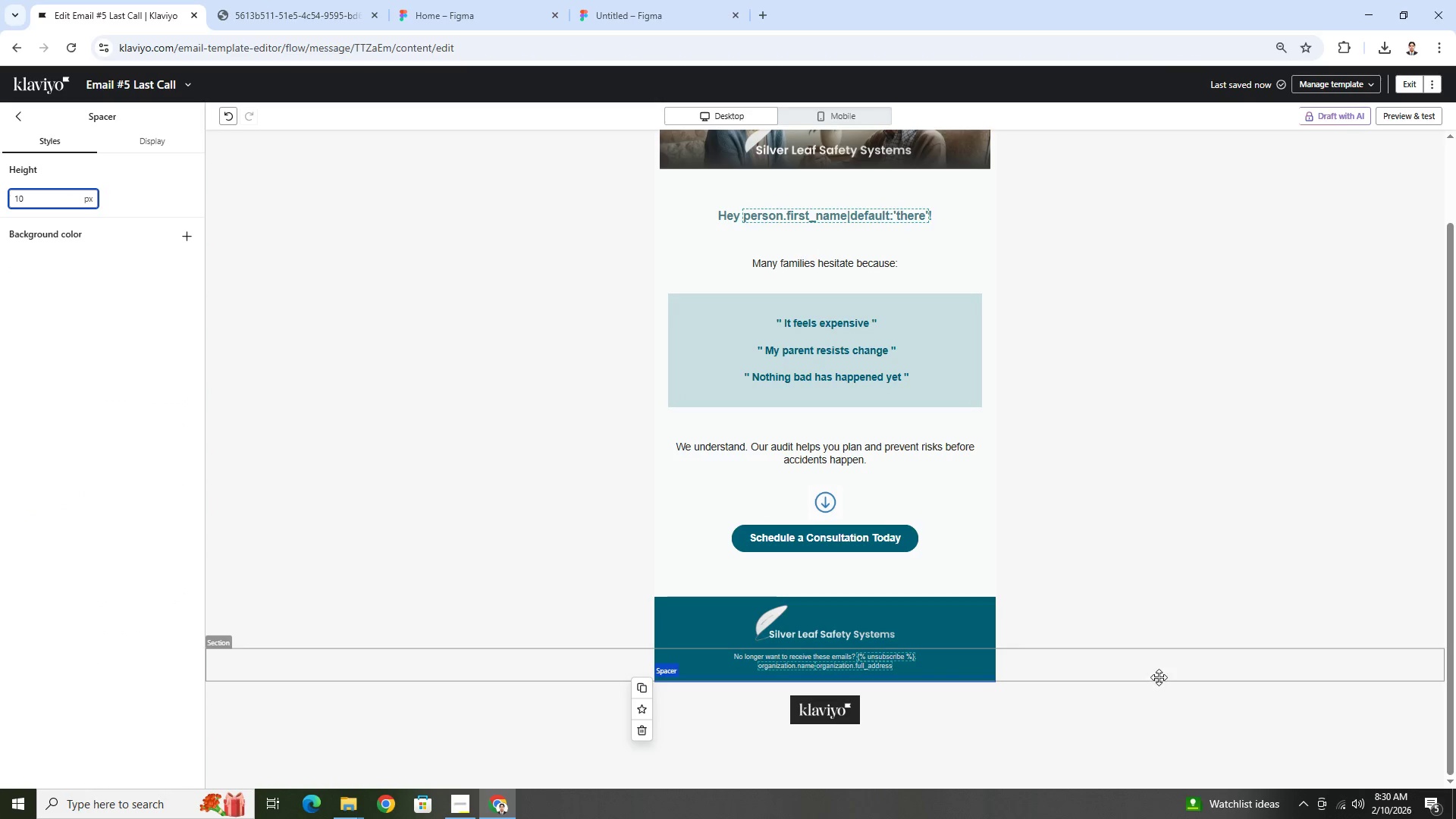 
left_click([1150, 645])
 